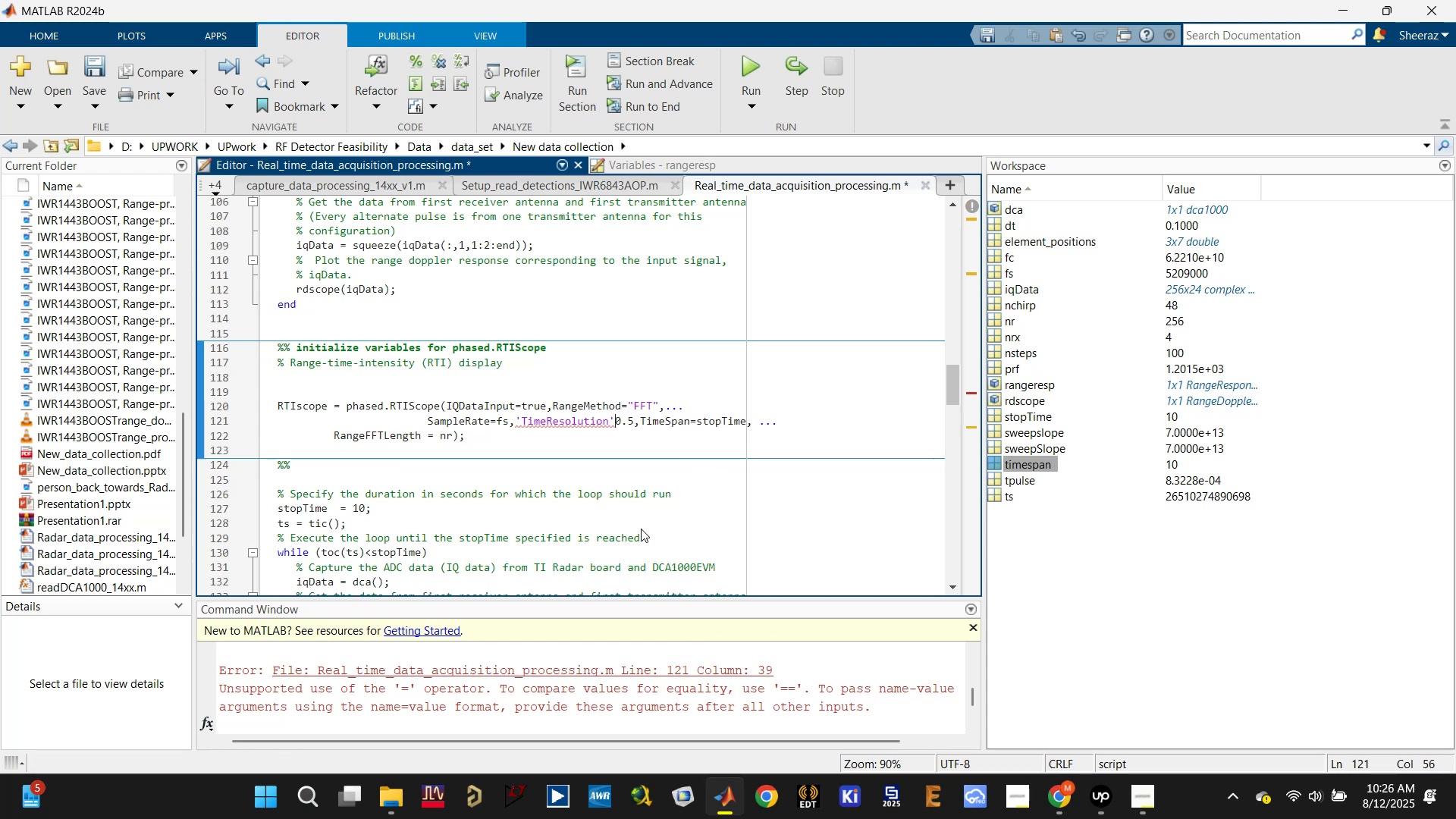 
key(Backspace)
 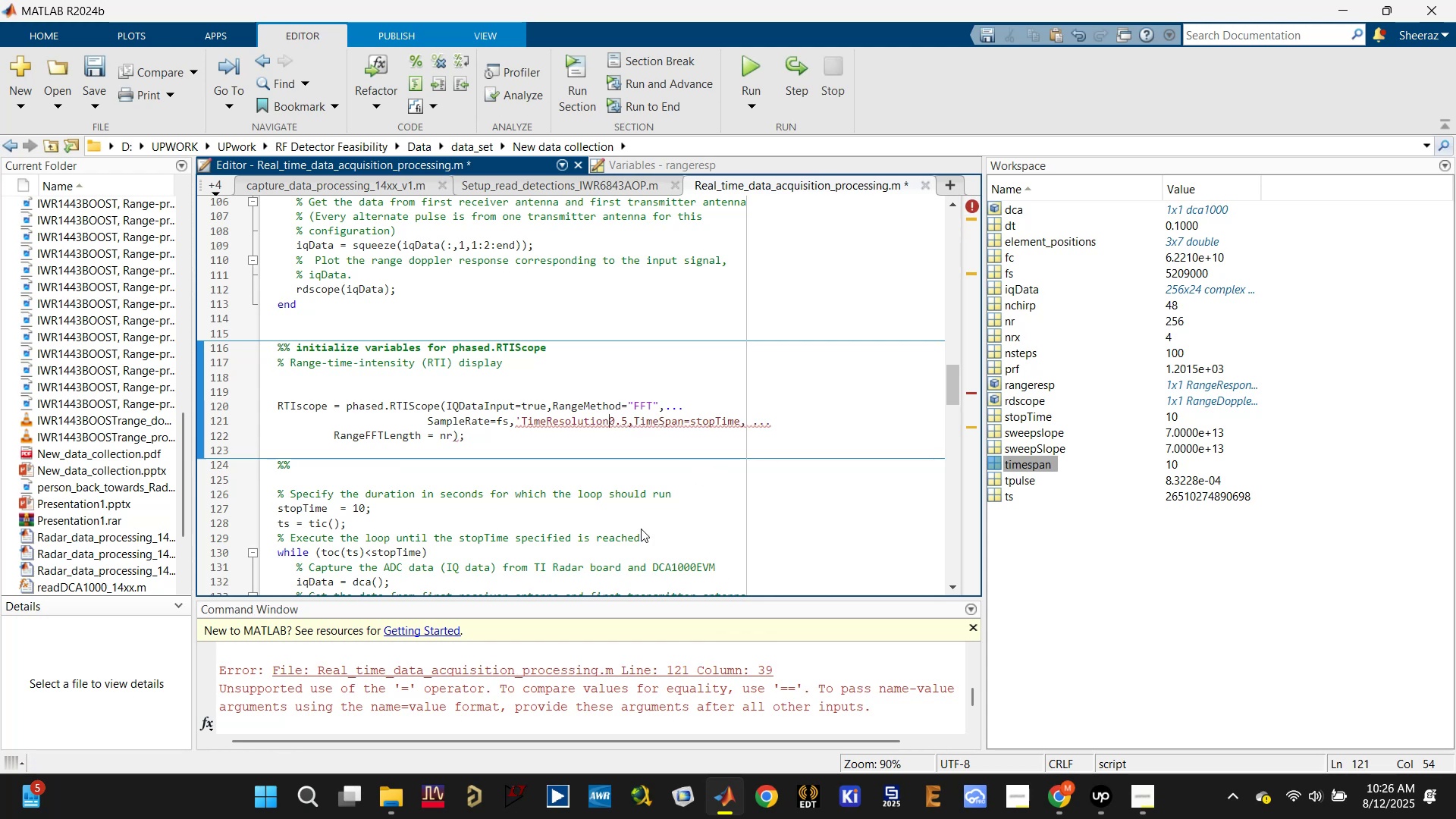 
key(Equal)
 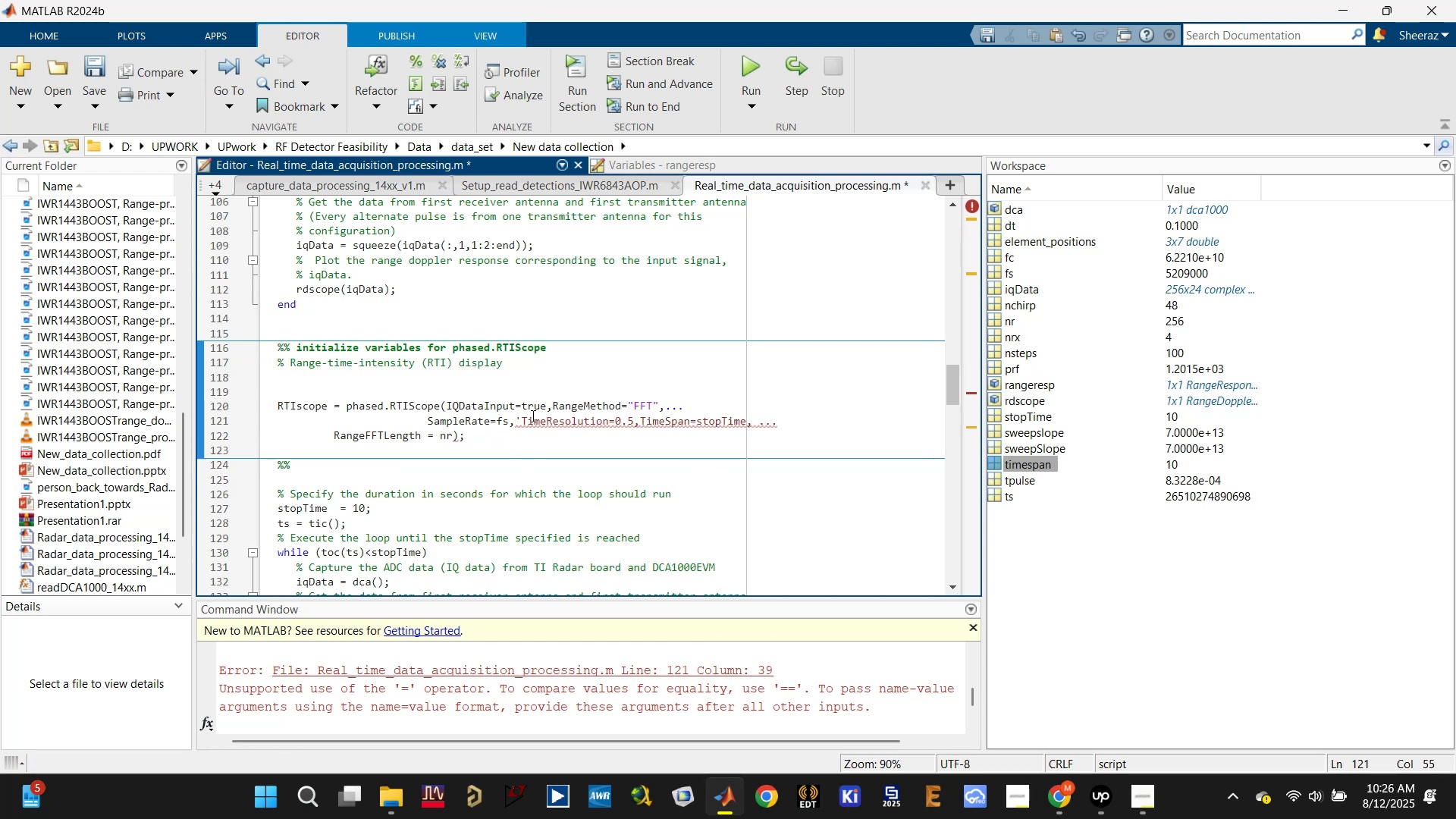 
left_click([519, 419])
 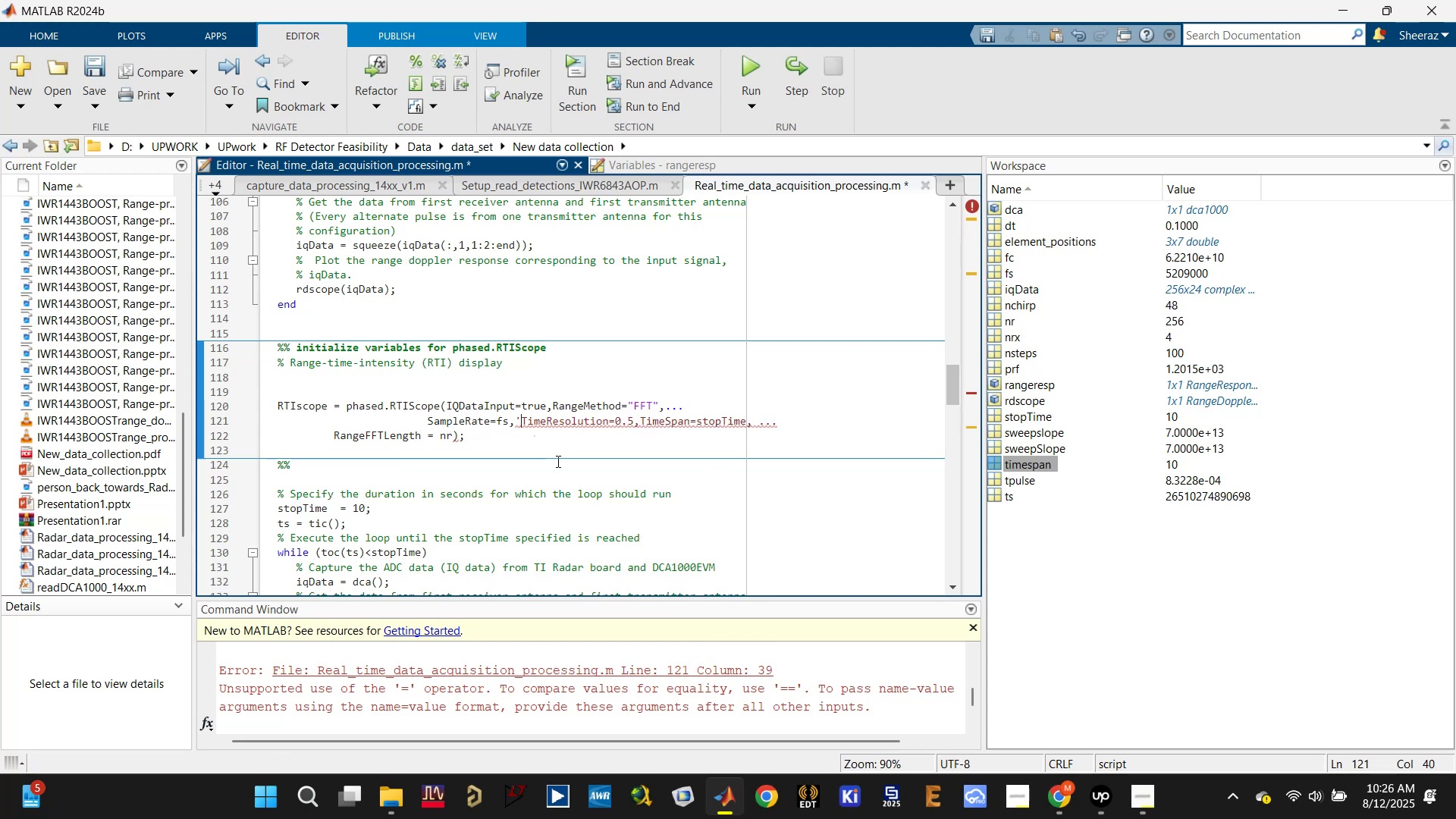 
key(Backspace)
 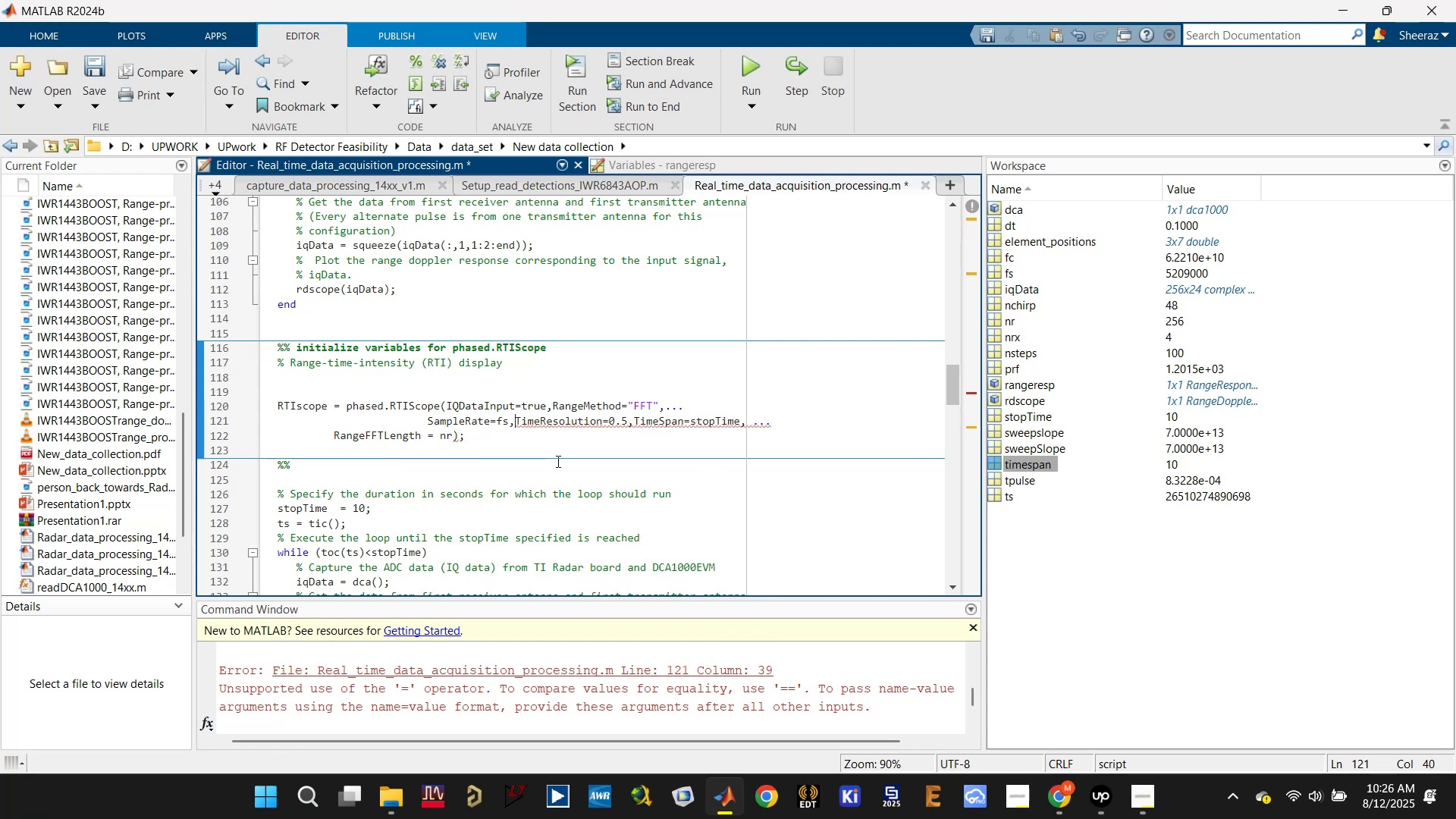 
key(Control+S)
 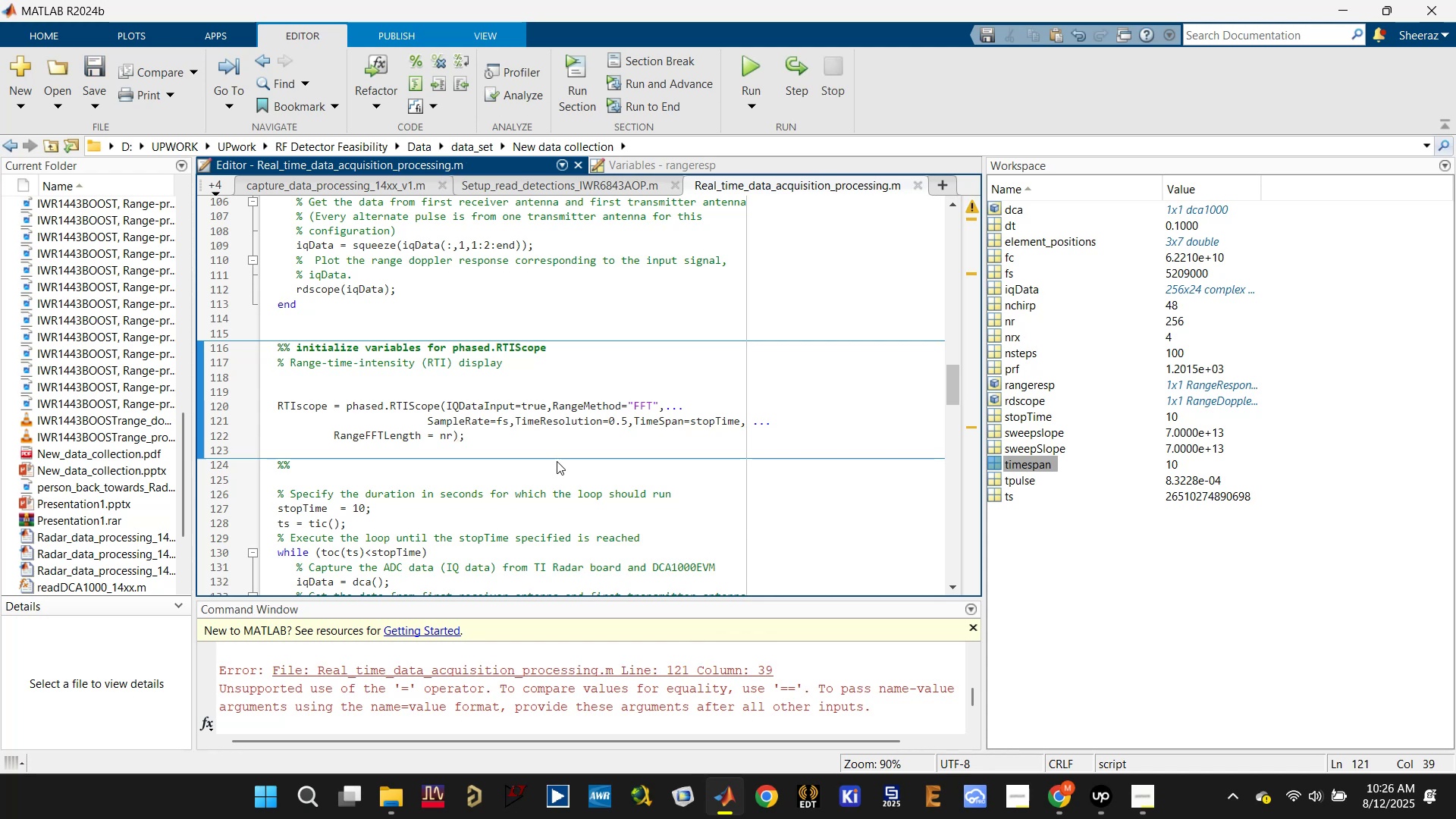 
key(Control+Enter)
 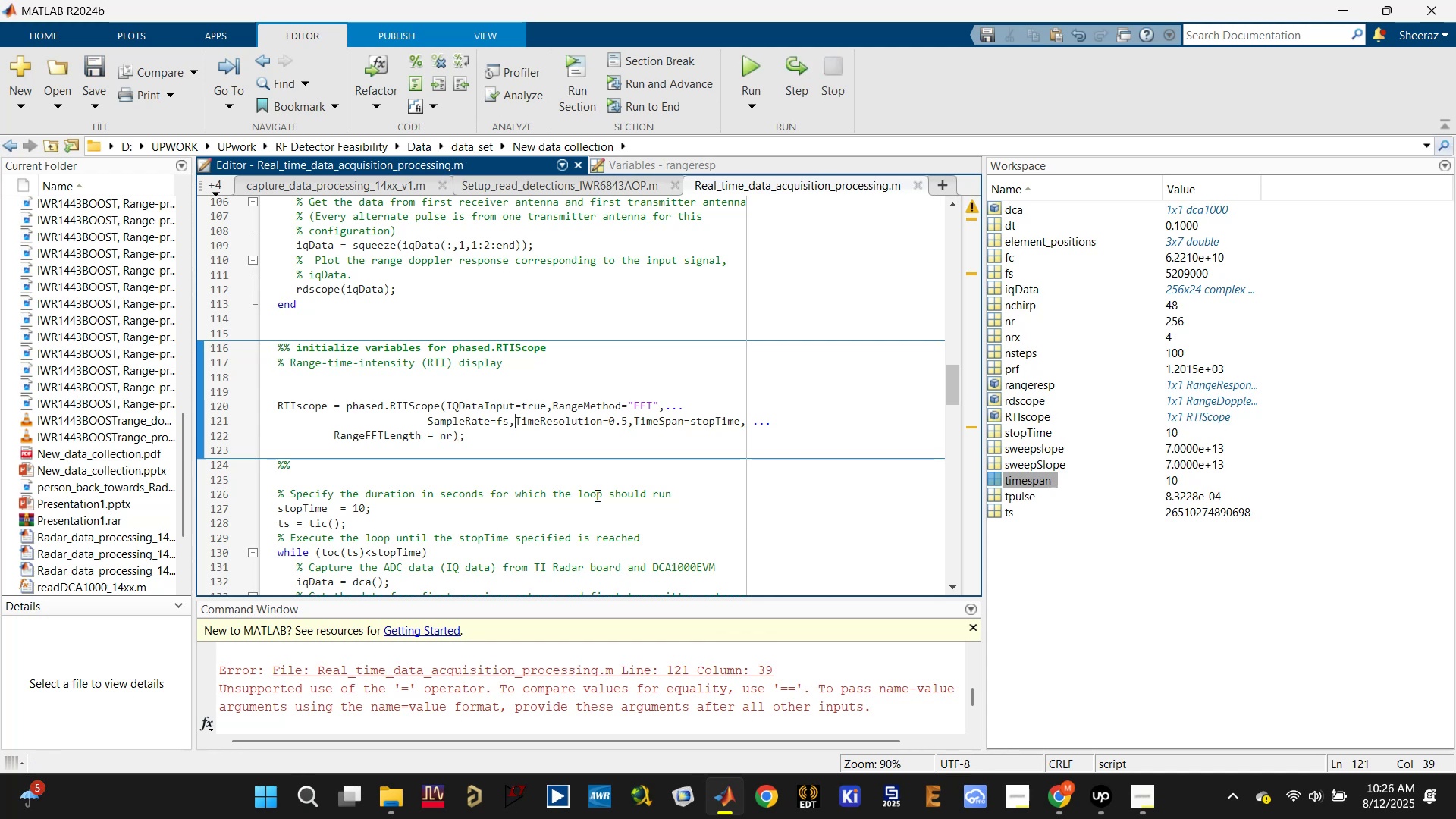 
scroll: coordinate [388, 695], scroll_direction: down, amount: 1.0
 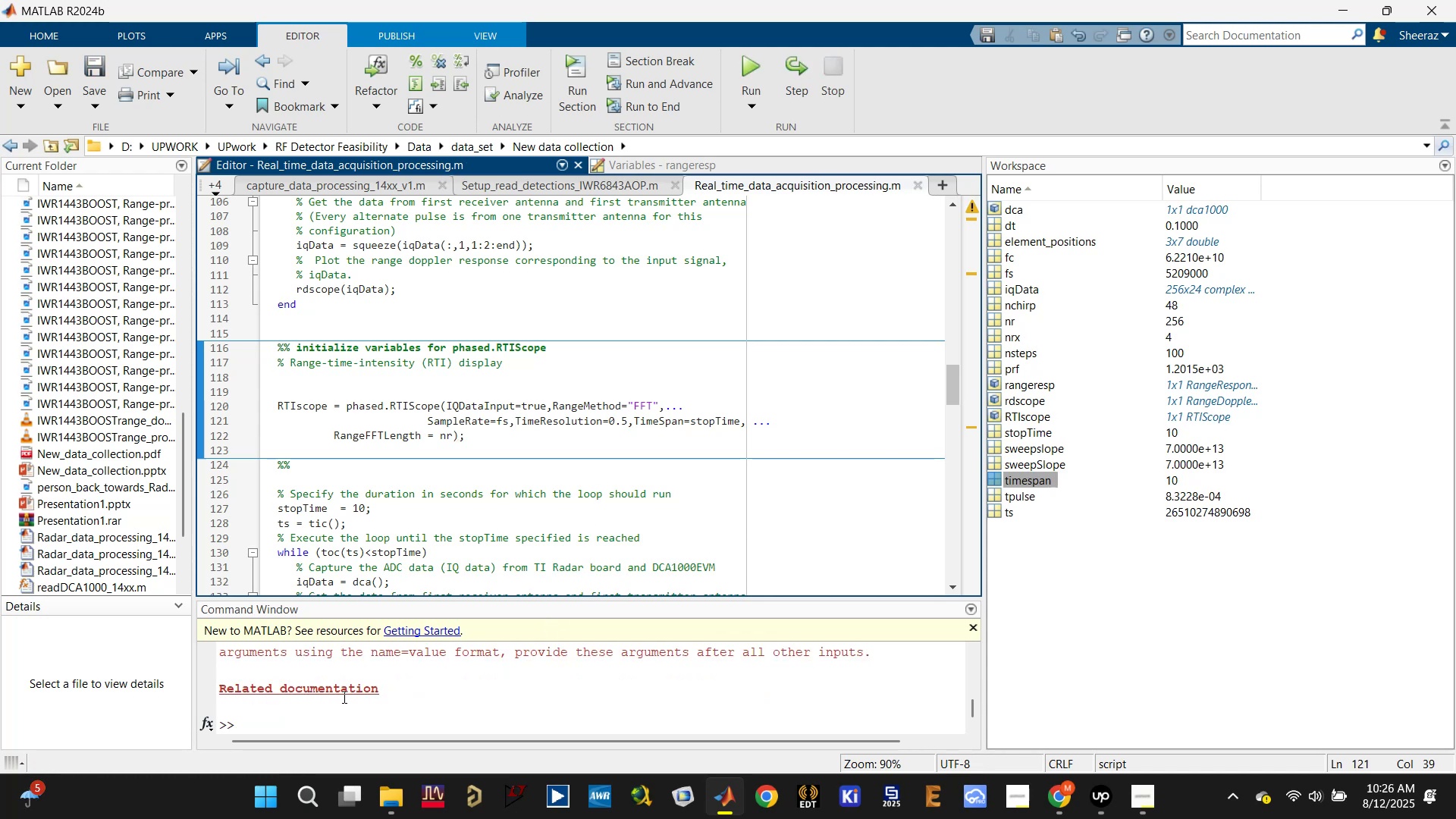 
left_click([318, 717])
 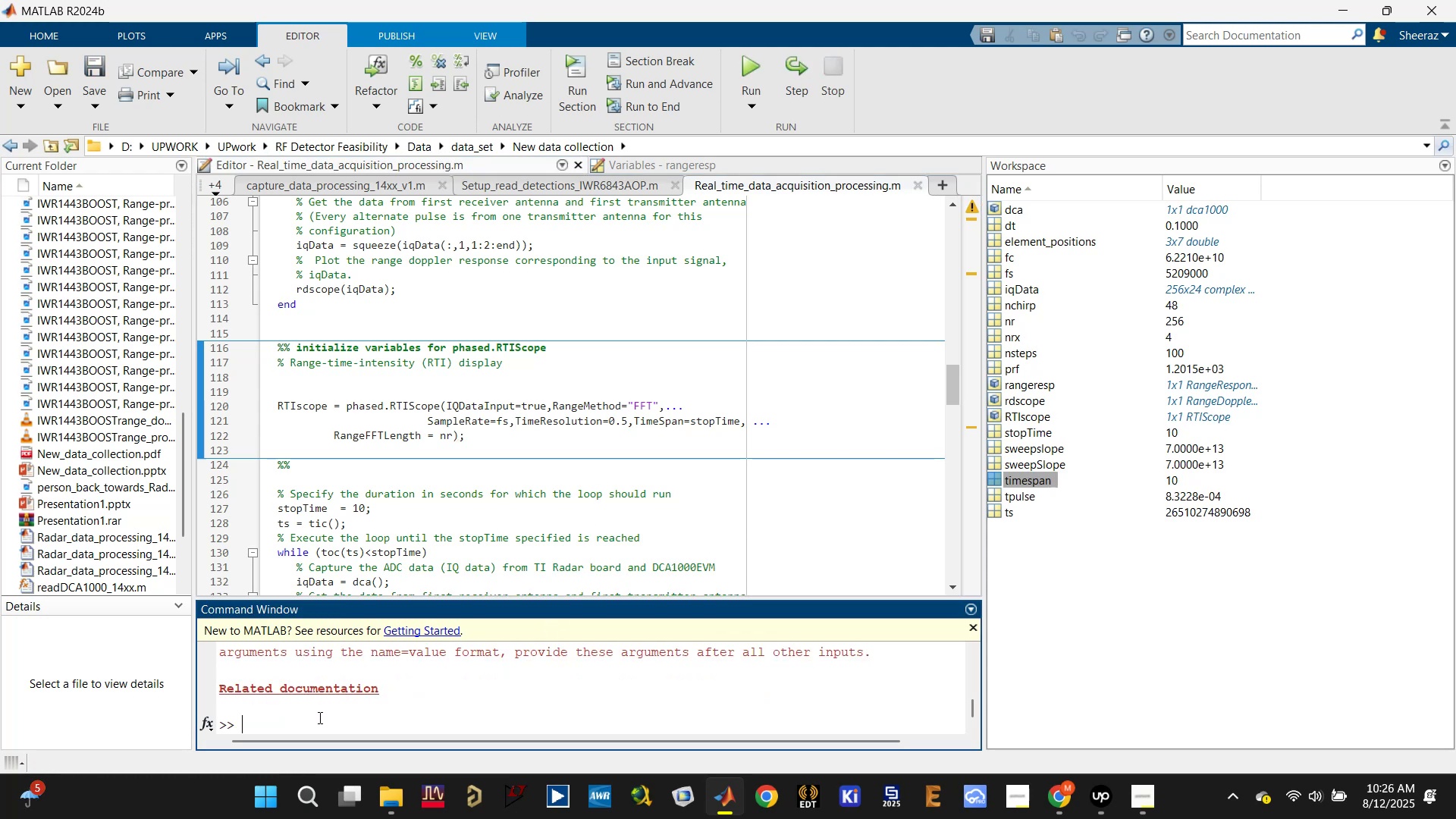 
type(clc)
 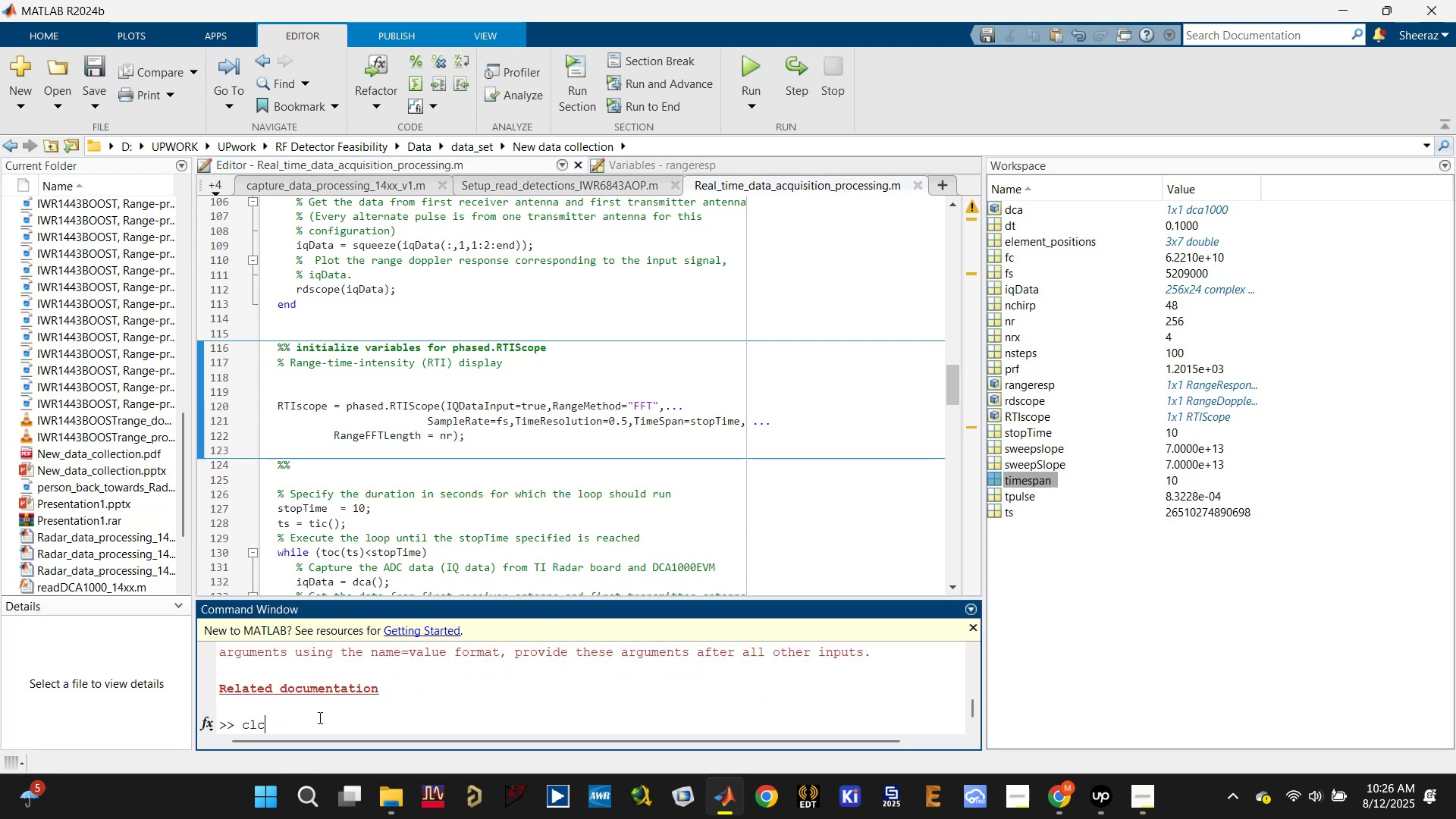 
key(Enter)
 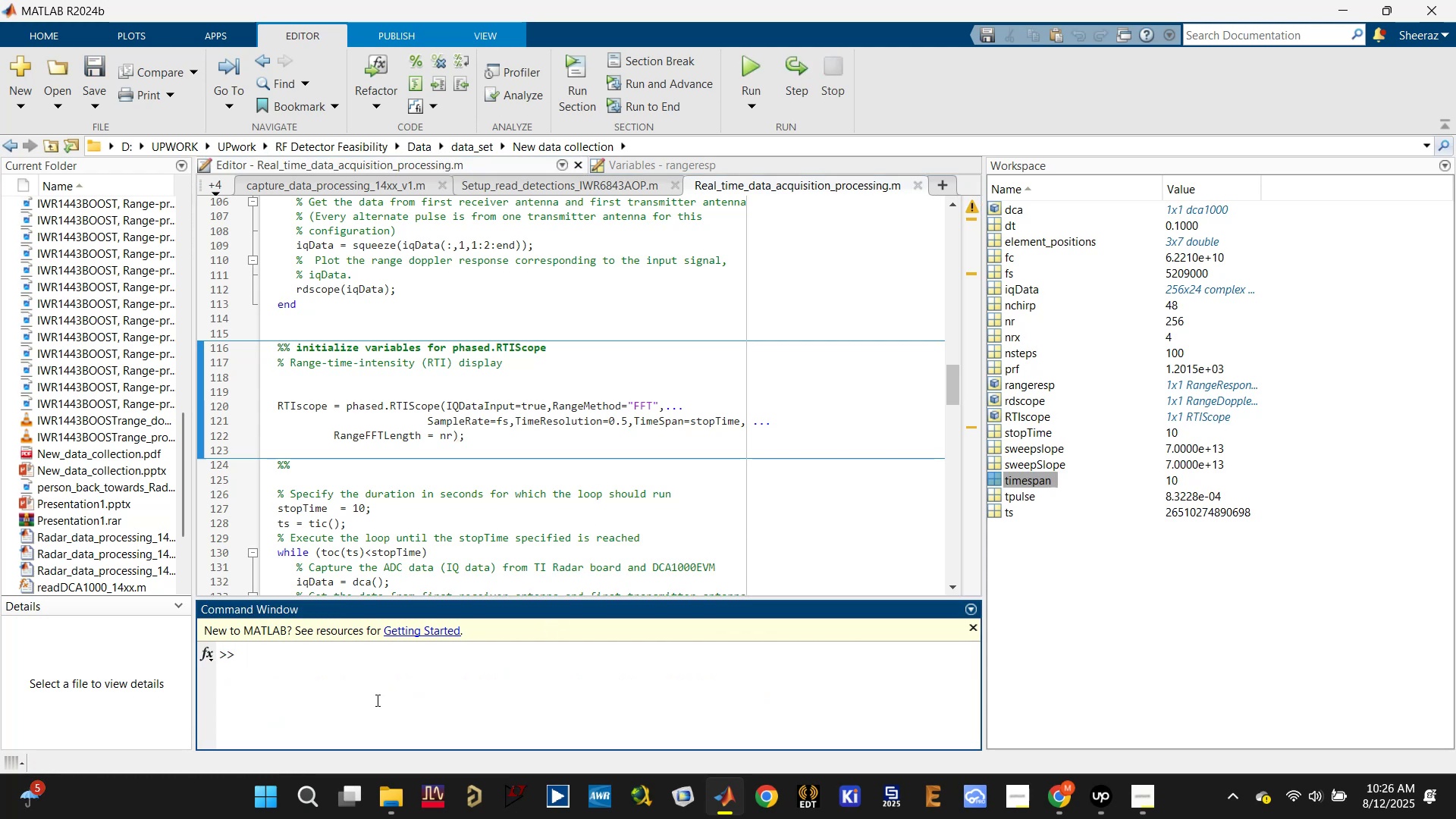 
scroll: coordinate [488, 532], scroll_direction: down, amount: 2.0
 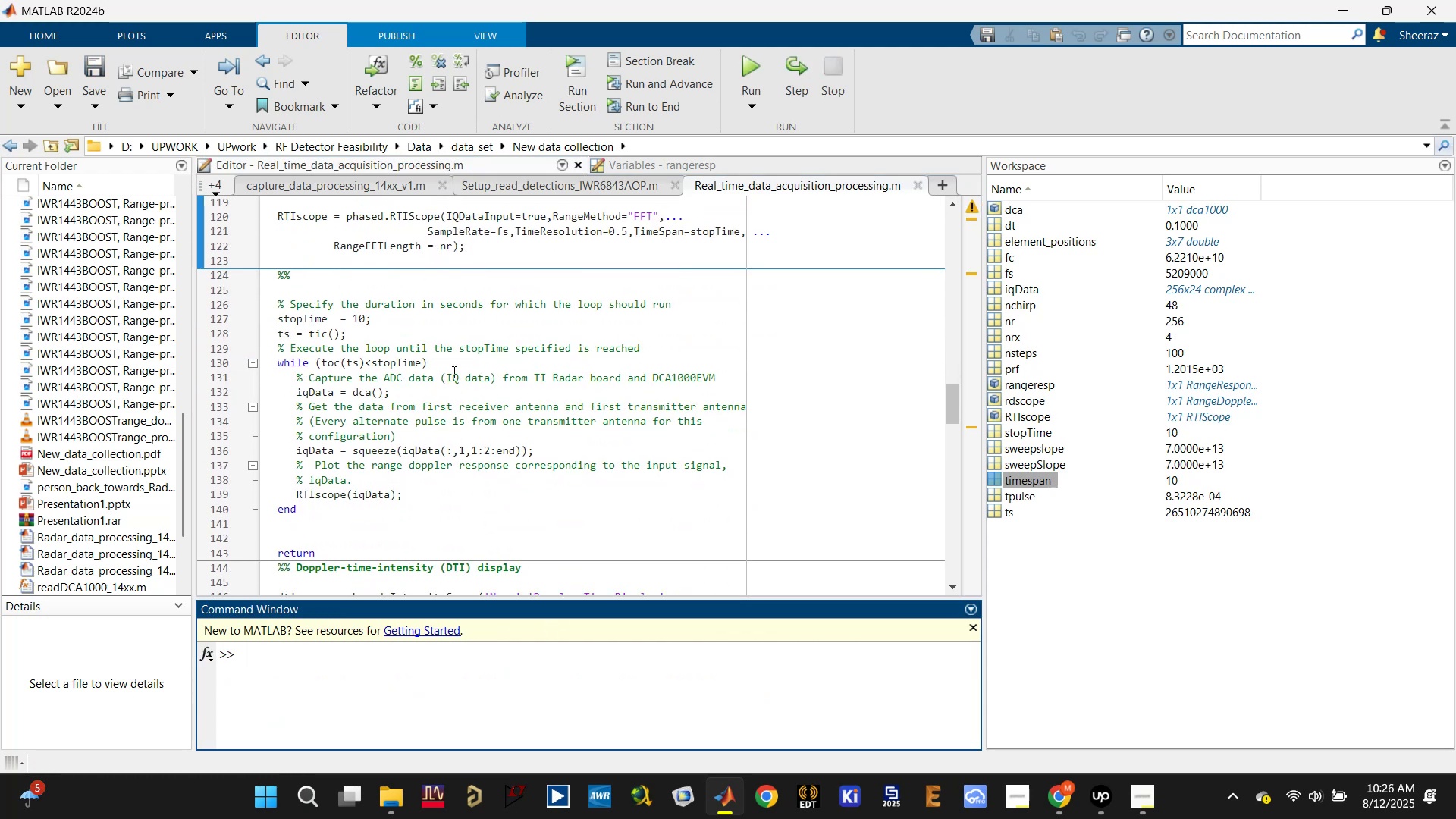 
left_click([450, 330])
 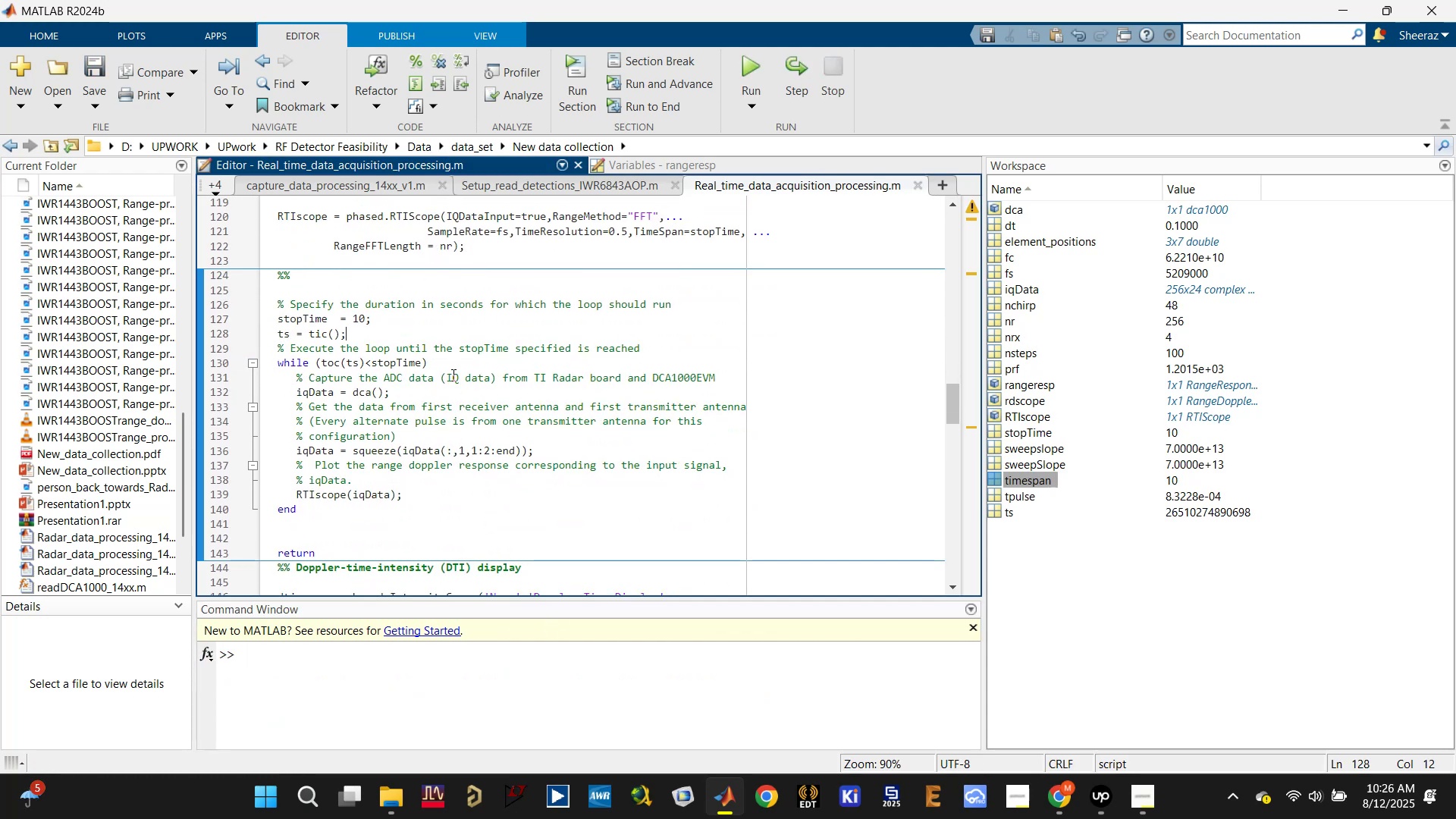 
hold_key(key=ControlLeft, duration=0.42)
 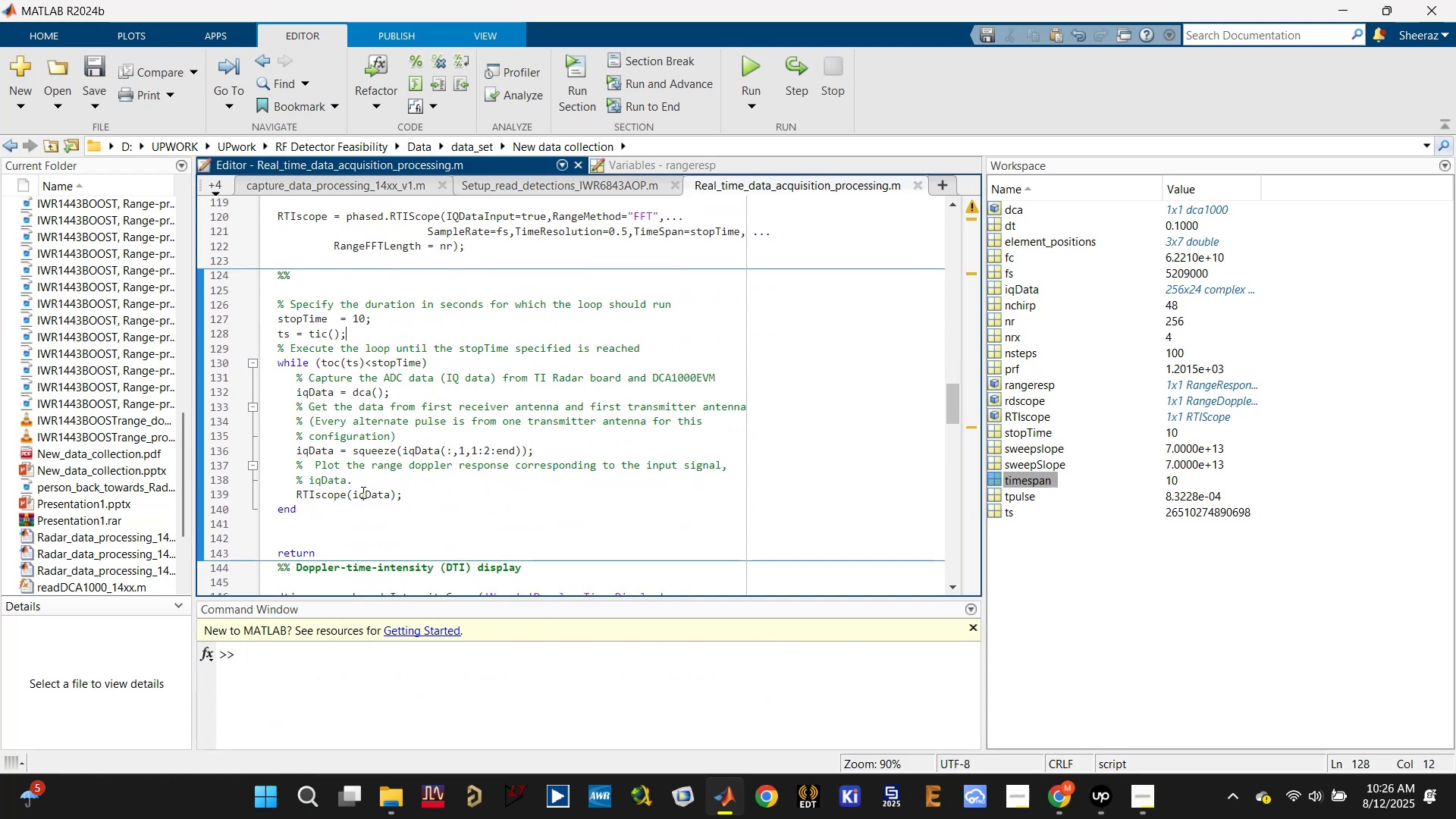 
left_click([362, 492])
 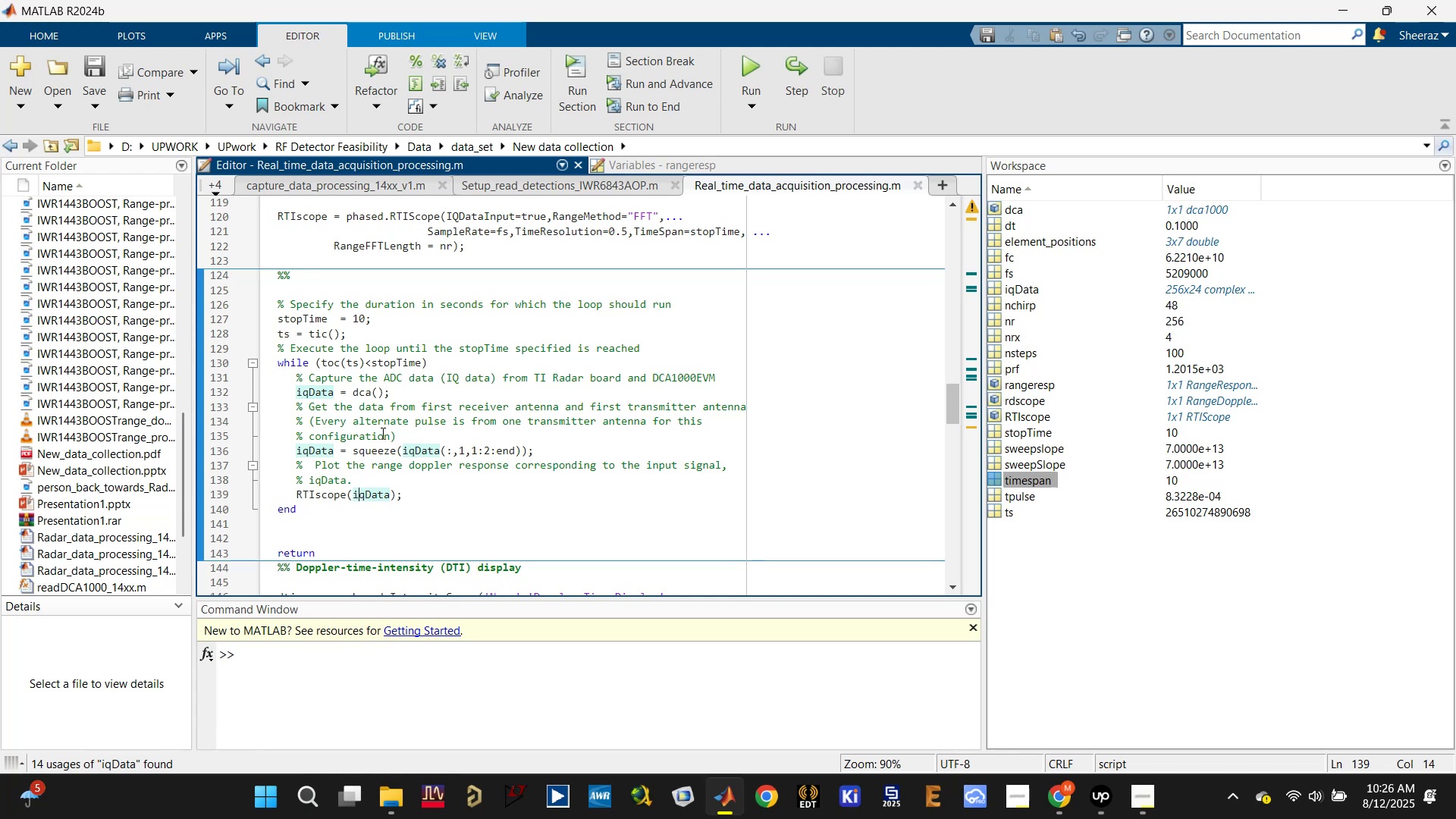 
scroll: coordinate [414, 394], scroll_direction: up, amount: 1.0
 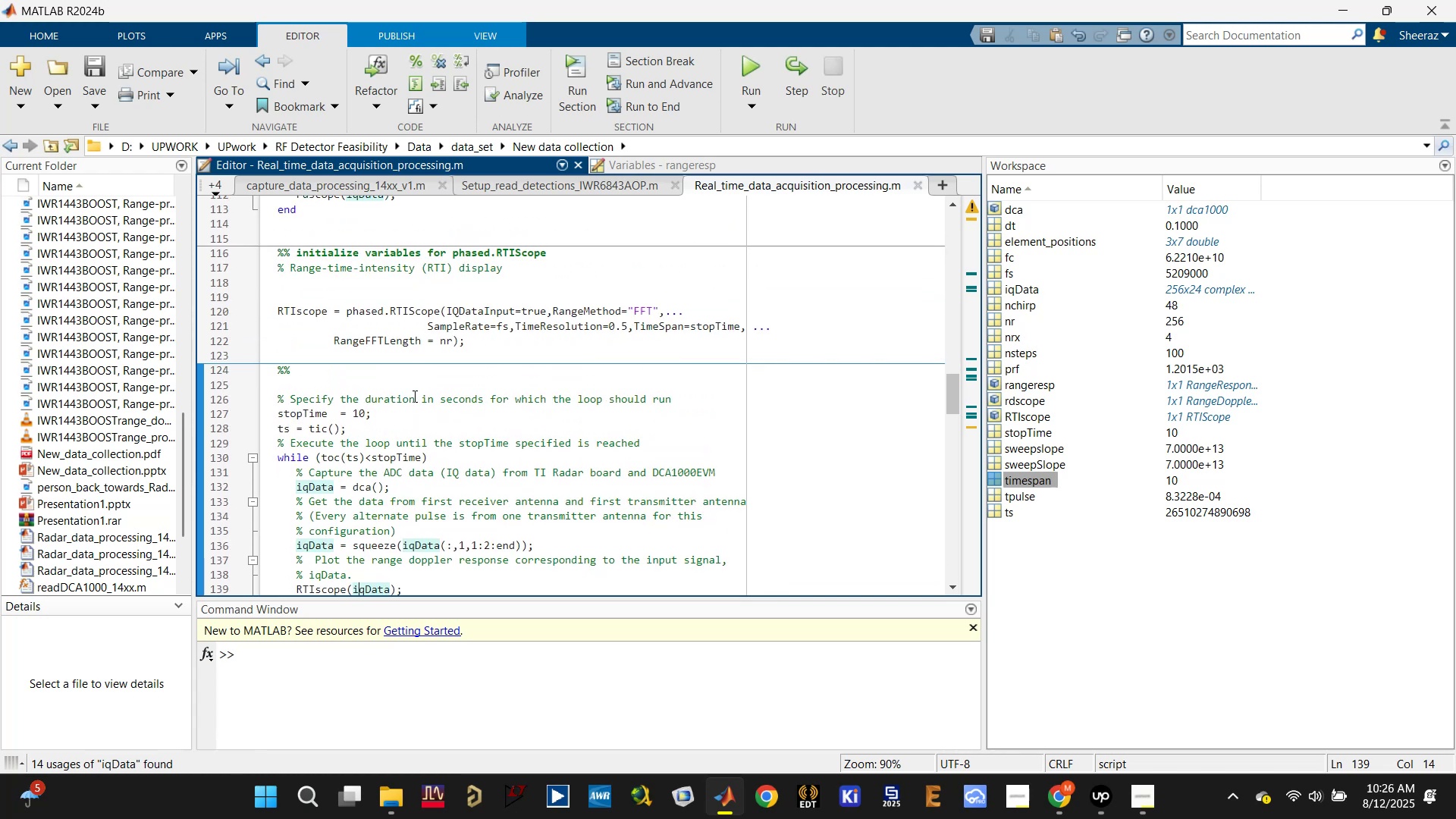 
scroll: coordinate [413, 399], scroll_direction: down, amount: 1.0
 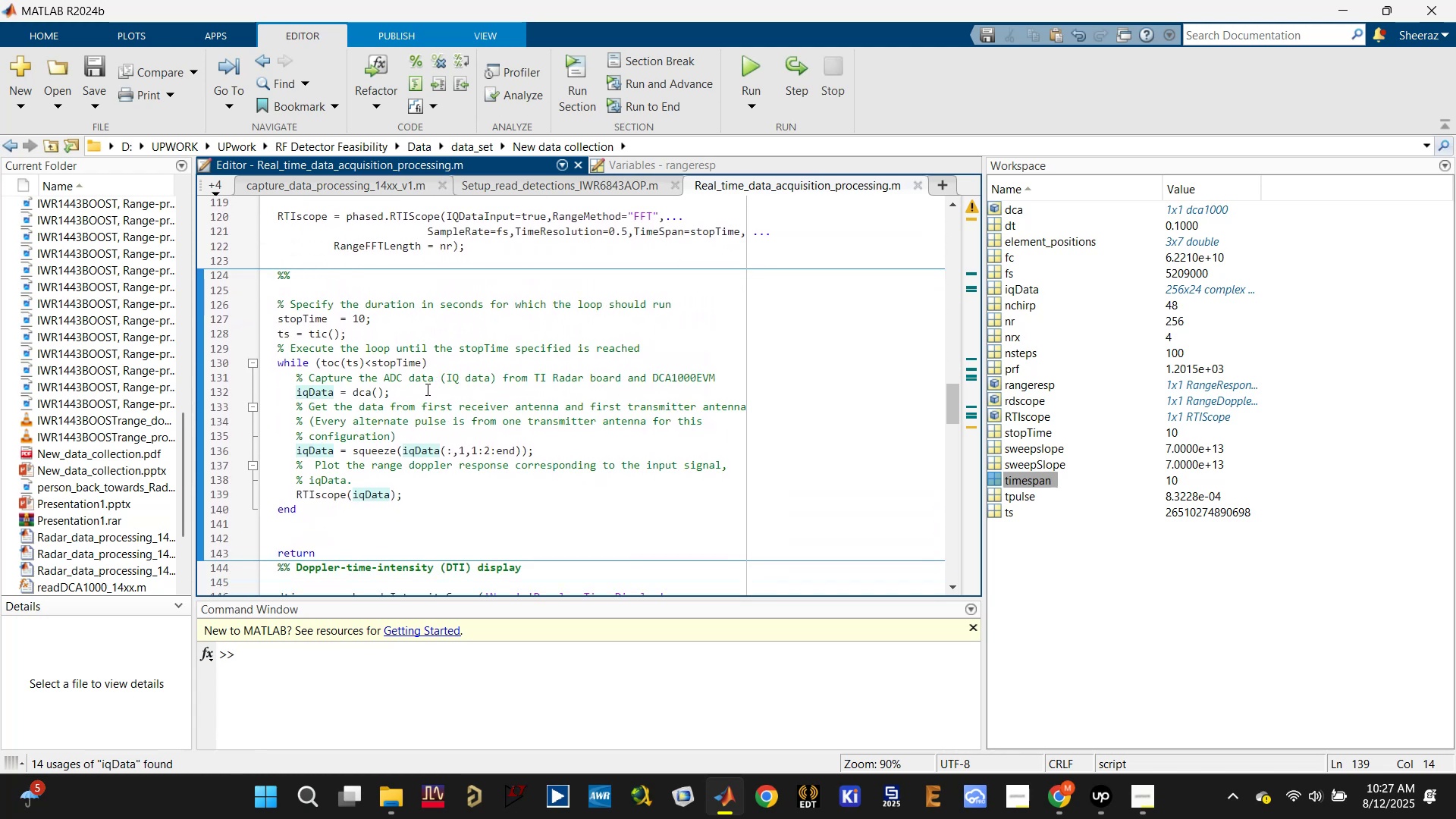 
double_click([351, 391])
 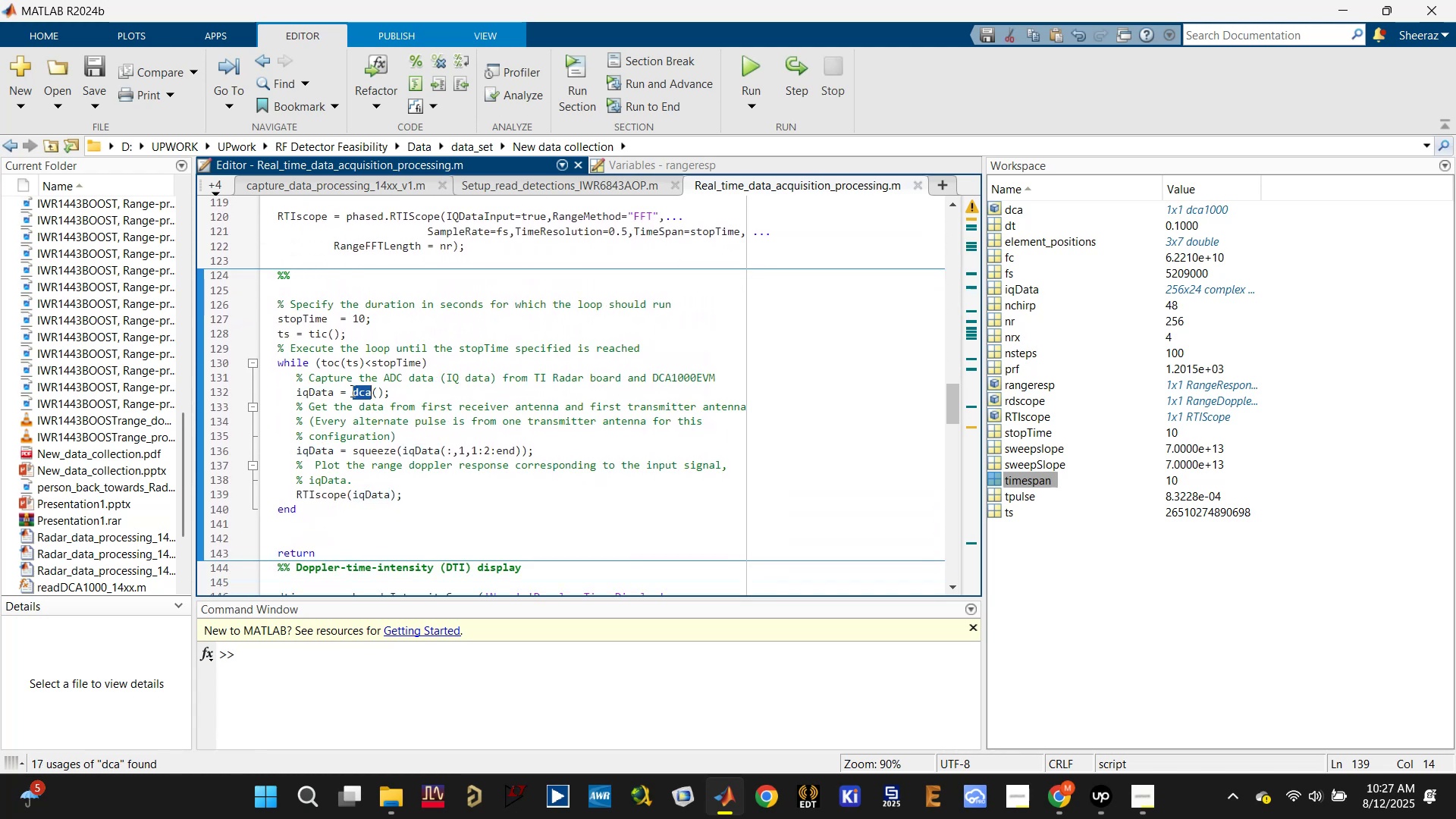 
triple_click([351, 391])
 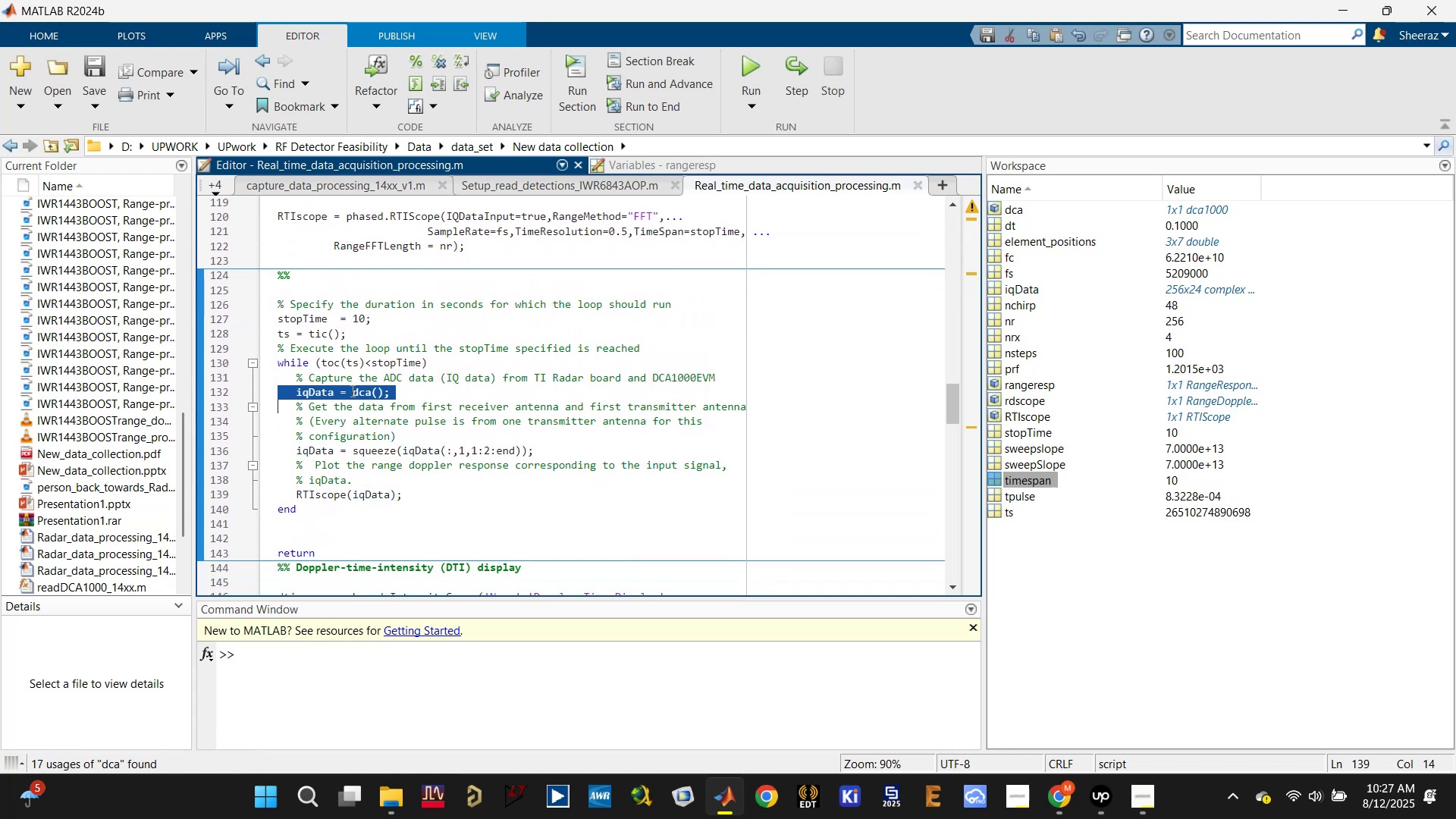 
key(Control+C)
 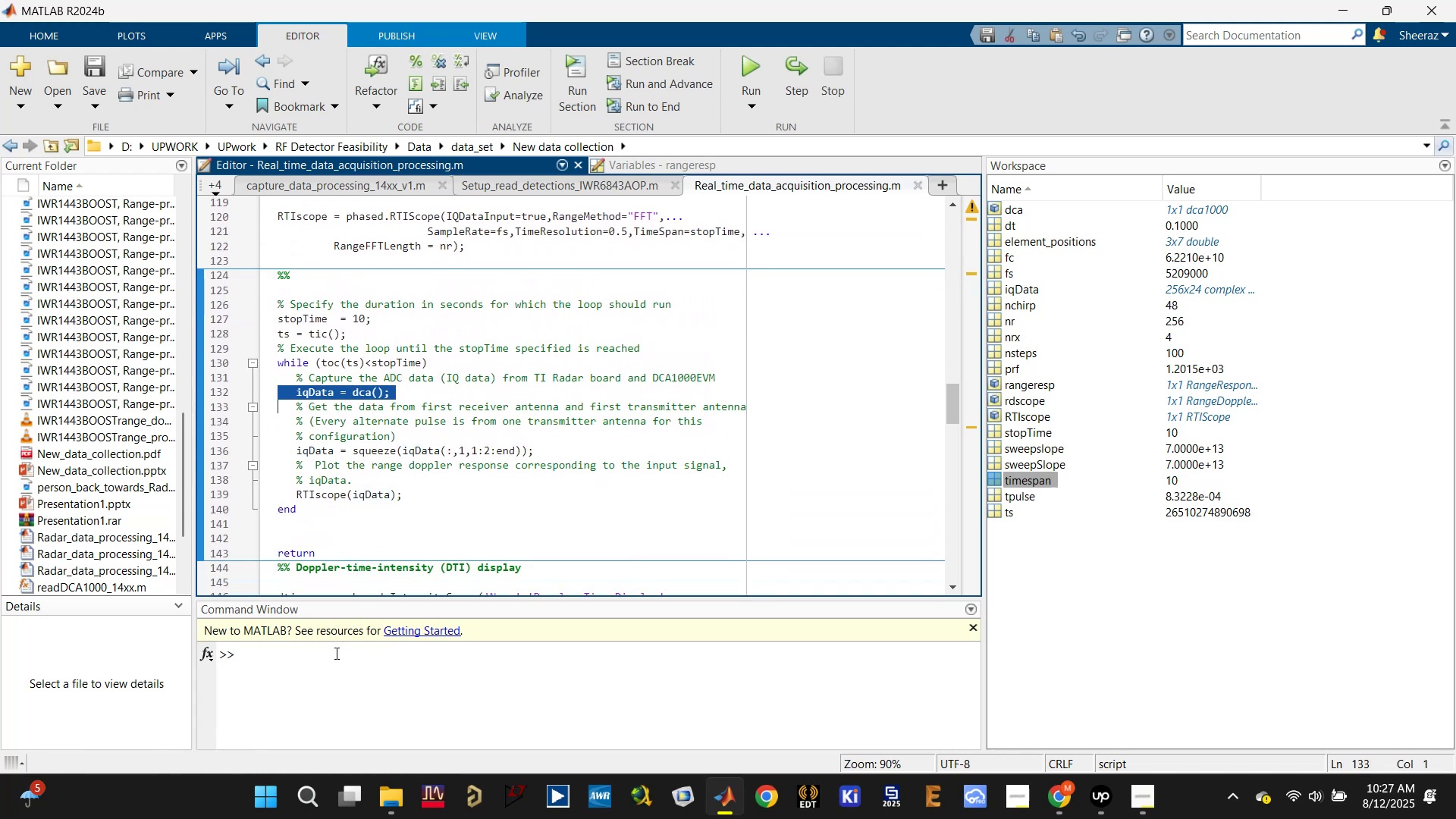 
left_click([331, 658])
 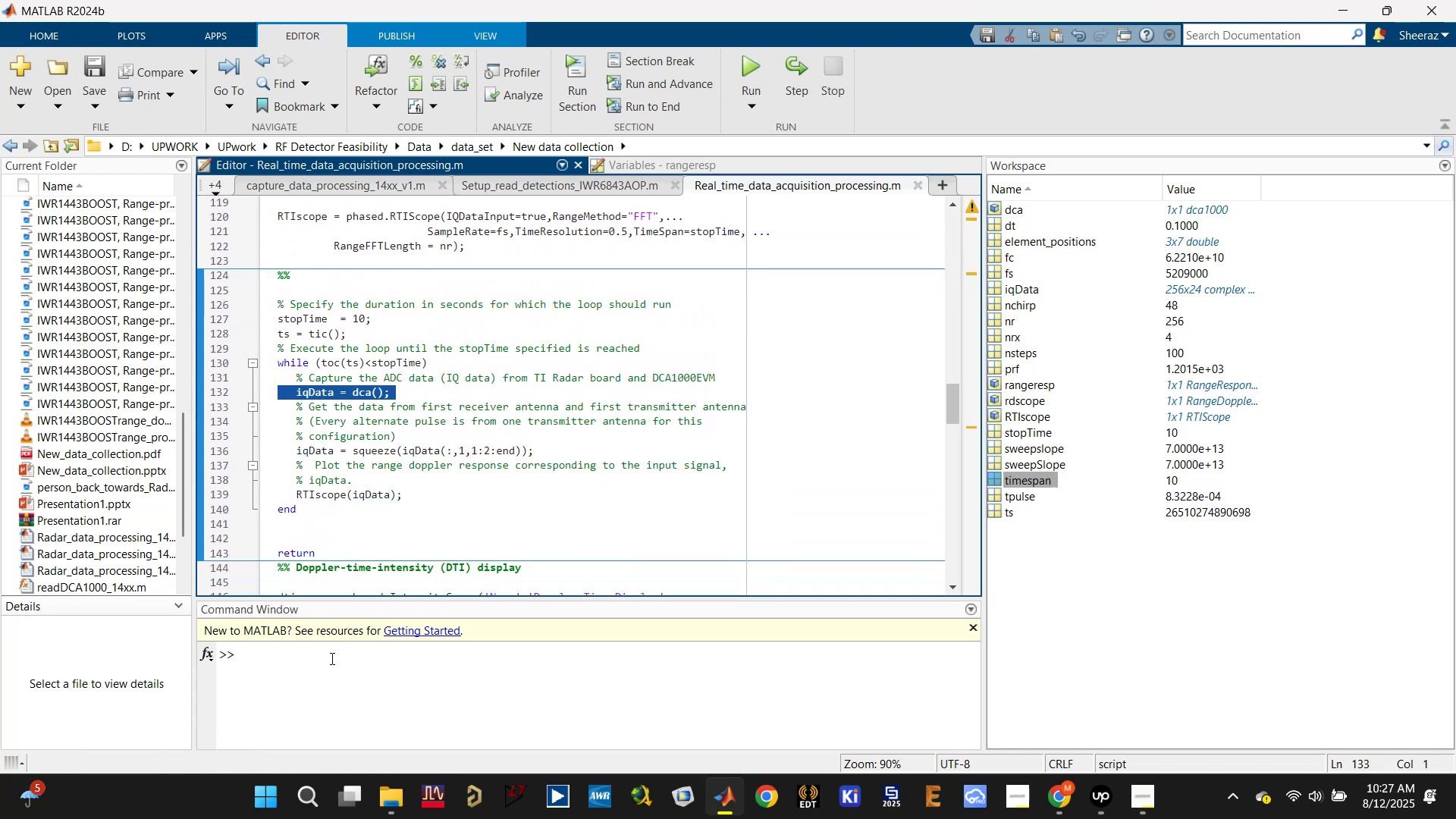 
key(Control+V)
 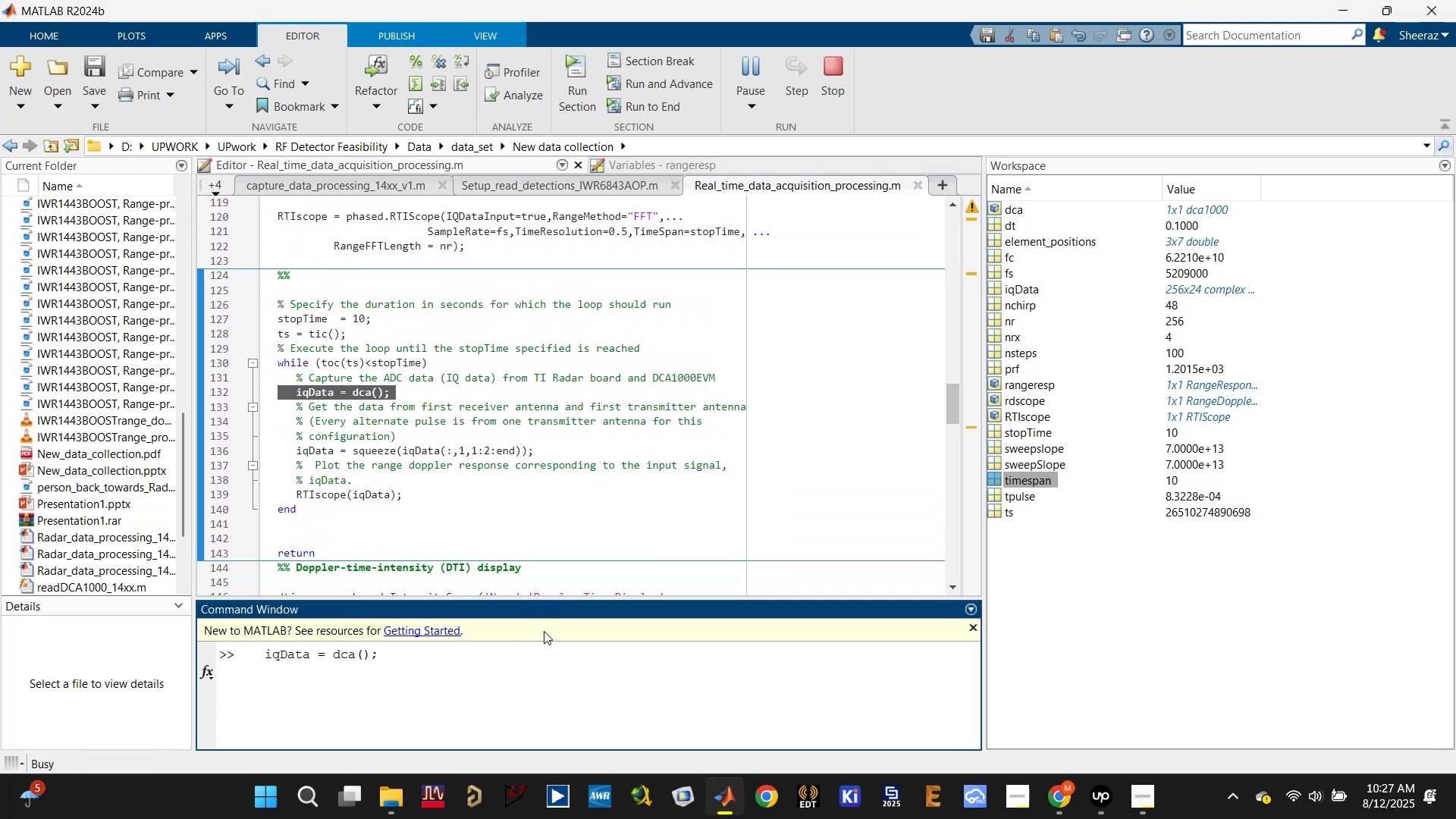 
mouse_move([1046, 487])
 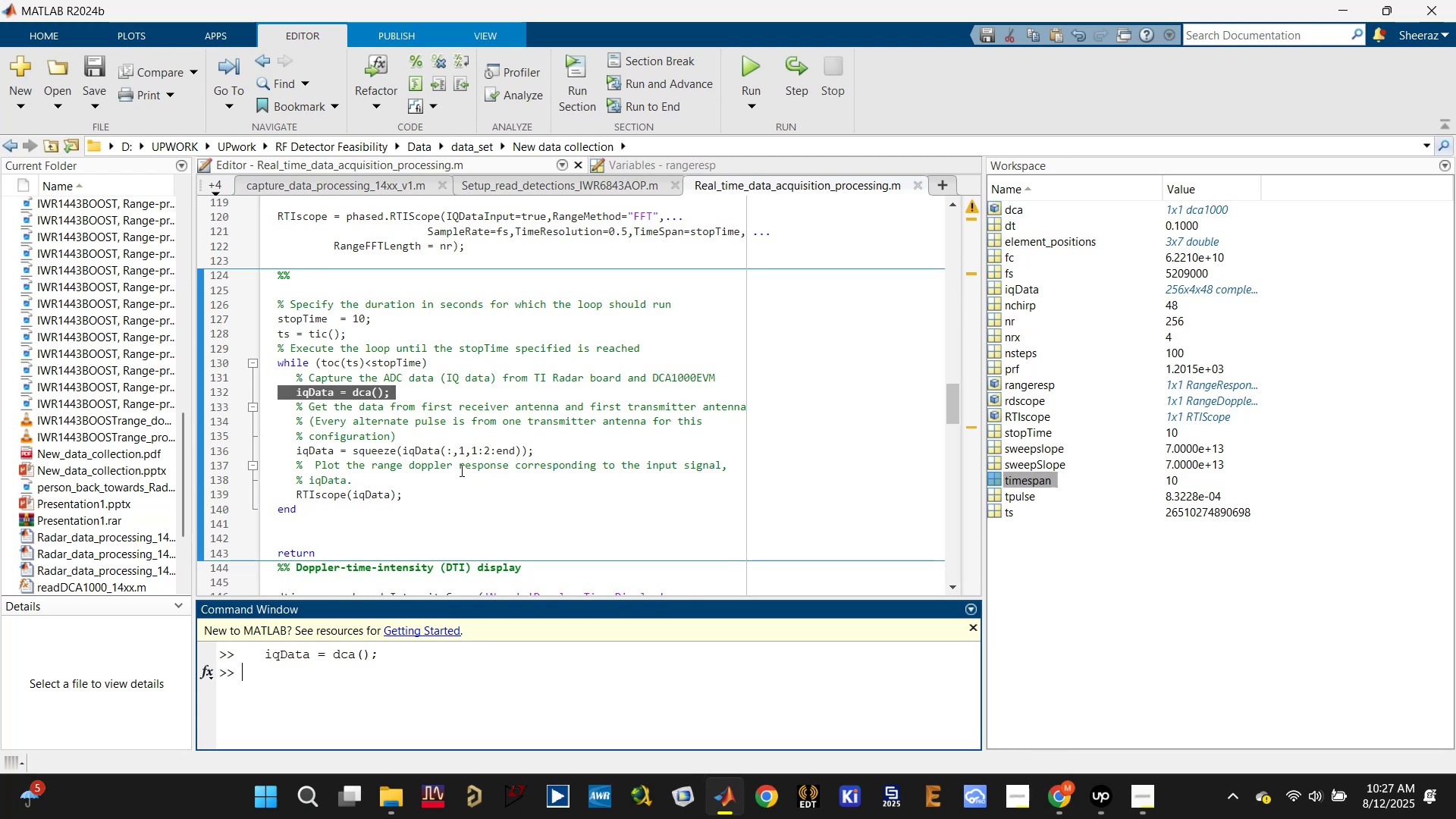 
wait(17.7)
 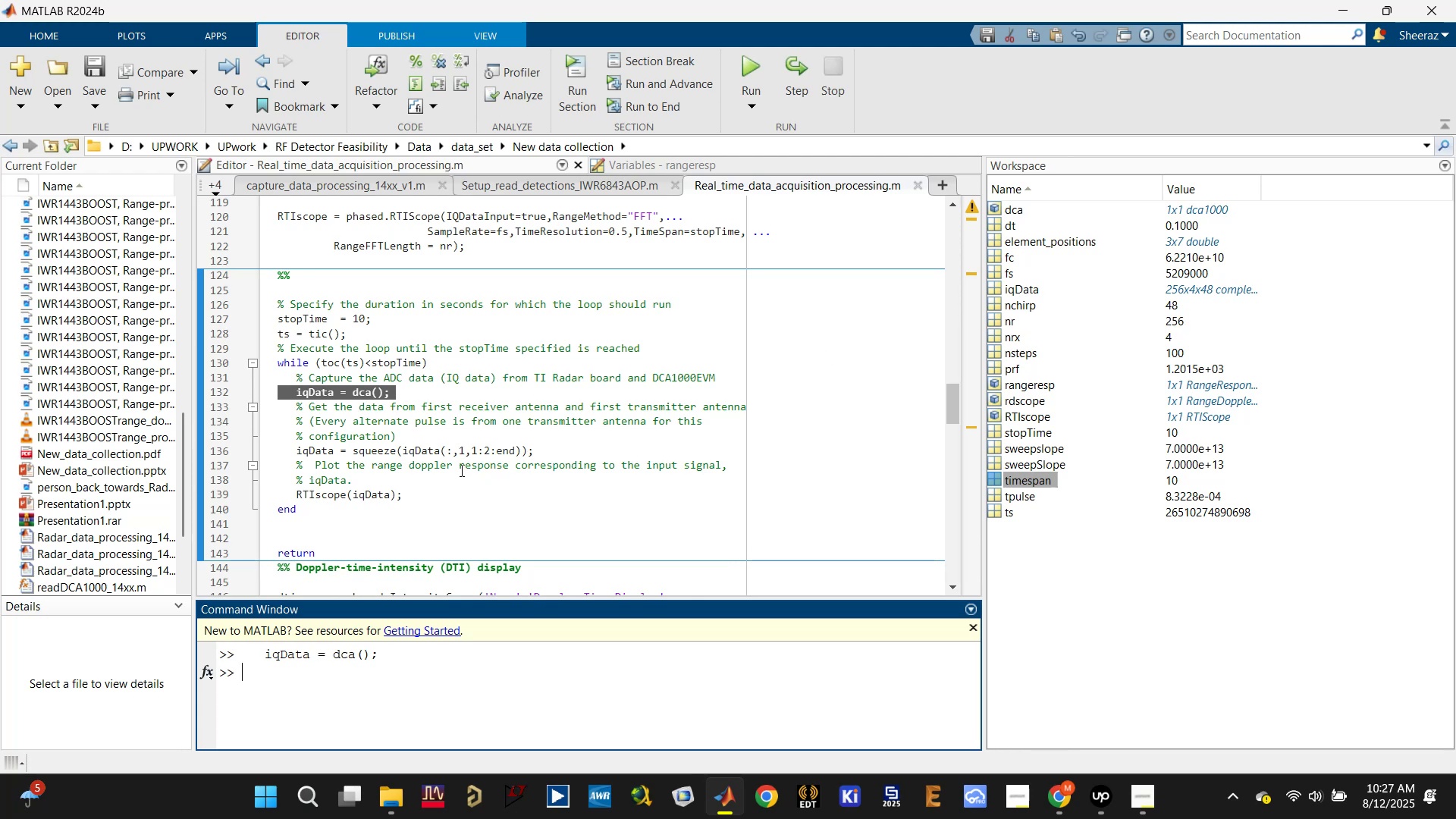 
left_click([500, 449])
 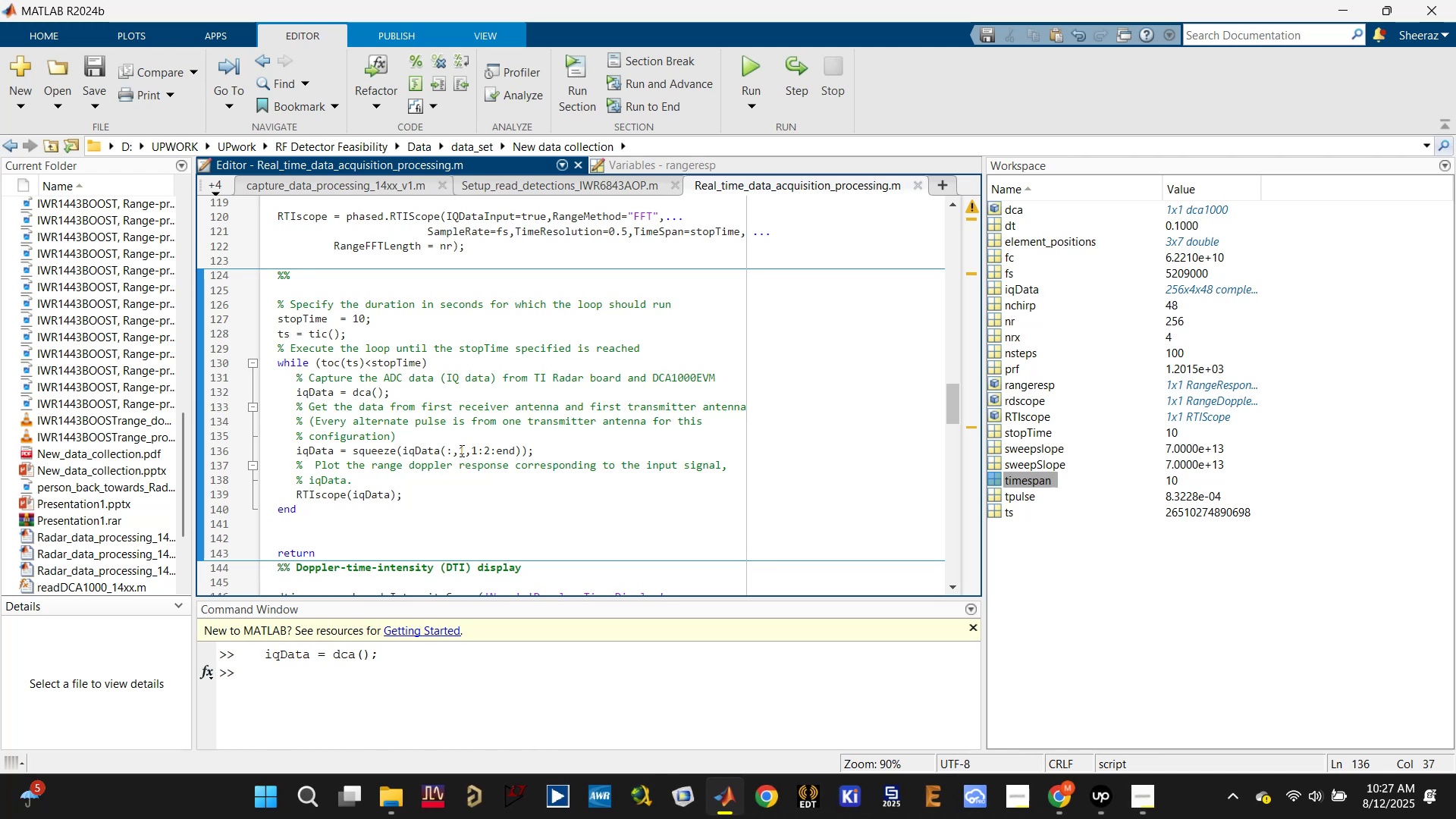 
left_click([449, 449])
 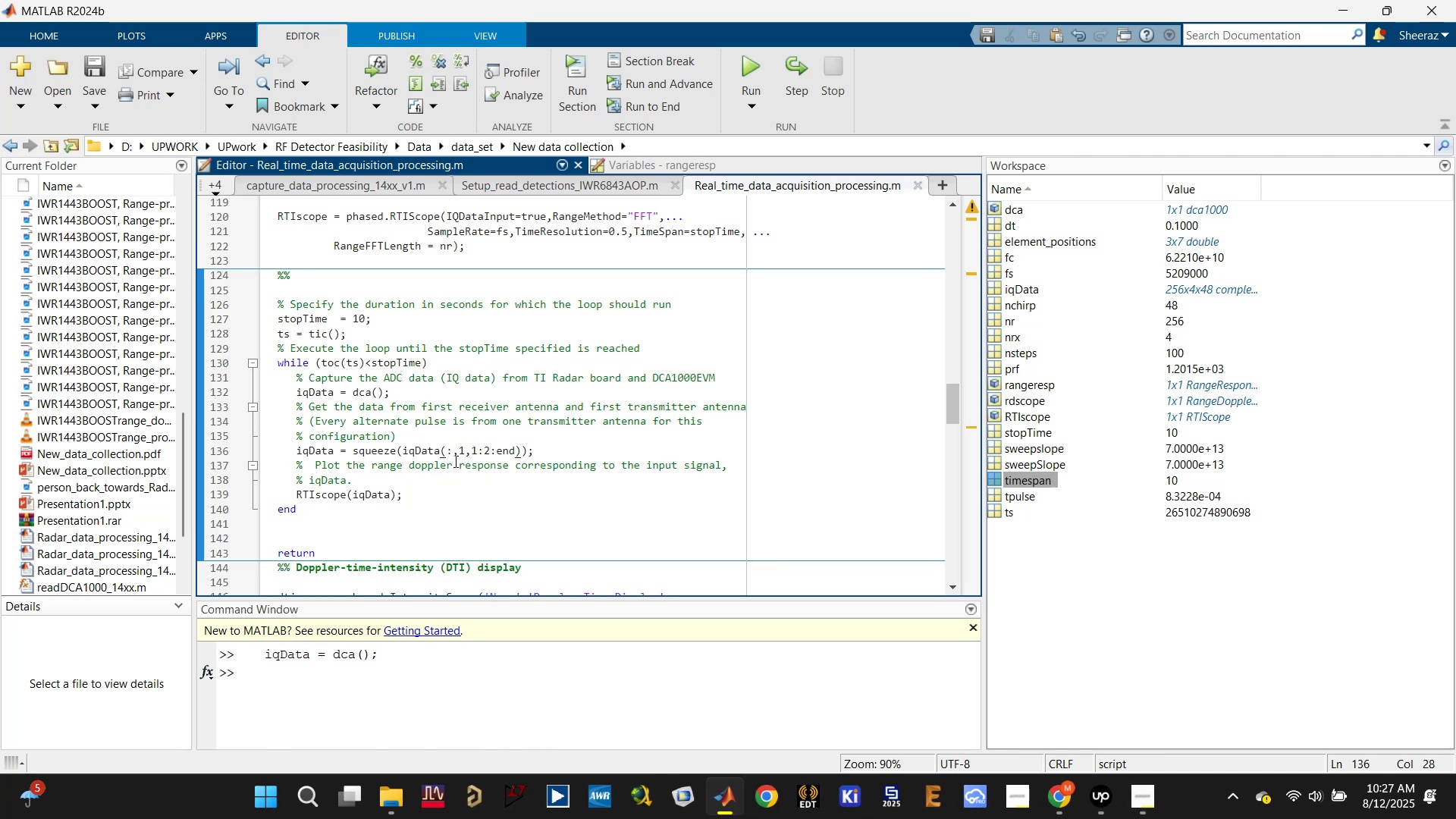 
left_click([451, 449])
 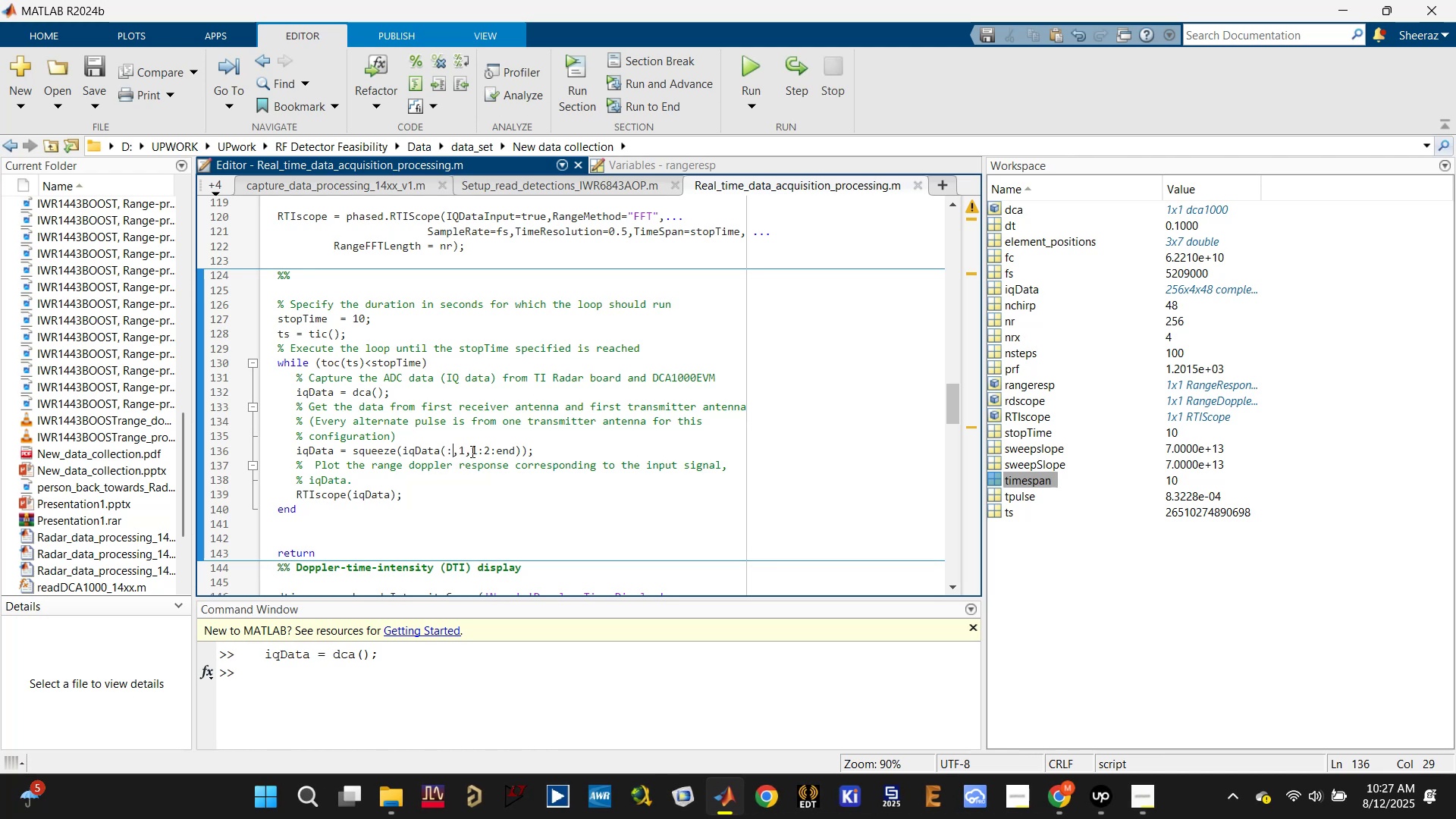 
left_click([468, 449])
 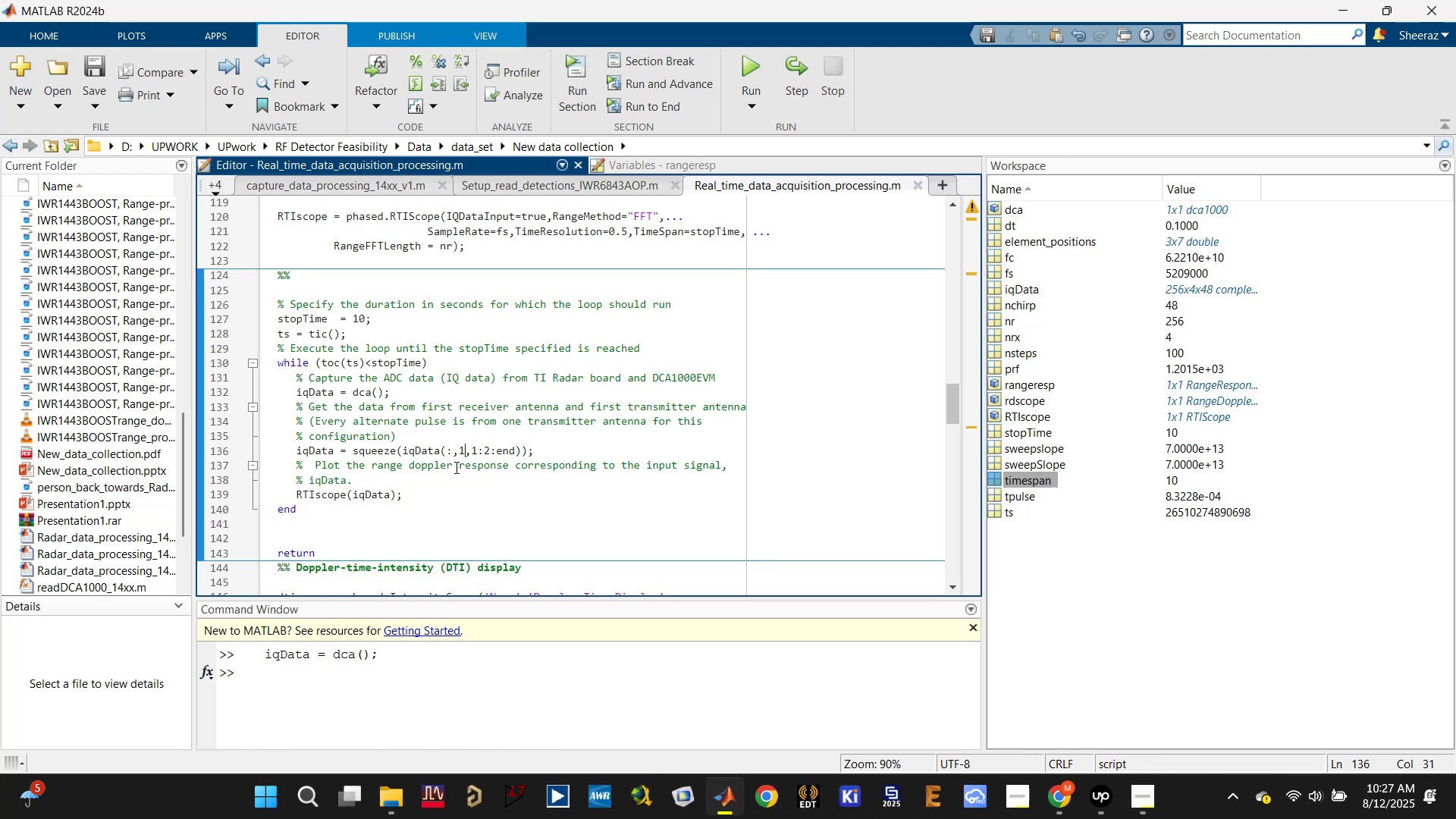 
left_click([447, 468])
 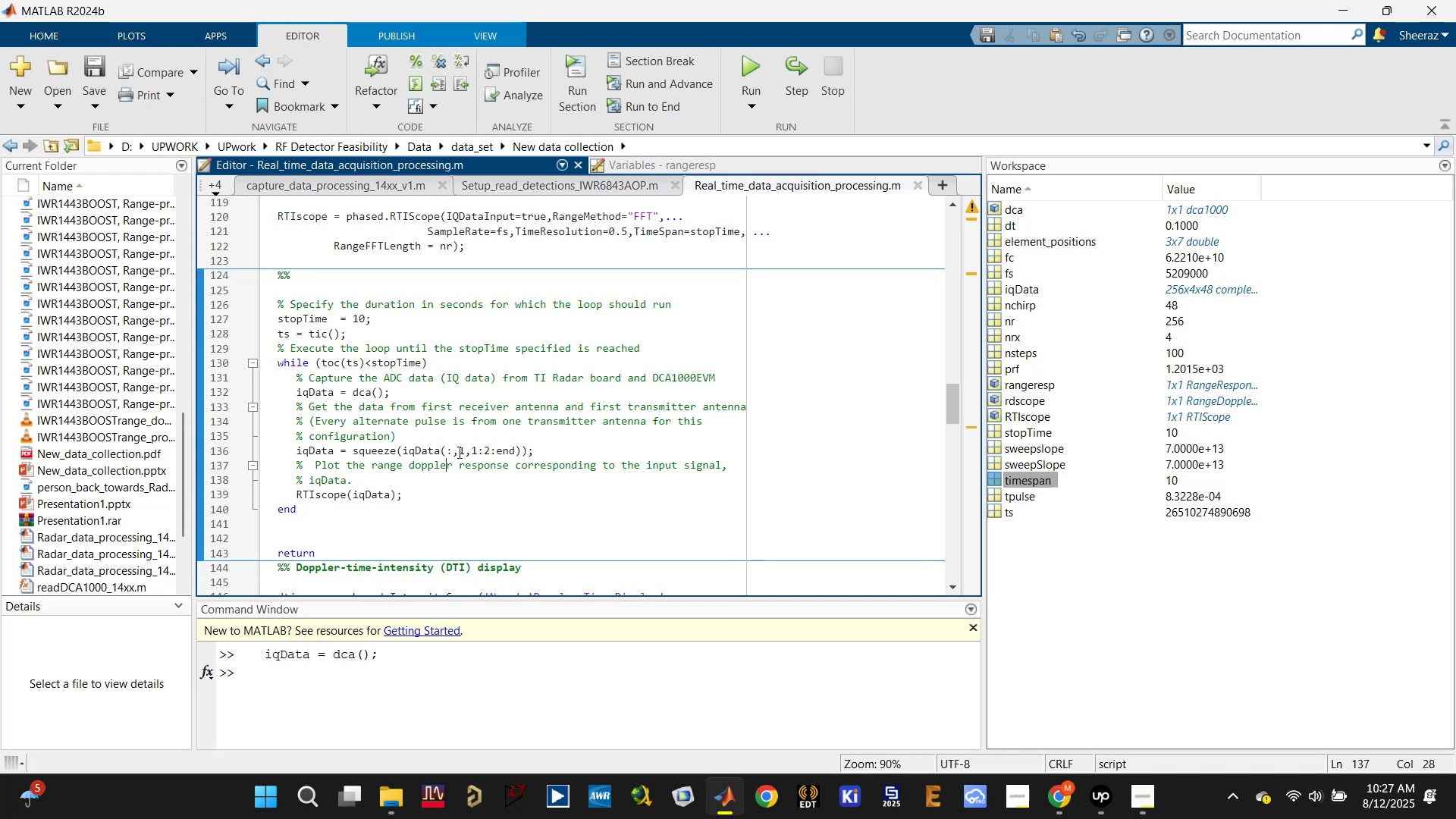 
left_click([462, 449])
 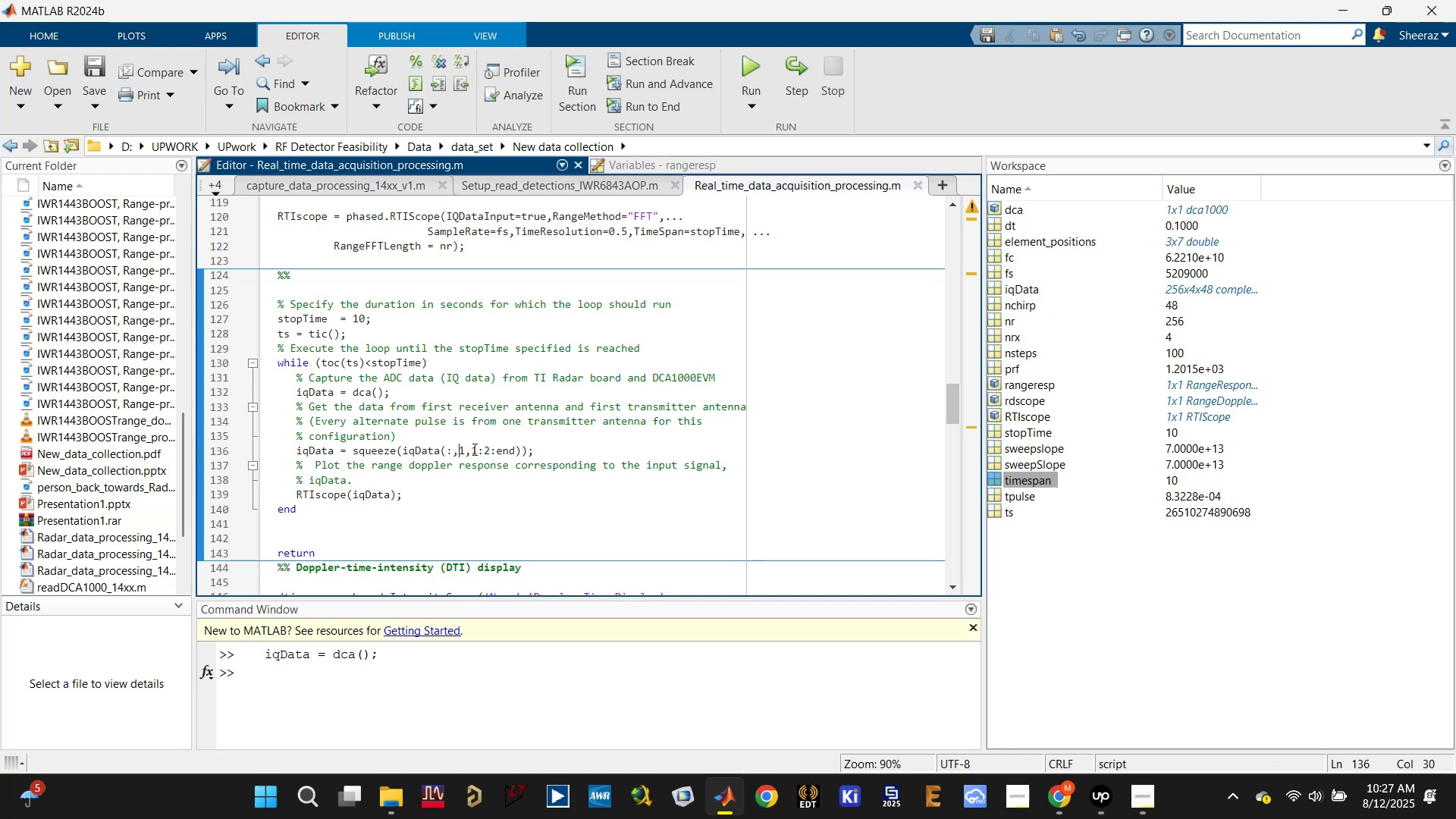 
left_click_drag(start_coordinate=[473, 449], to_coordinate=[515, 448])
 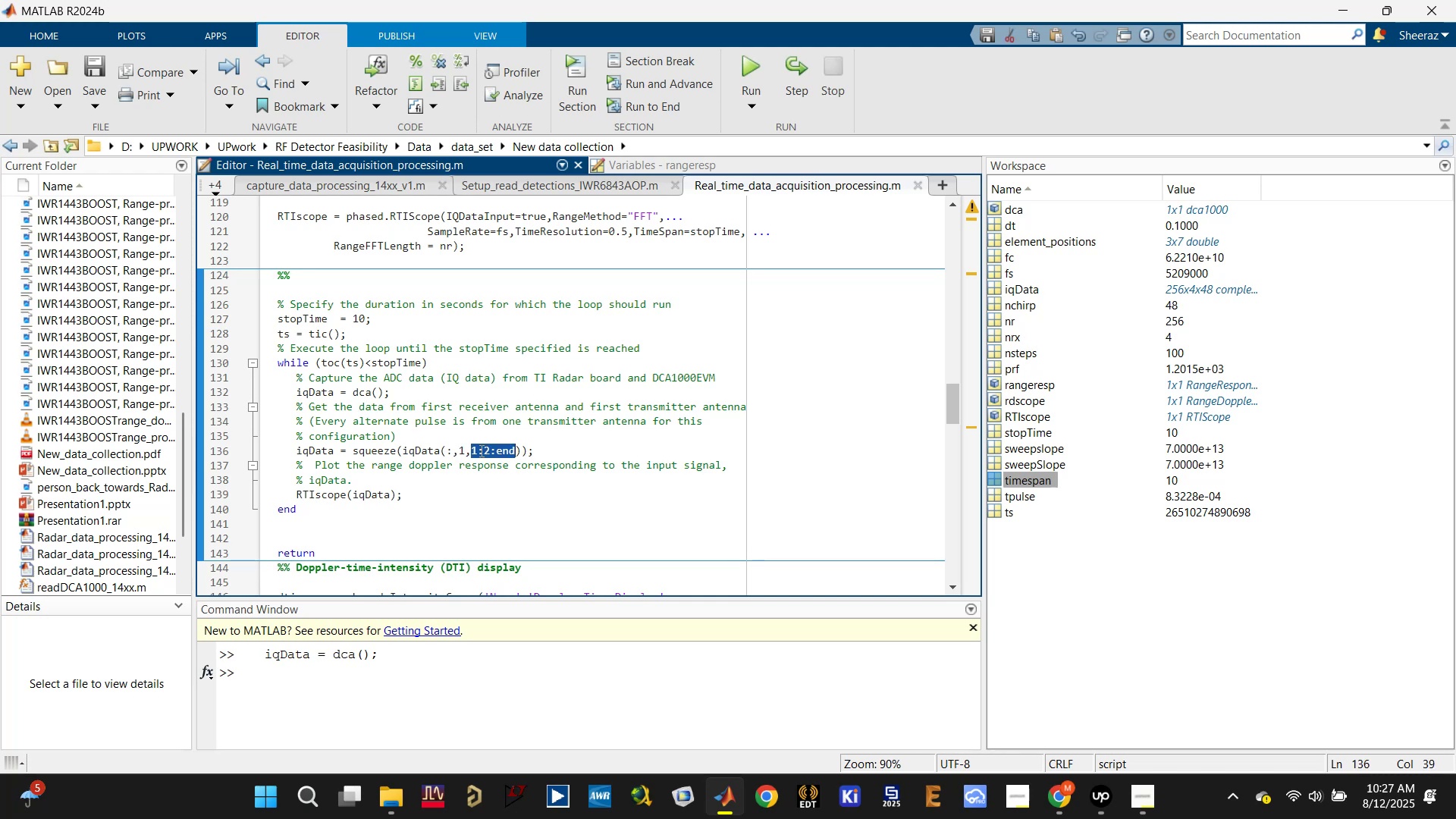 
left_click([462, 452])
 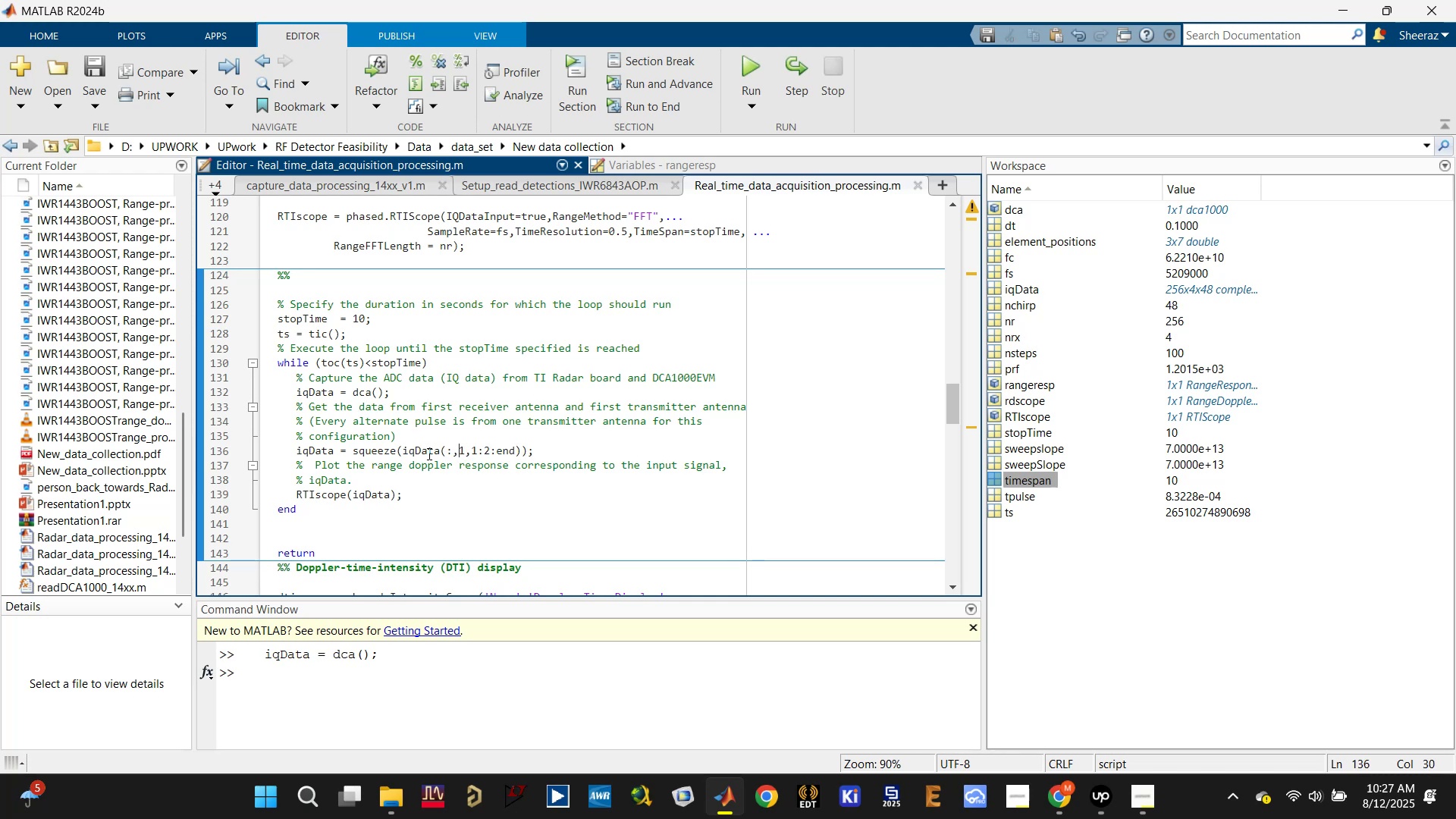 
left_click([424, 448])
 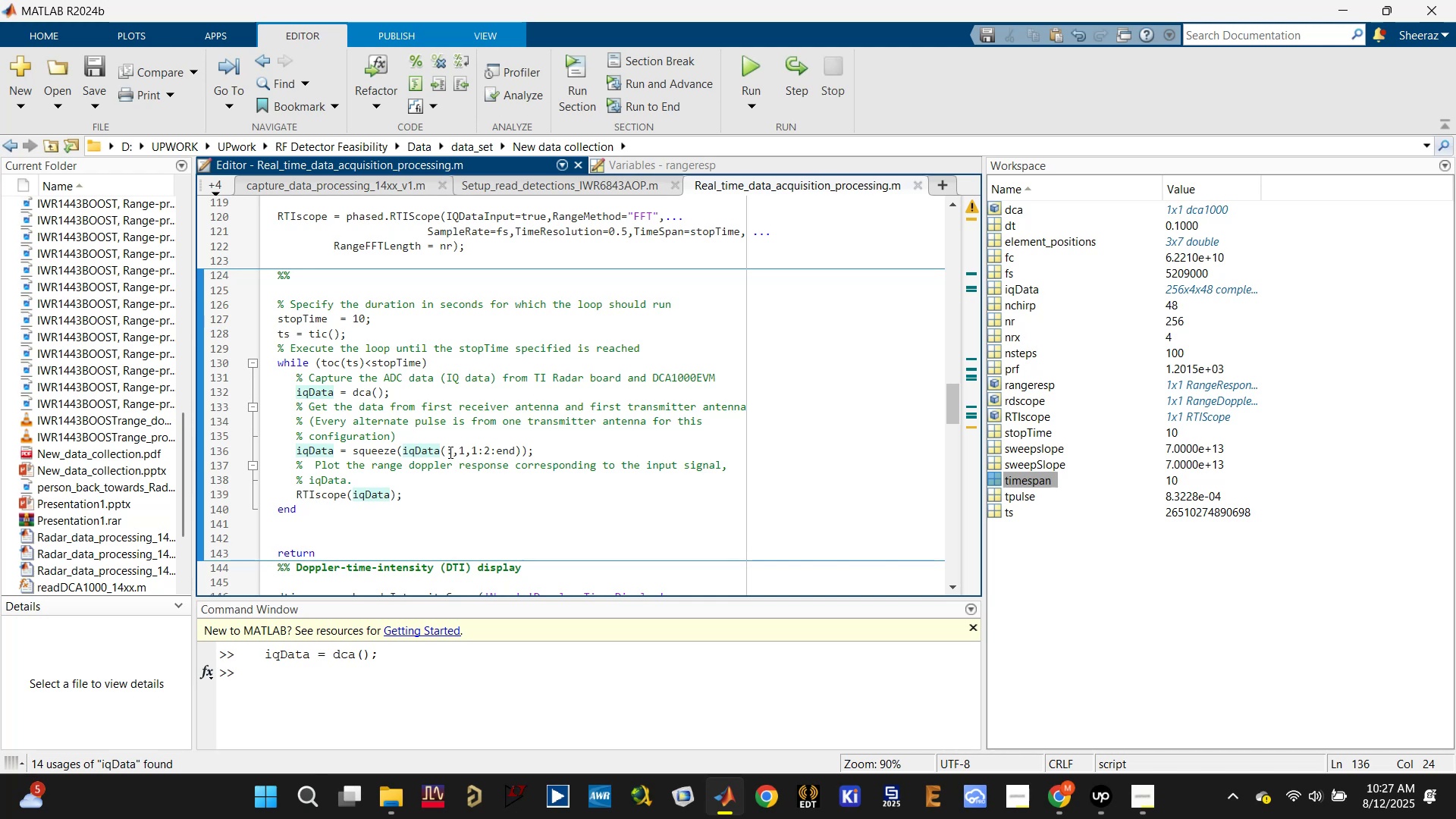 
left_click([452, 451])
 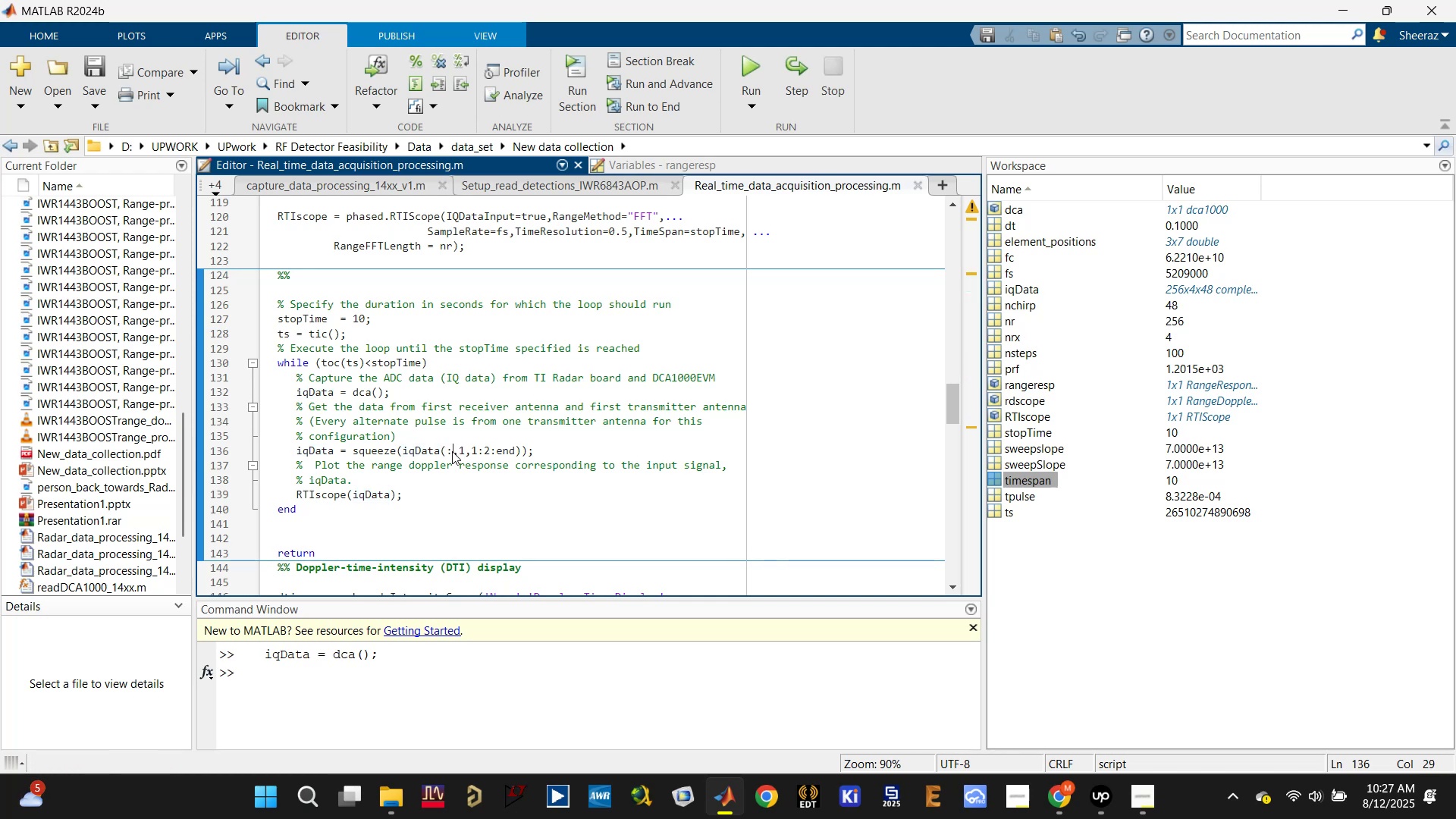 
scroll: coordinate [452, 452], scroll_direction: up, amount: 7.0
 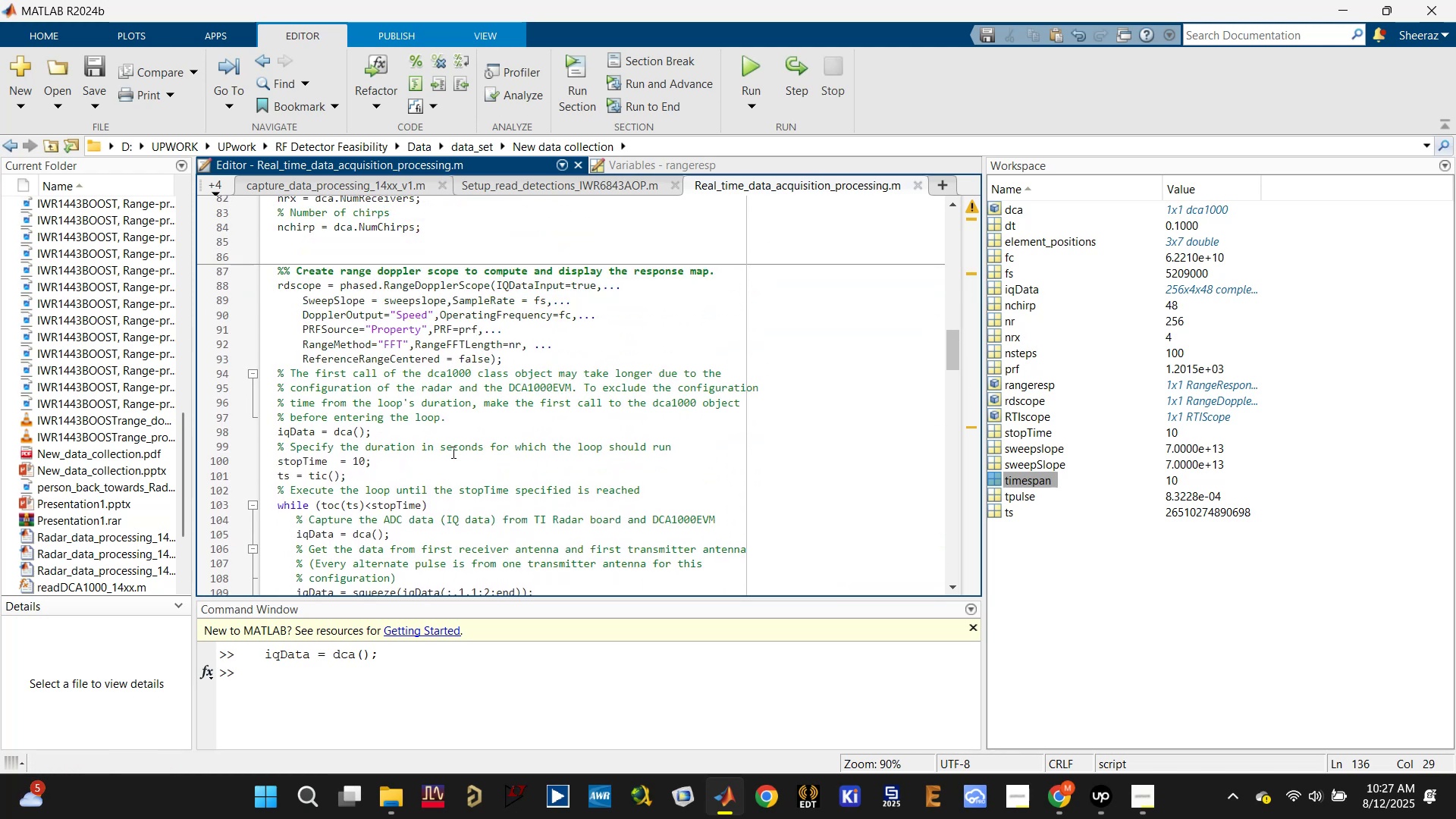 
key(Control+S)
 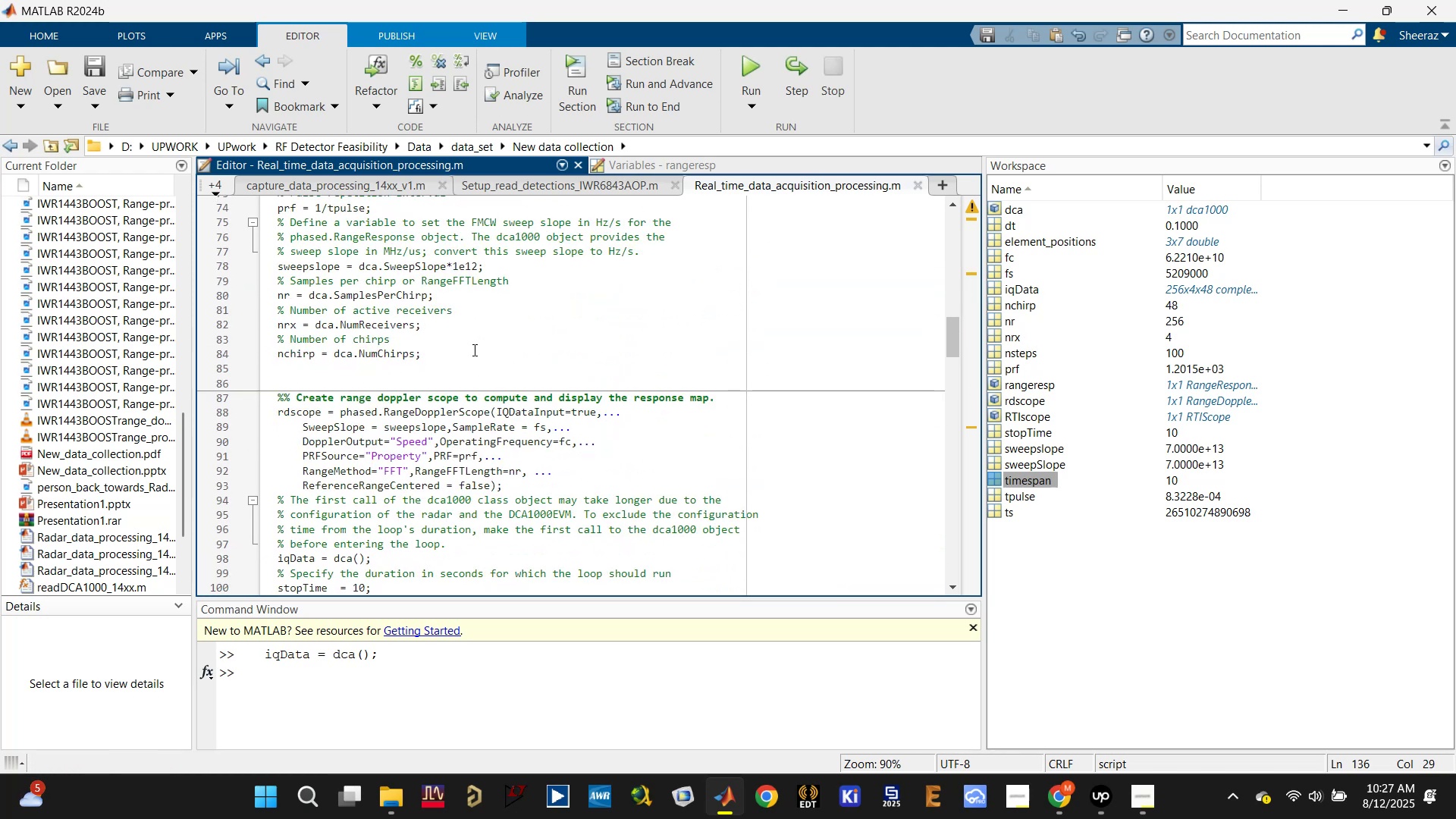 
scroll: coordinate [488, 385], scroll_direction: up, amount: 20.0
 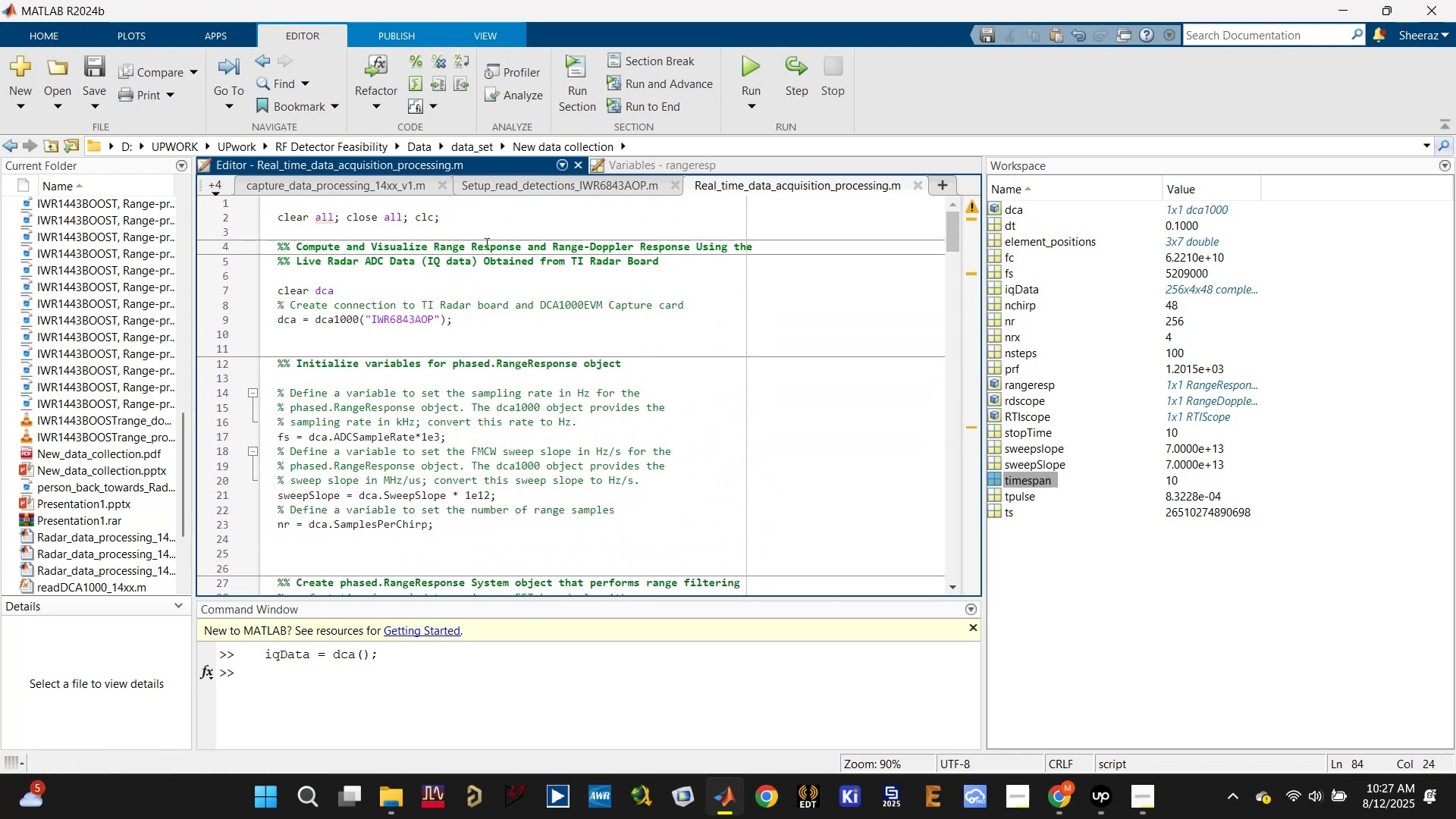 
left_click([484, 208])
 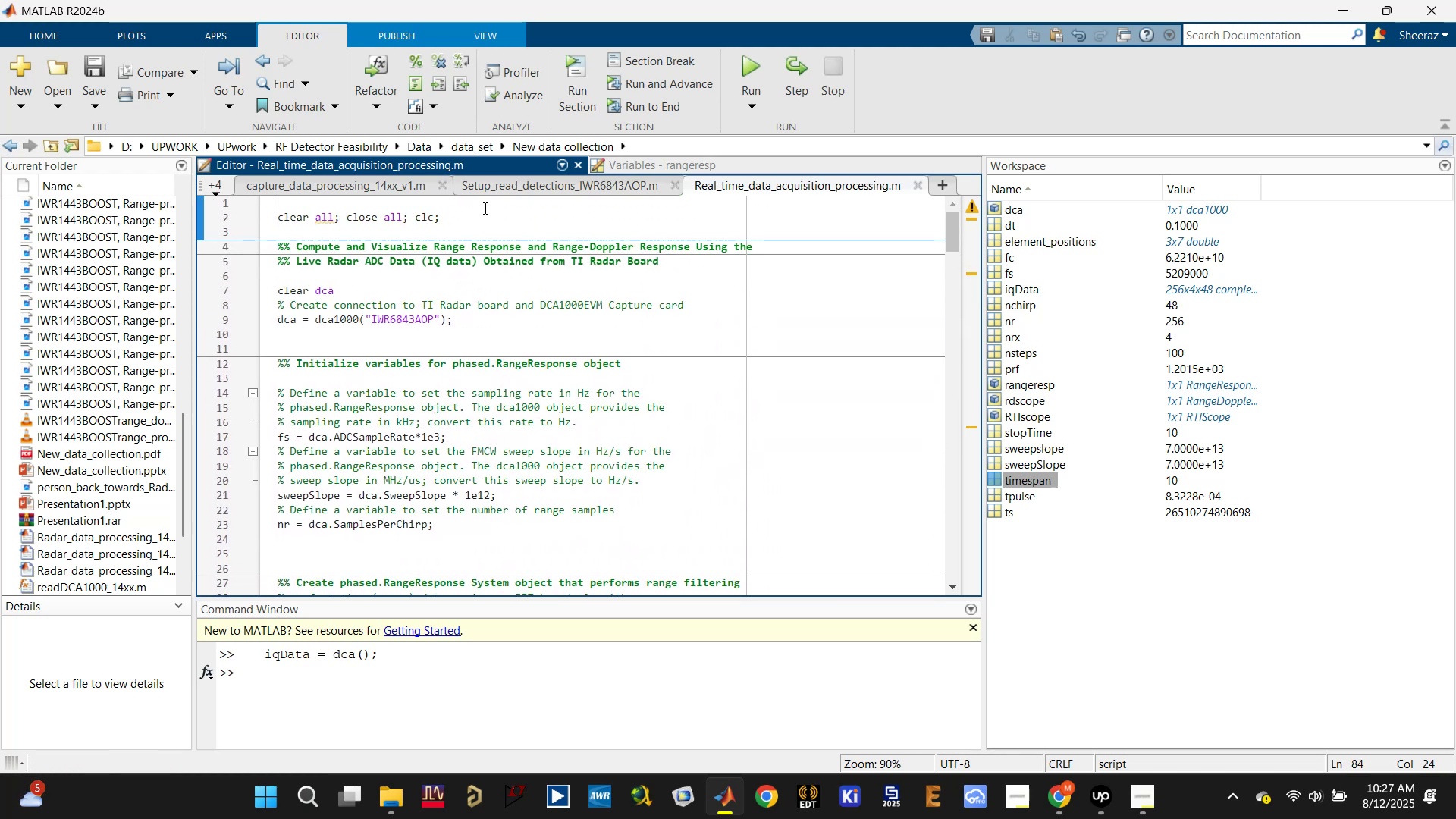 
key(Control+Enter)
 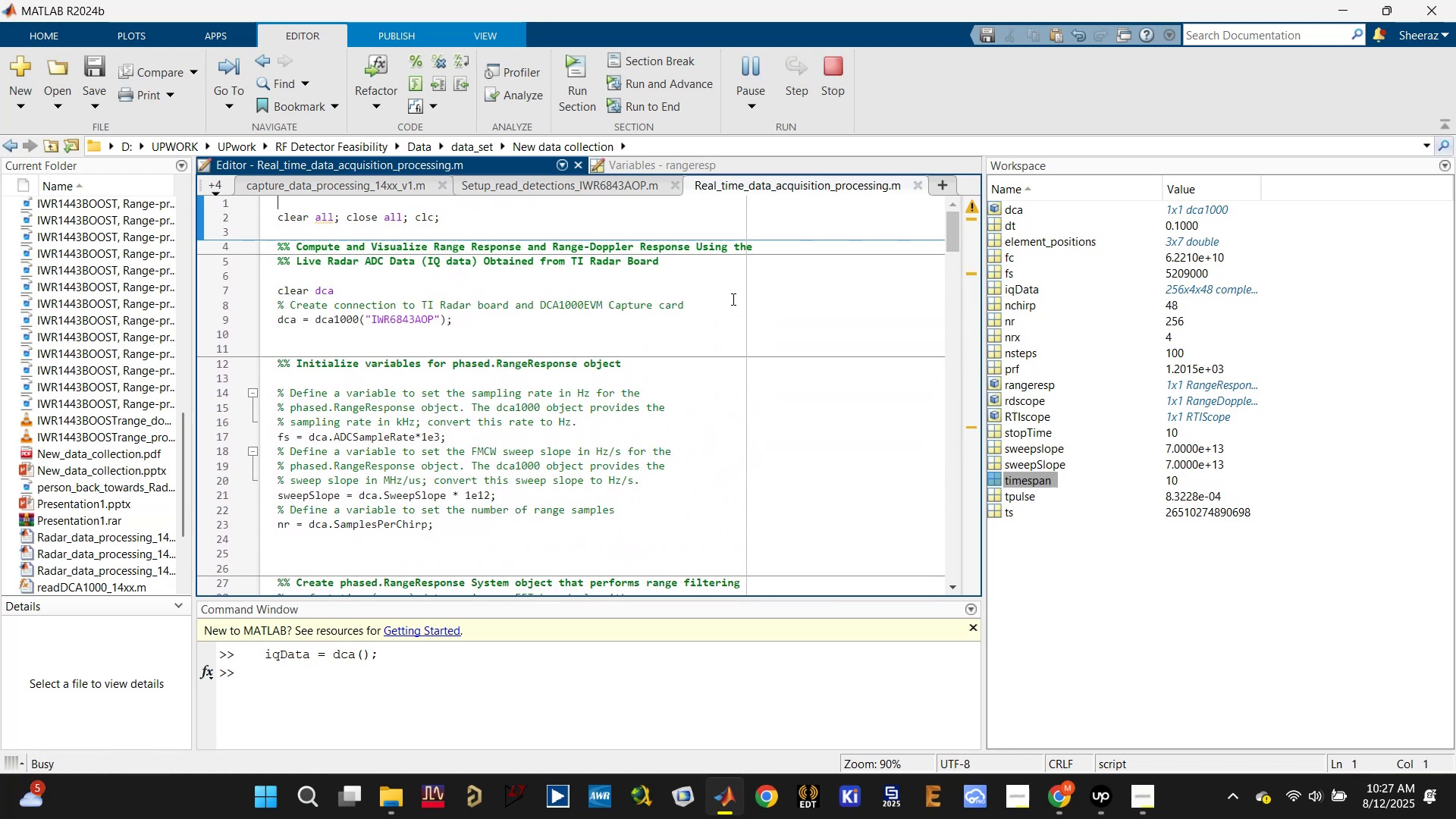 
left_click([735, 297])
 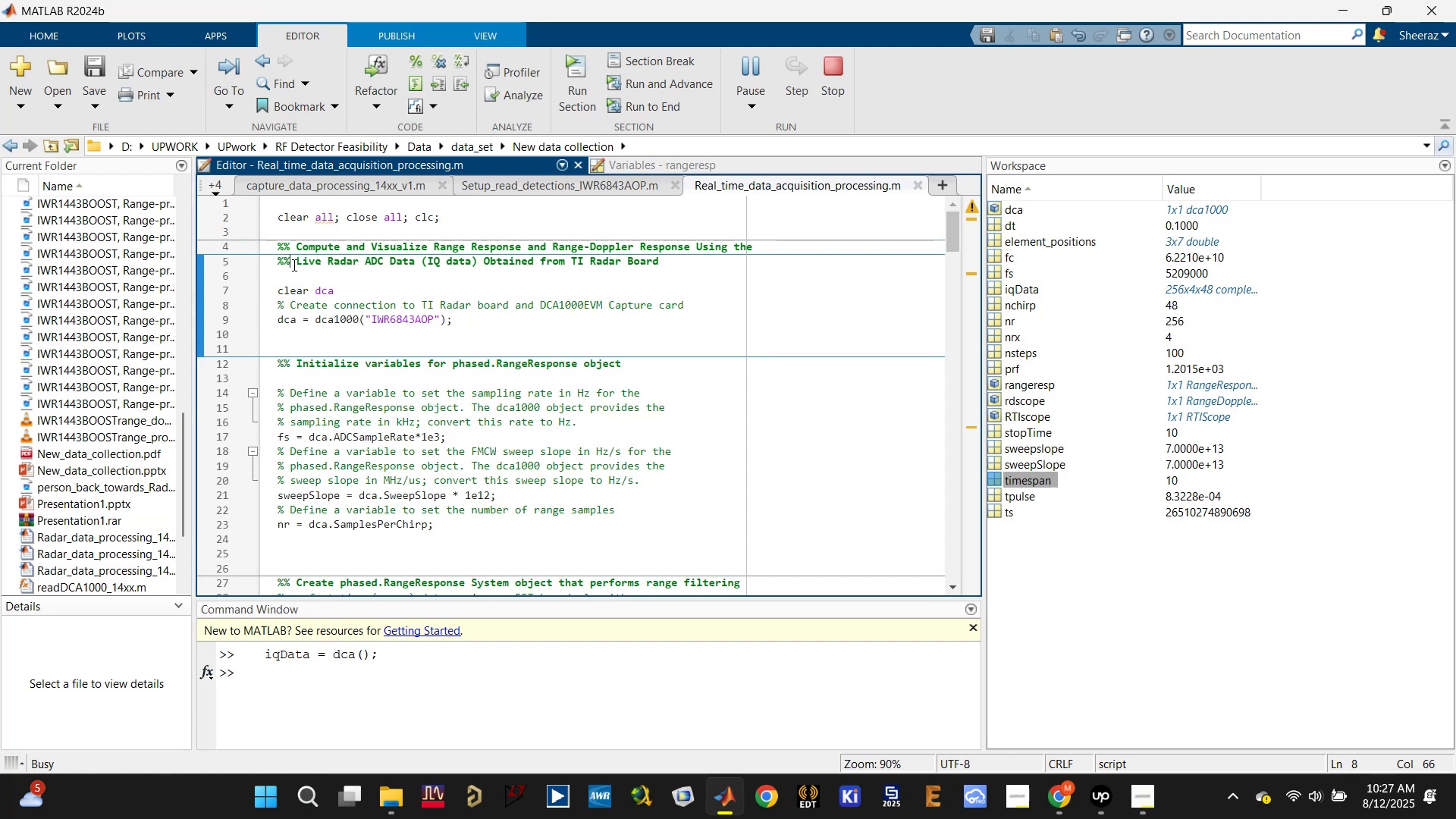 
key(Backspace)
 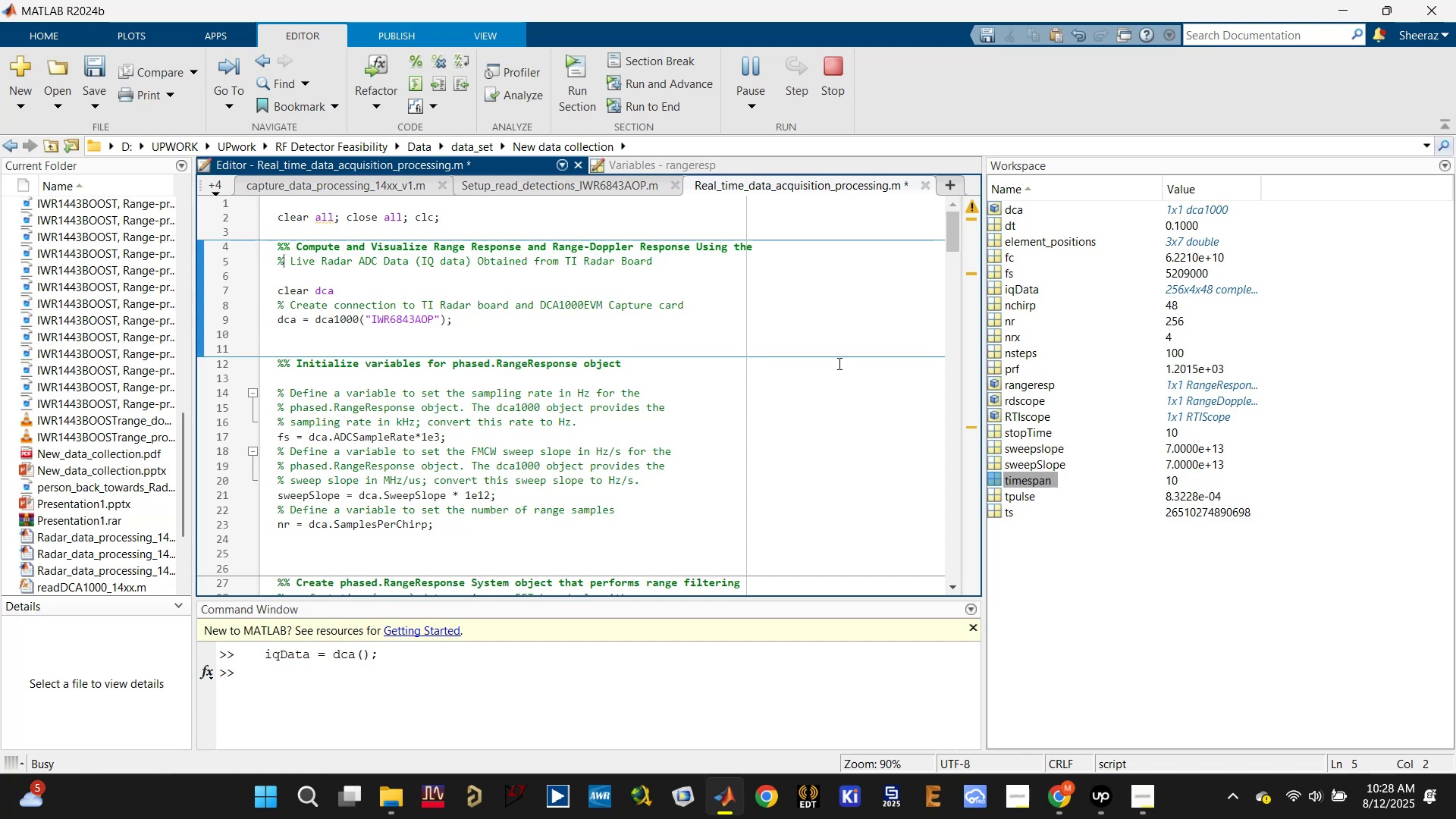 
wait(5.18)
 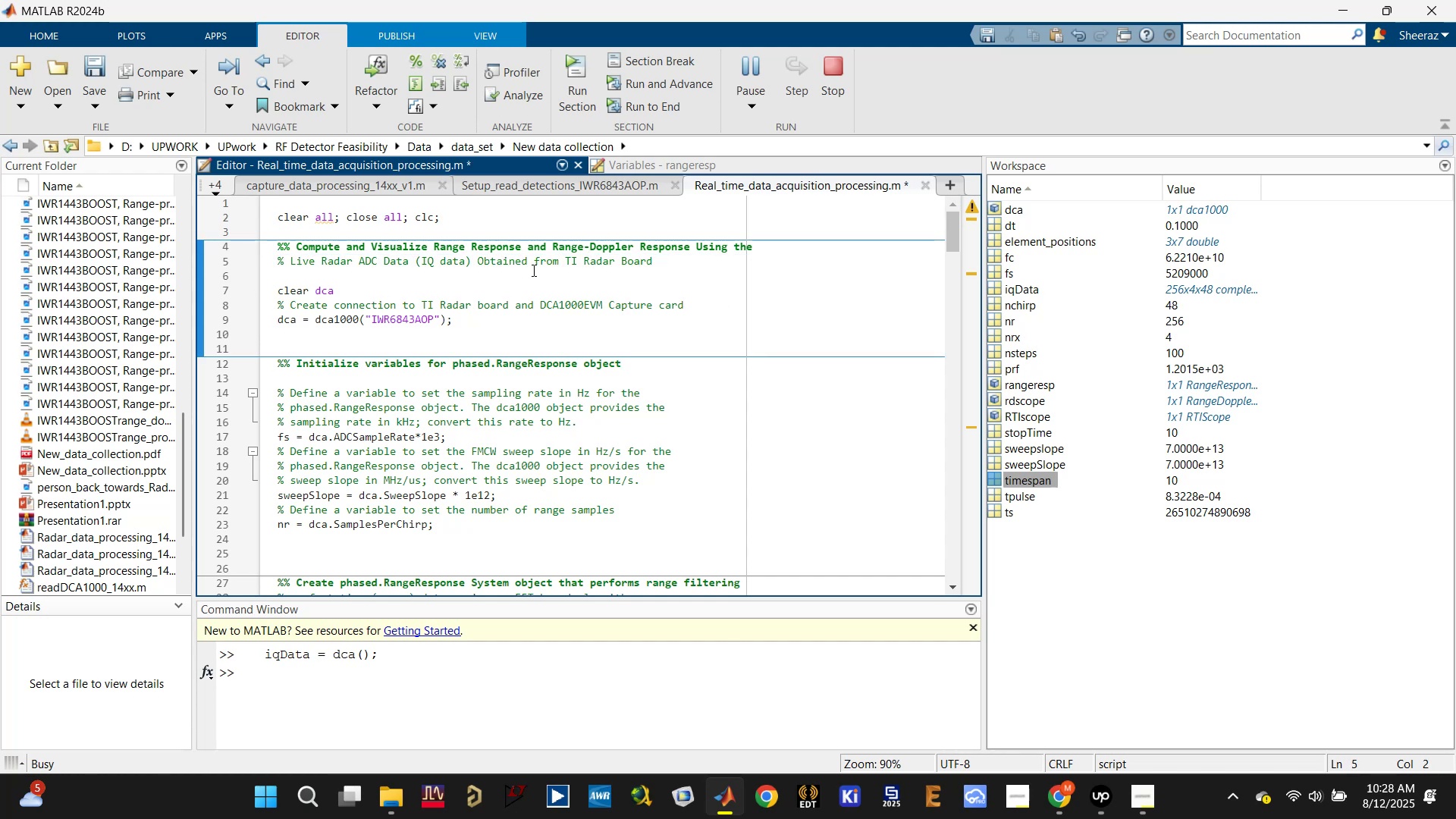 
left_click([1090, 797])
 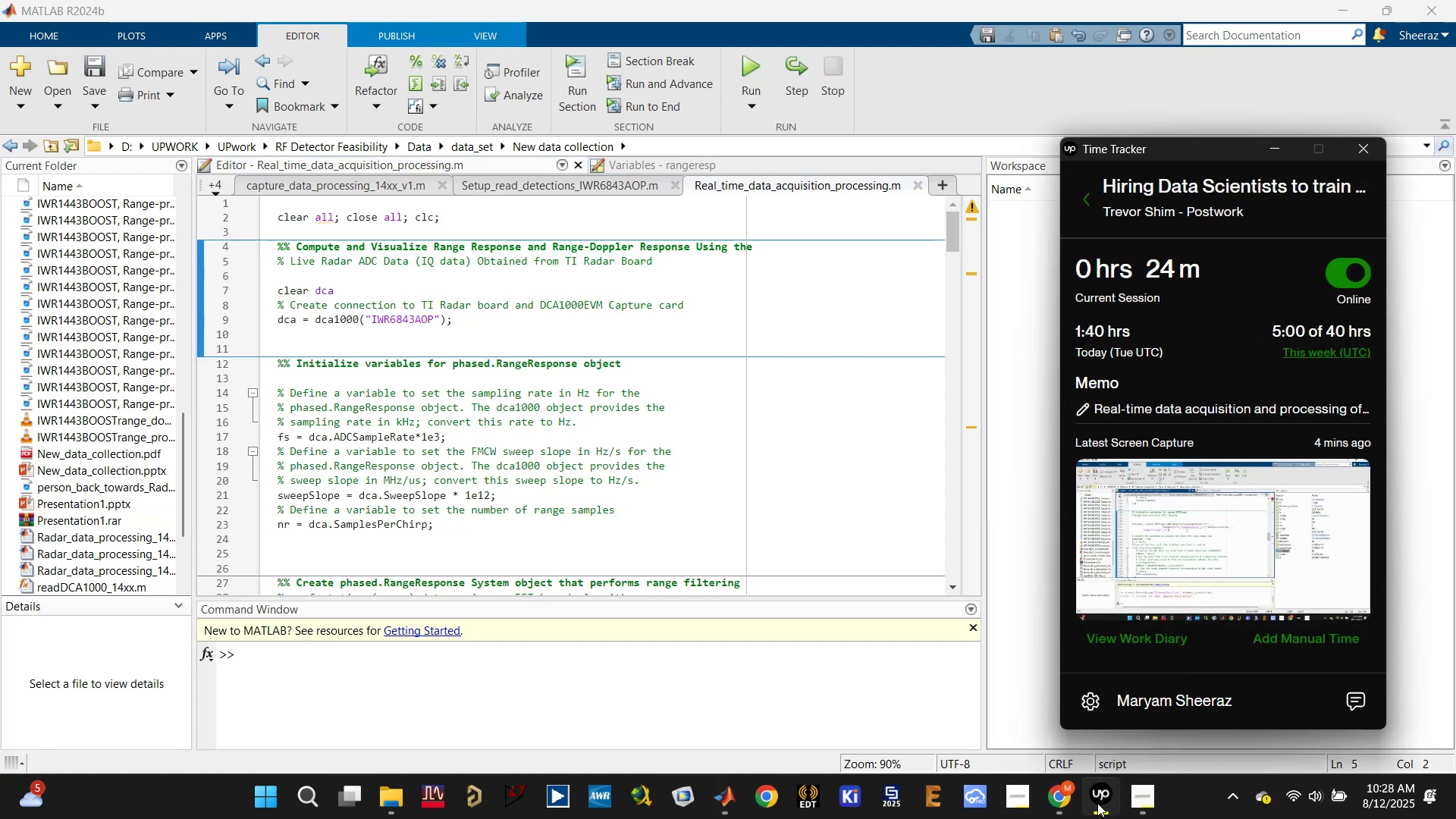 
left_click([1097, 803])
 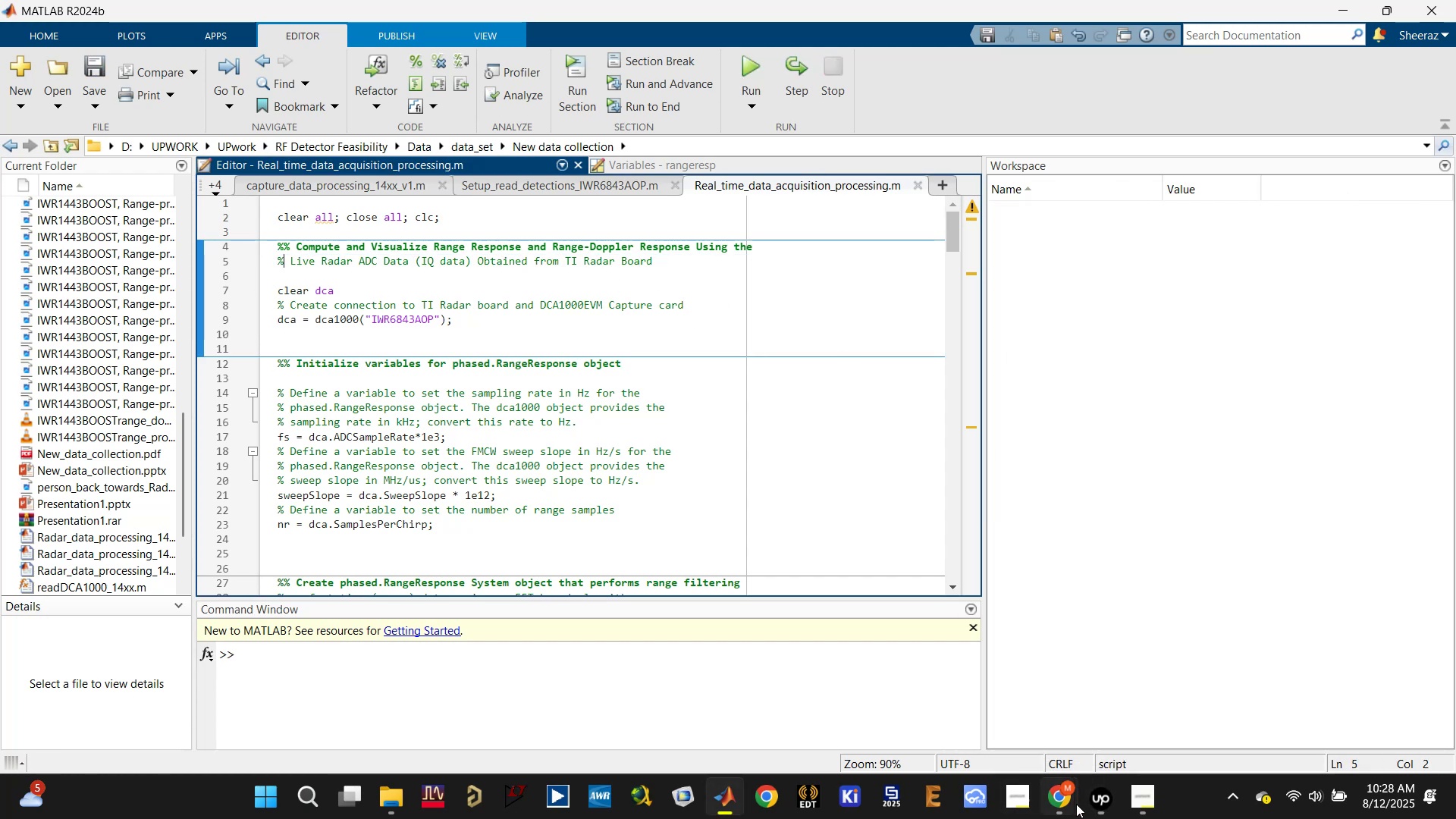 
left_click([1071, 803])
 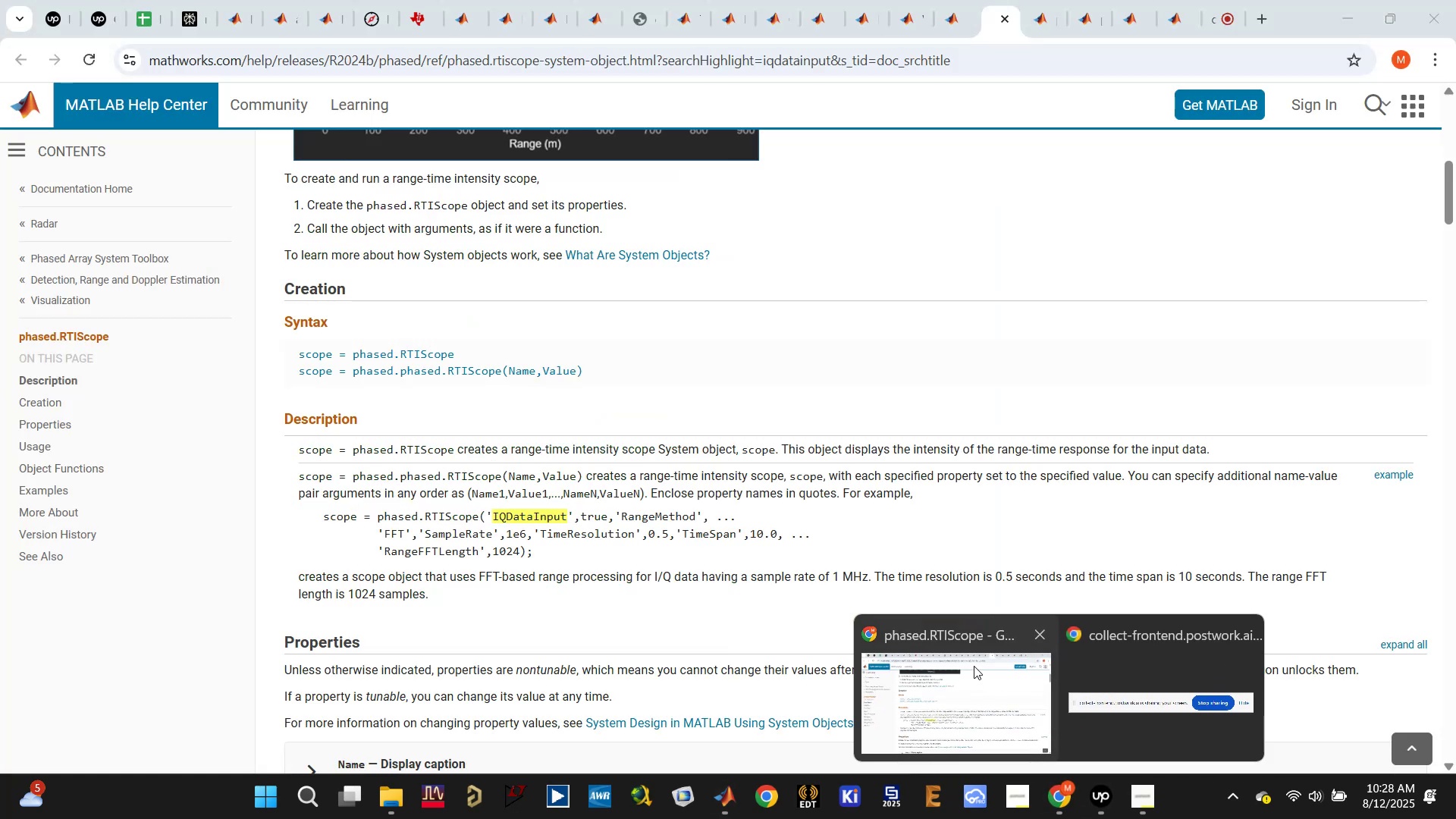 
left_click([974, 678])
 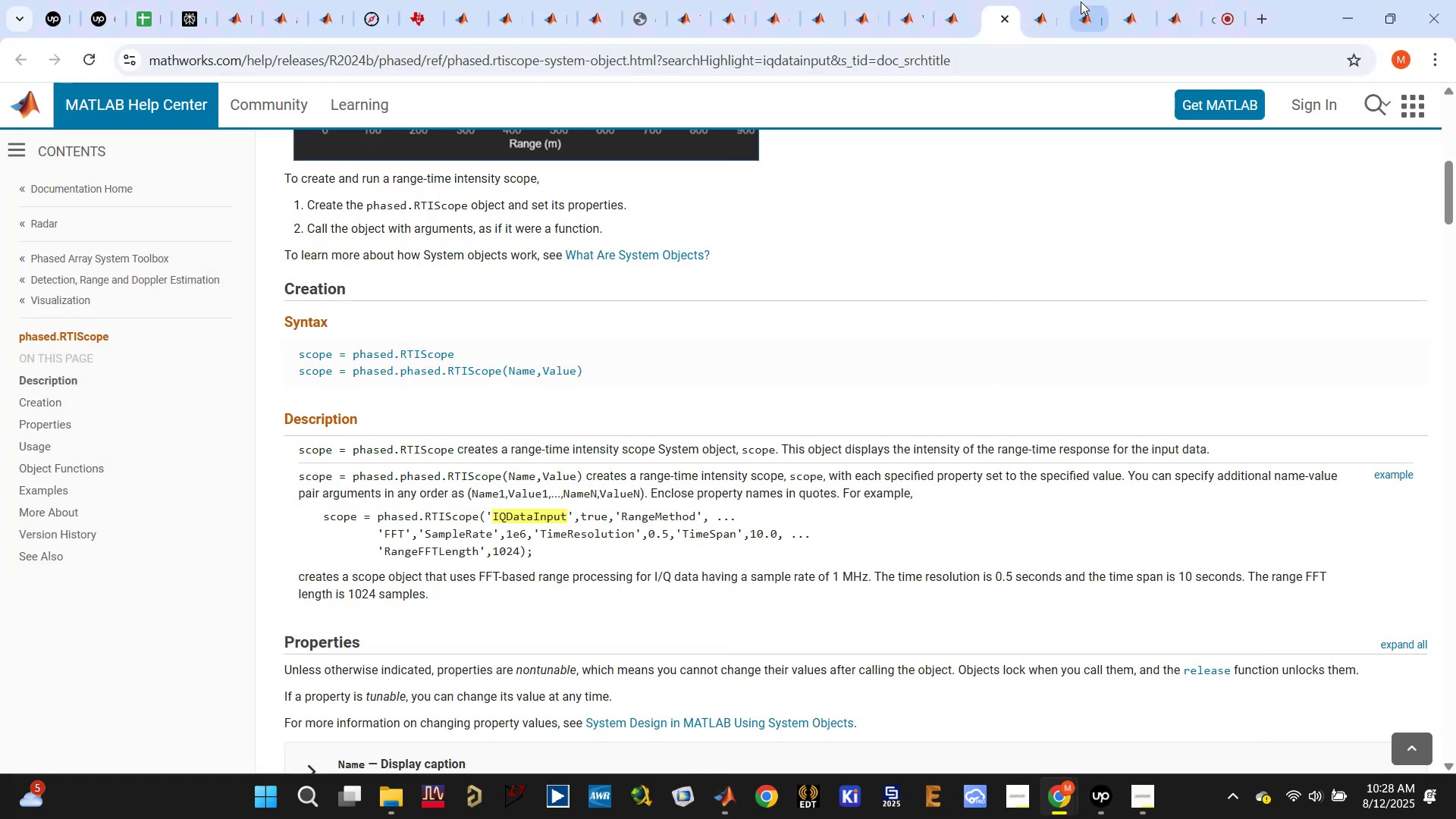 
left_click([1222, 0])
 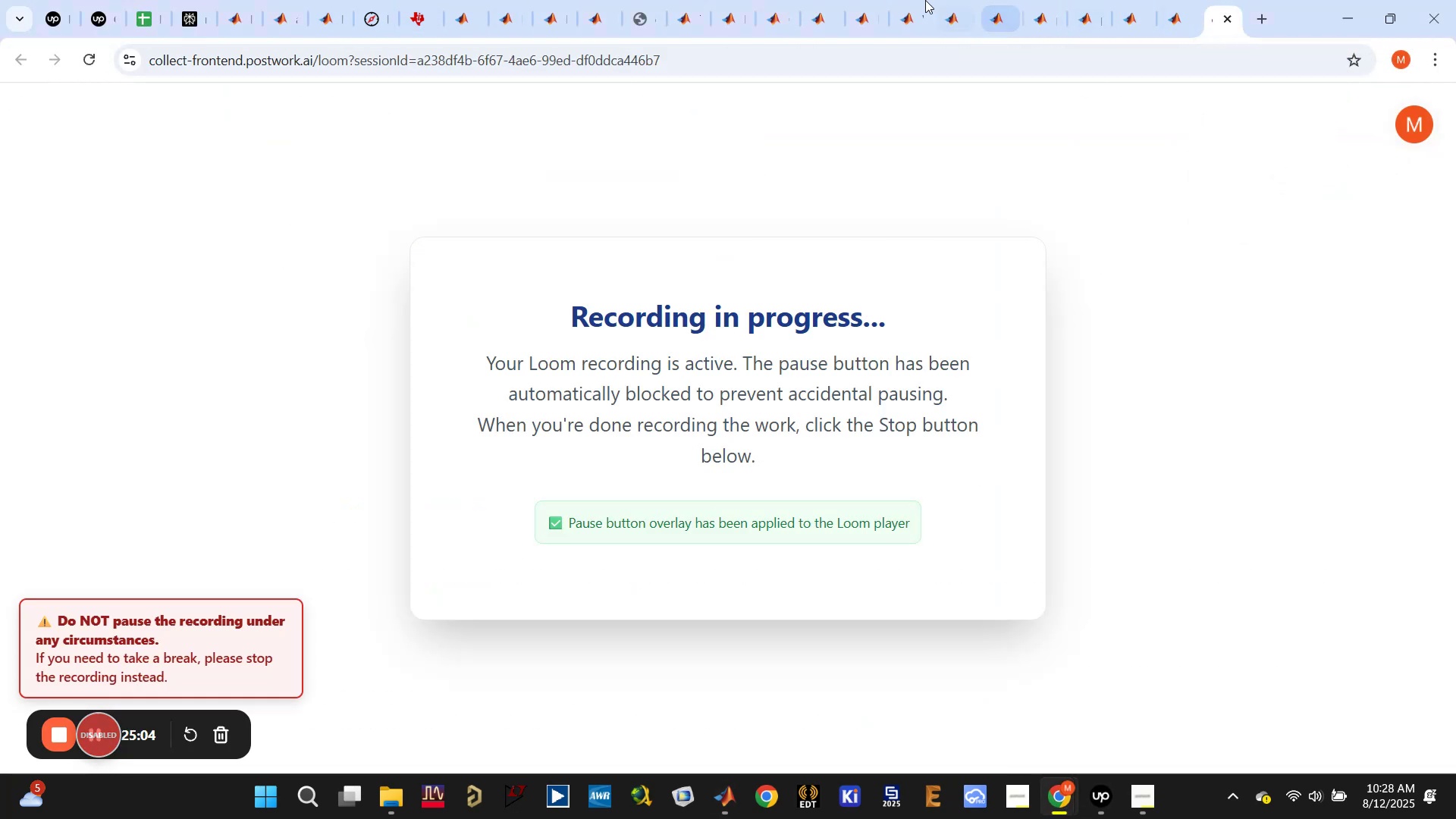 
left_click([886, 0])
 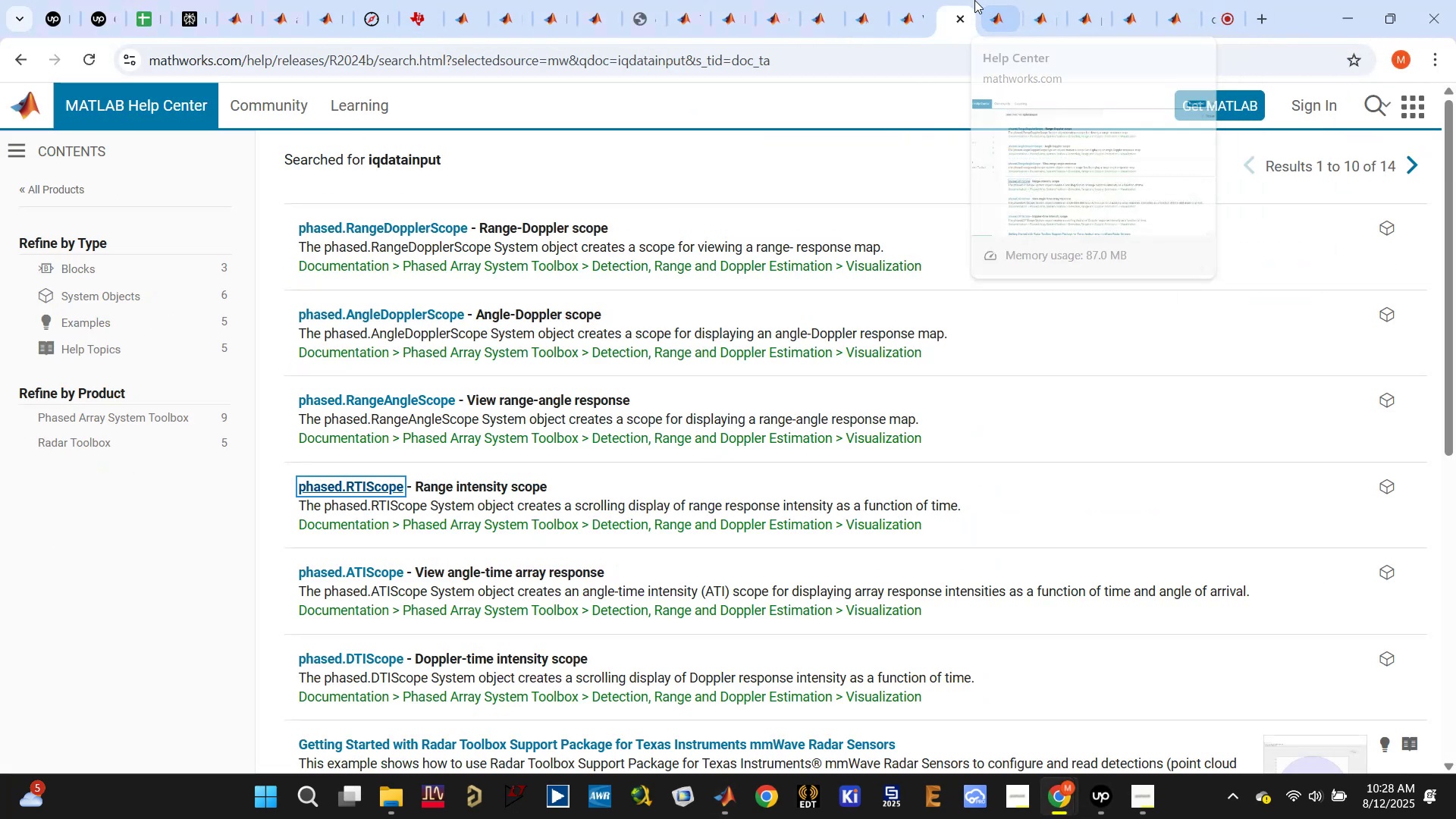 
left_click([1016, 0])
 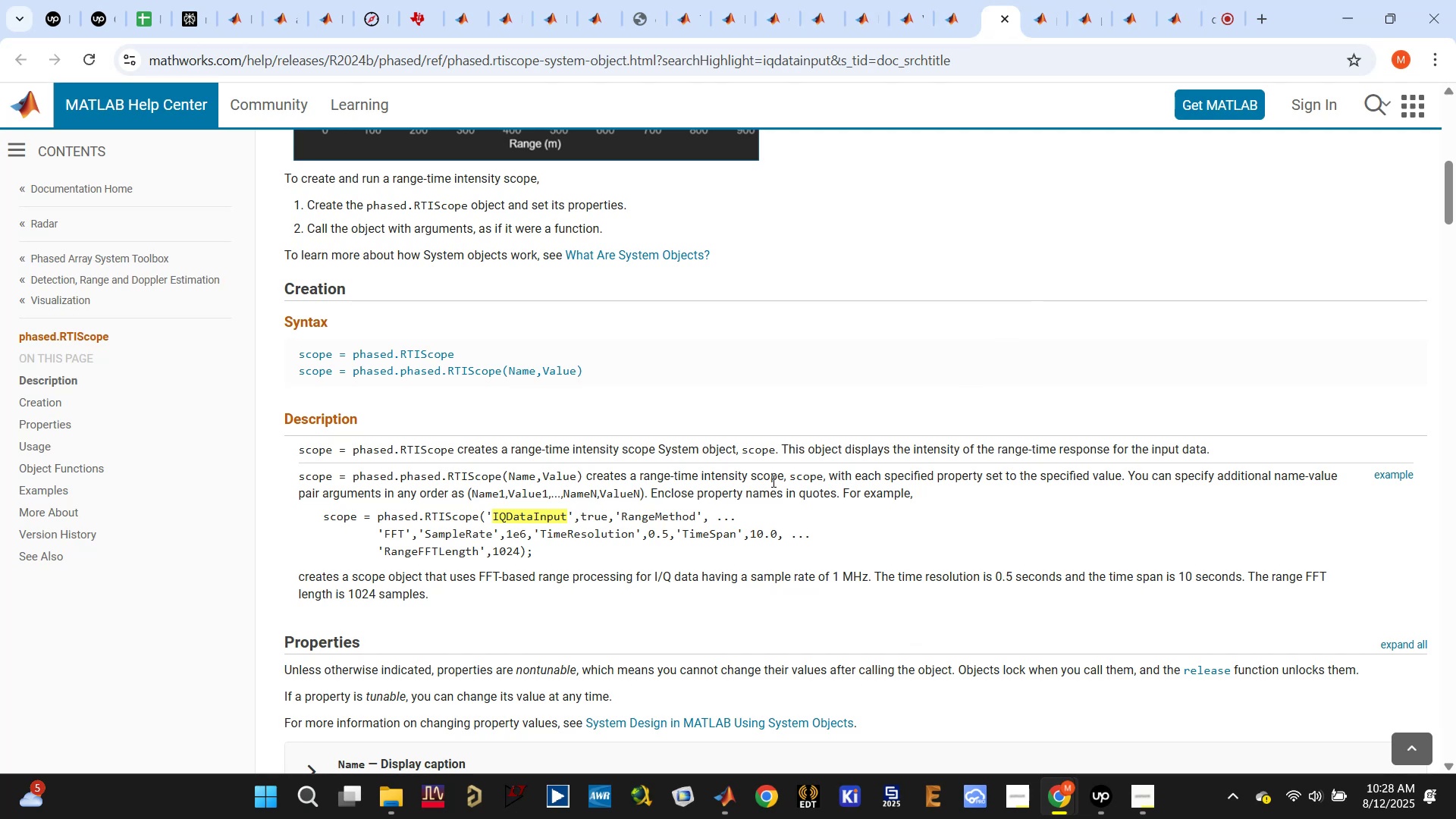 
wait(10.36)
 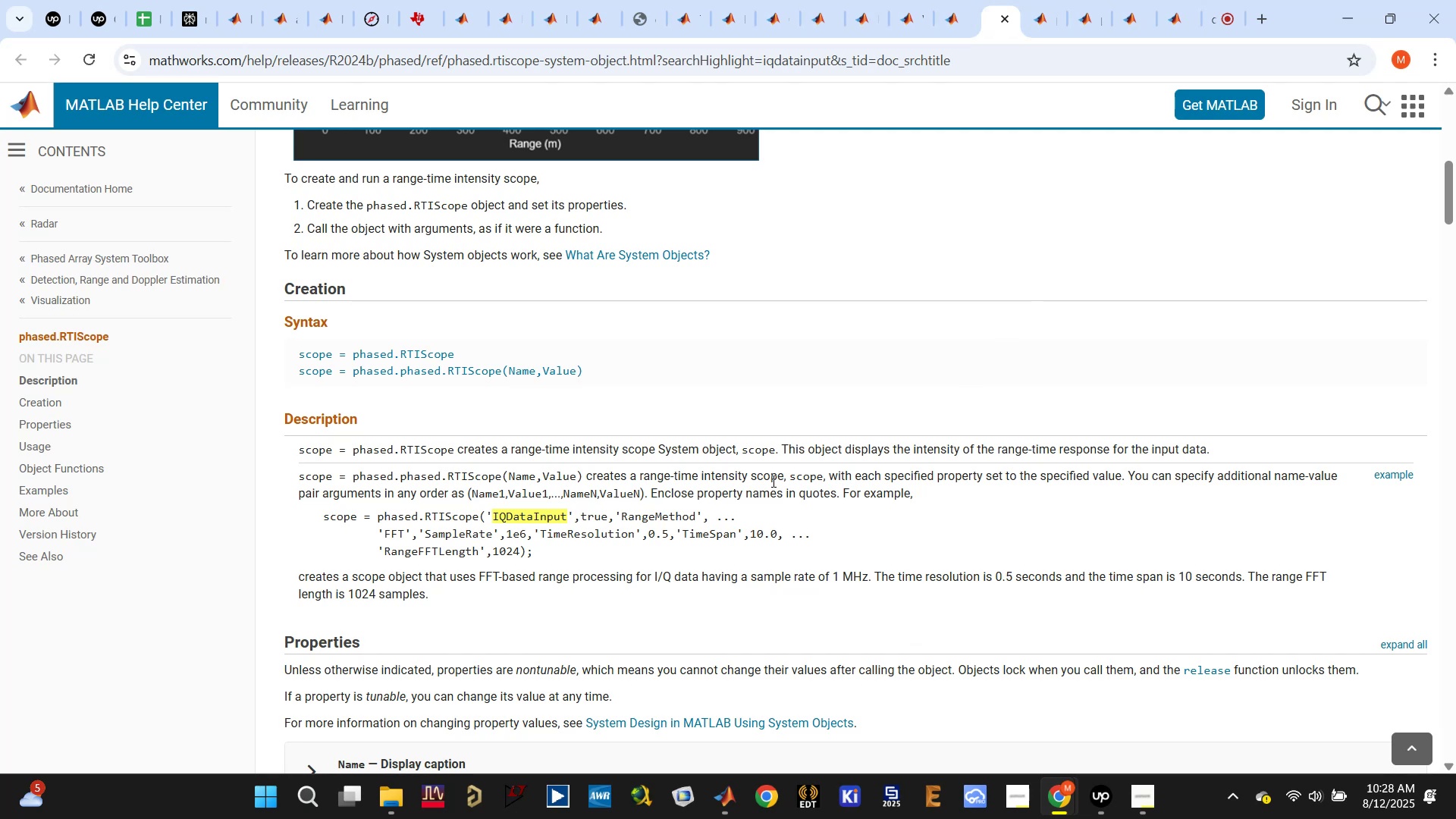 
scroll: coordinate [555, 560], scroll_direction: down, amount: 1.0
 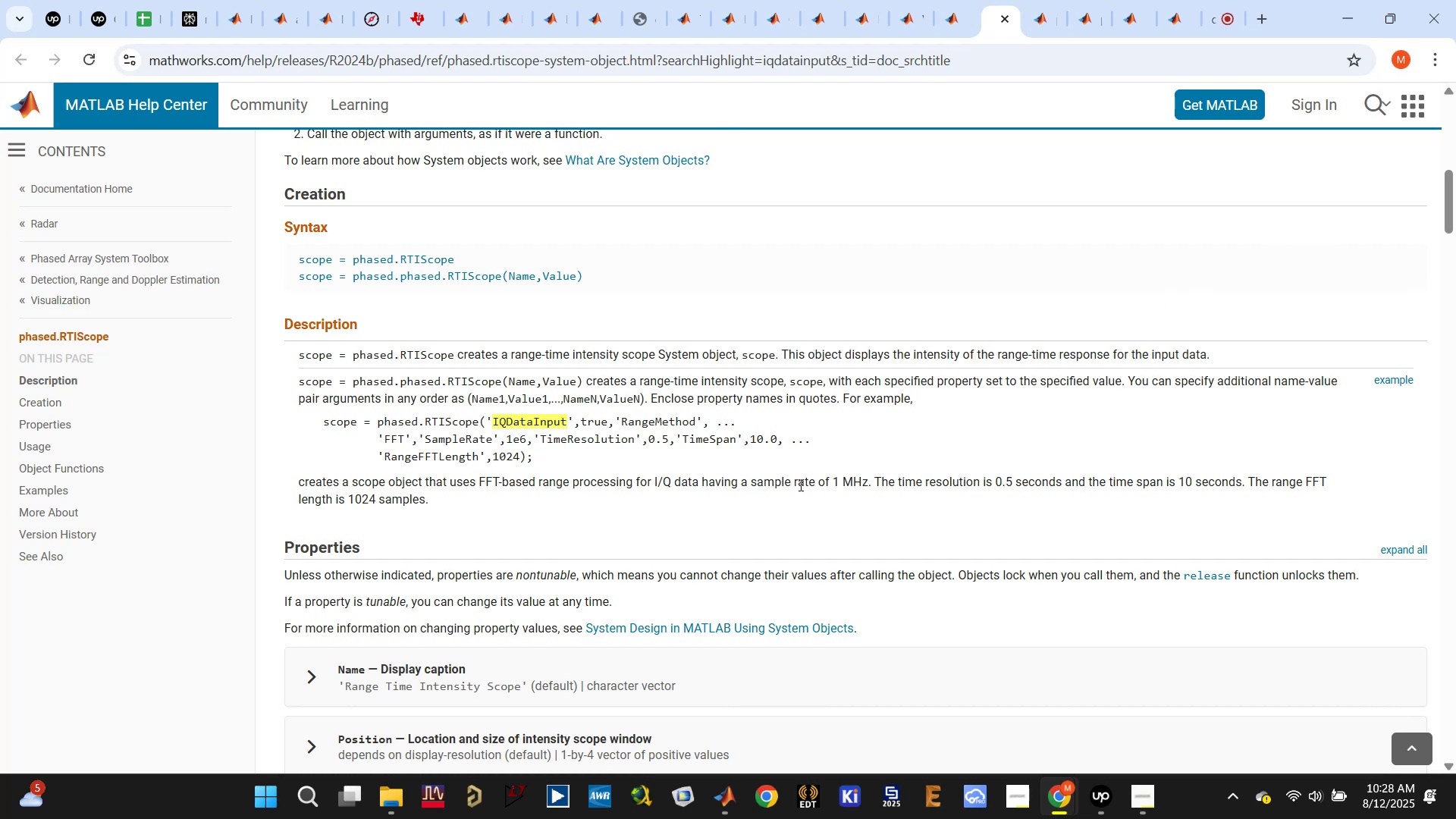 
left_click_drag(start_coordinate=[581, 480], to_coordinate=[695, 480])
 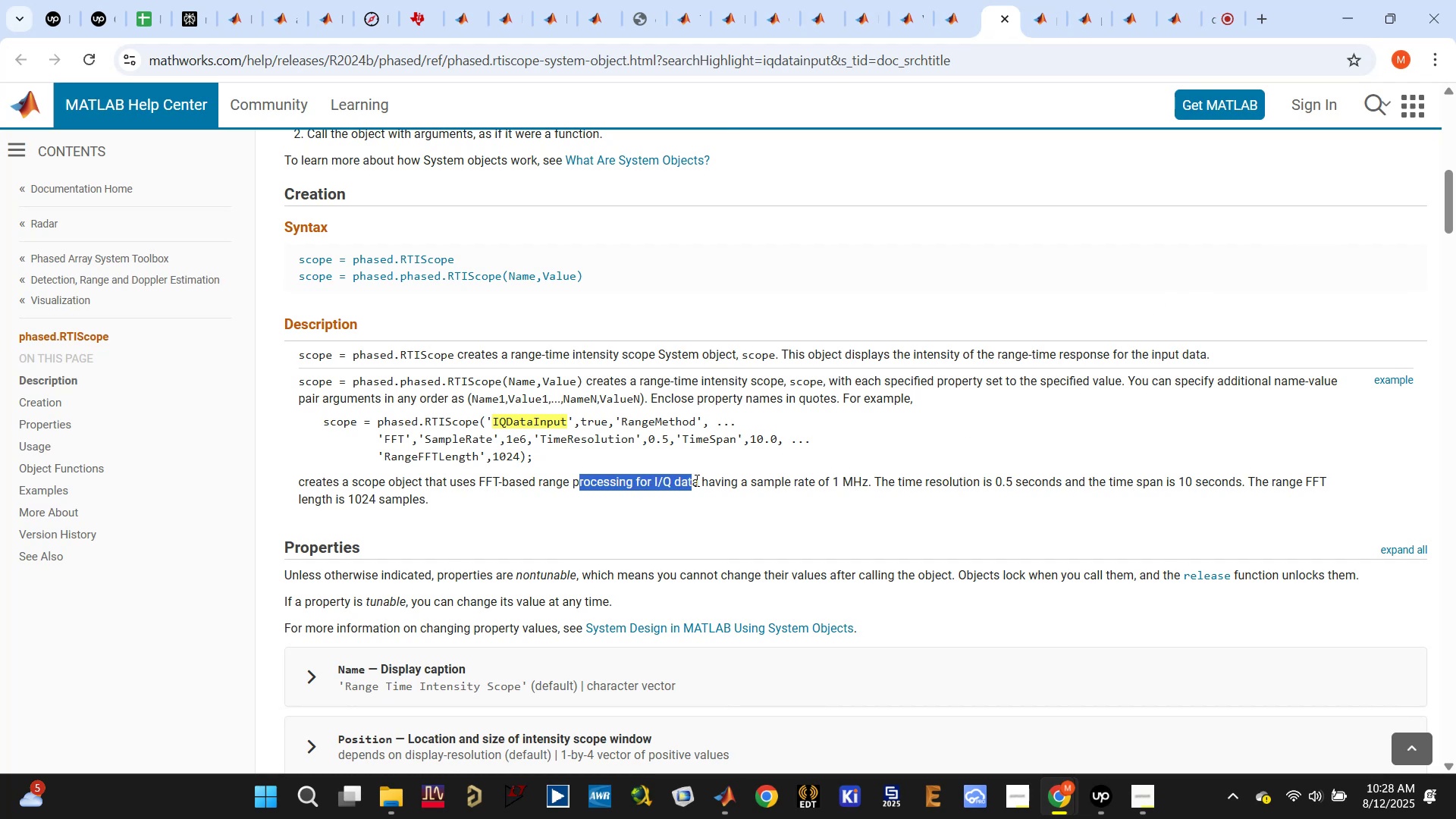 
left_click([701, 480])
 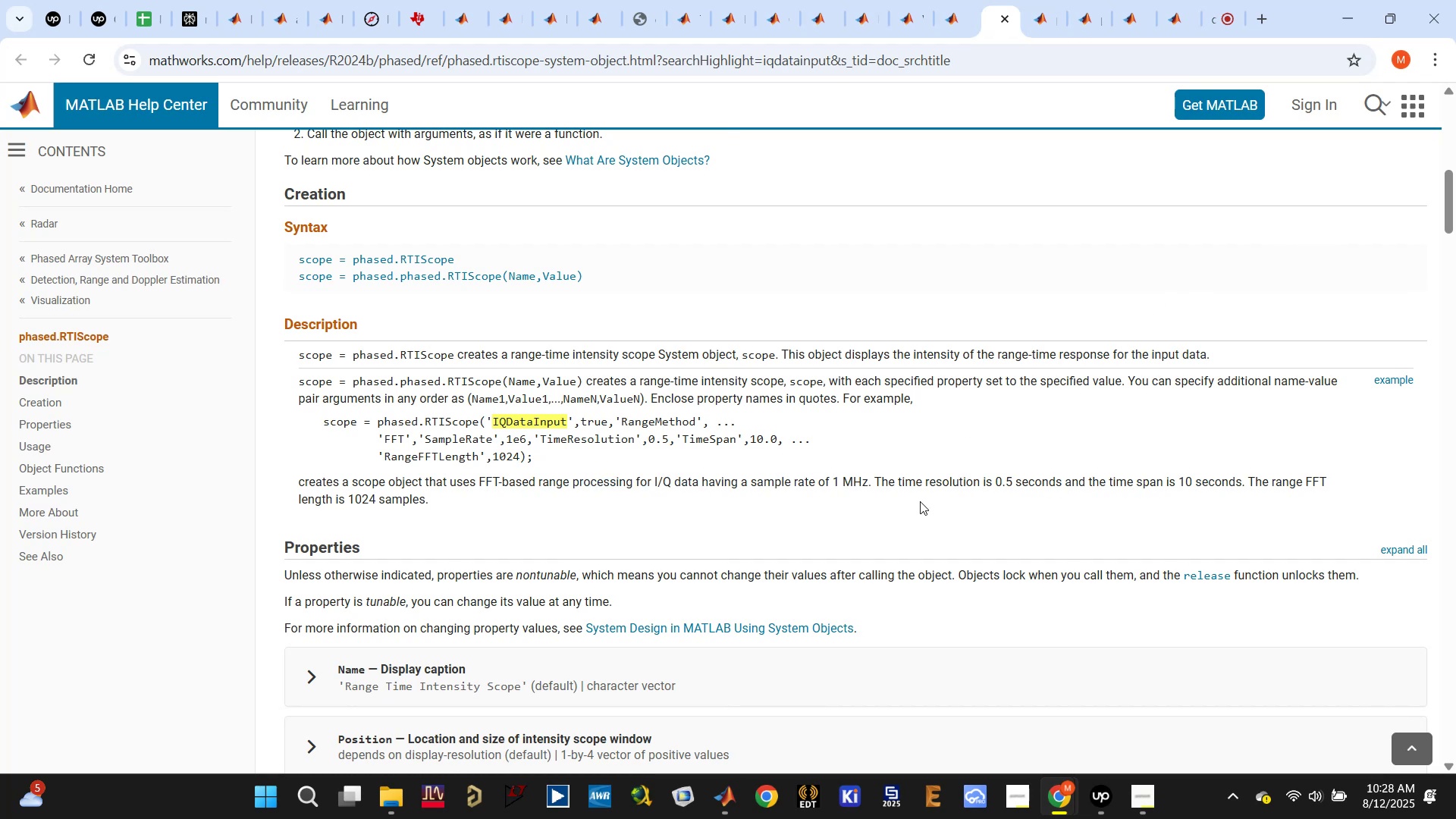 
wait(9.93)
 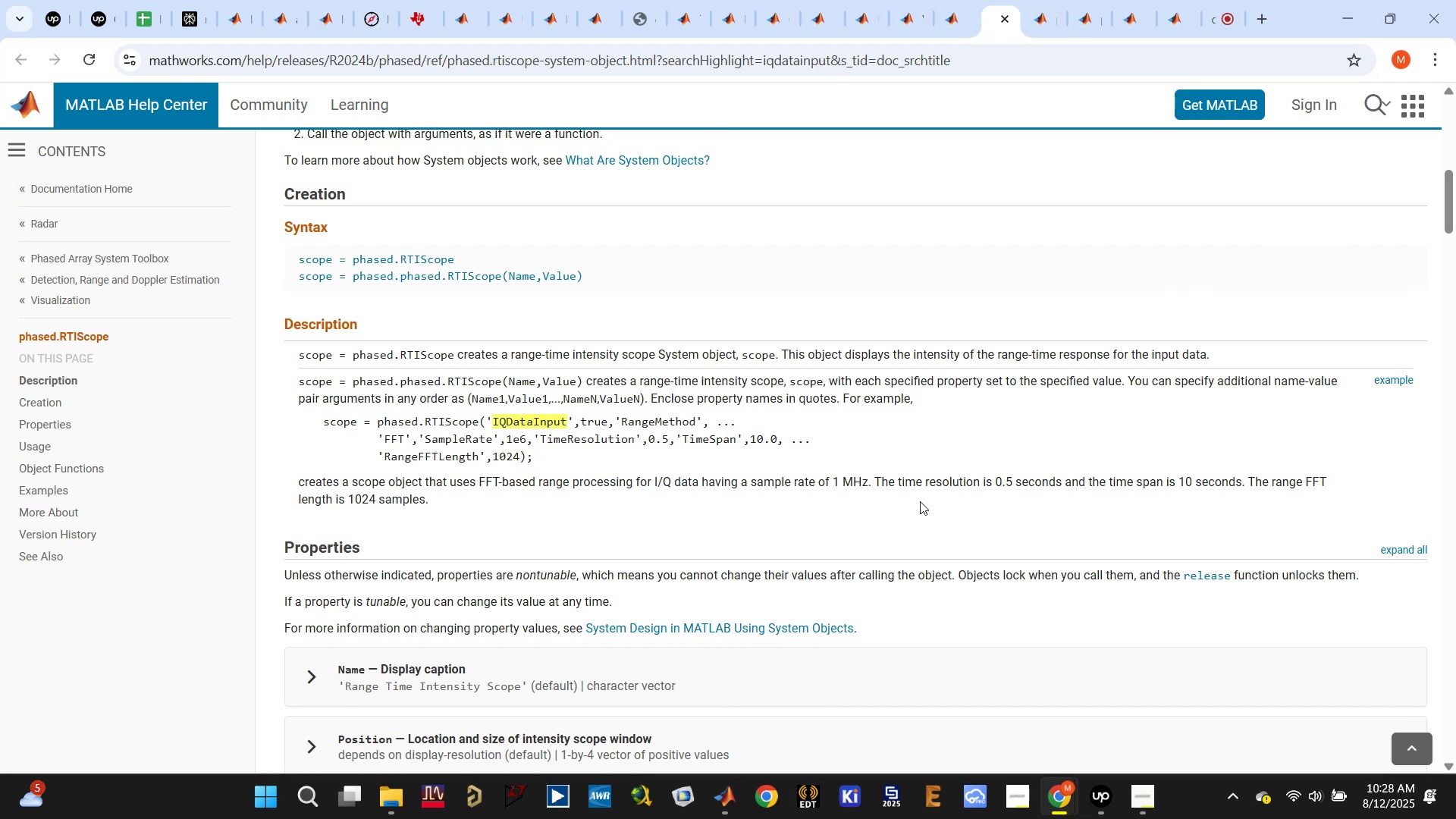 
left_click([736, 795])
 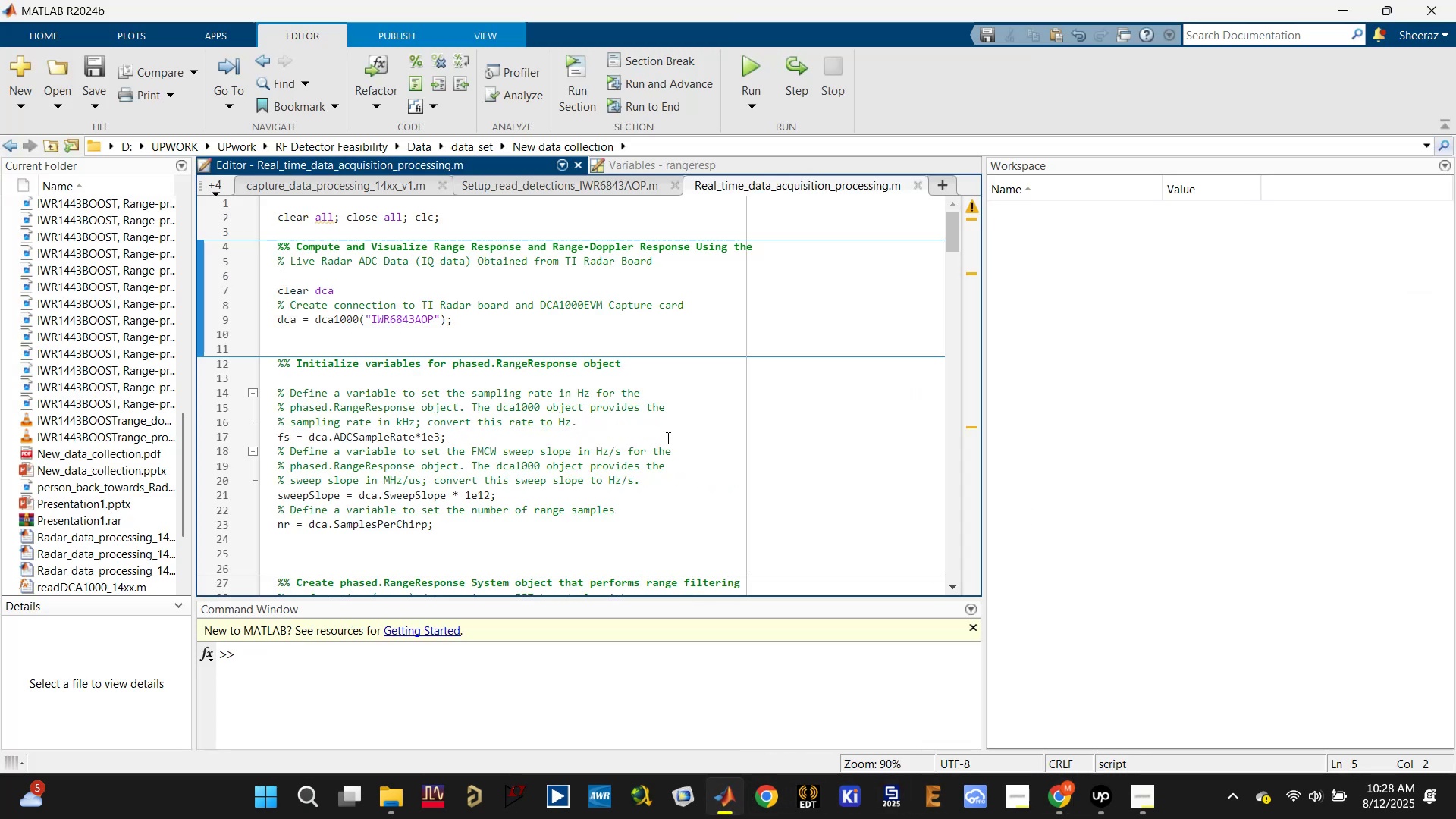 
left_click([604, 328])
 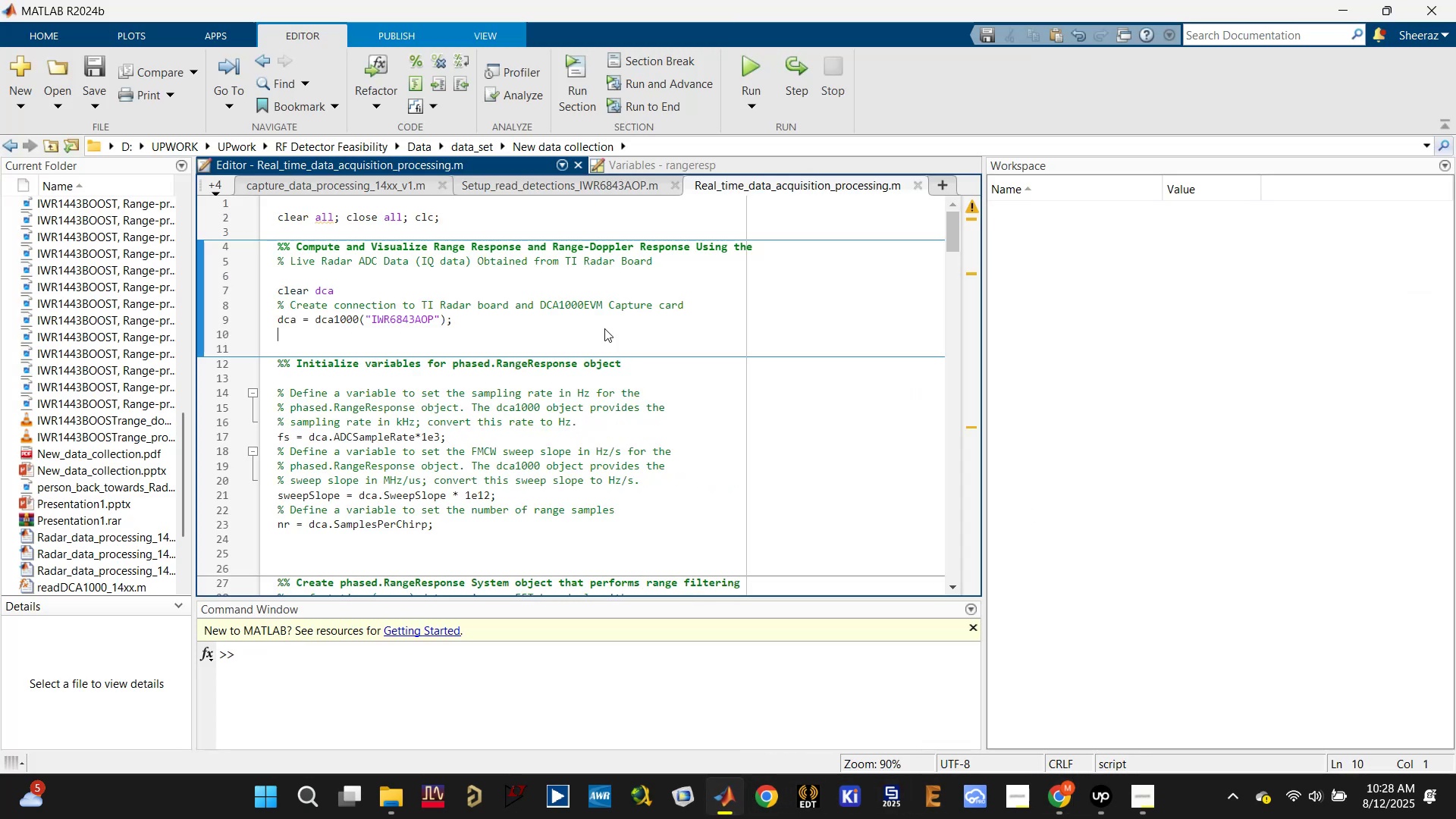 
key(Control+Enter)
 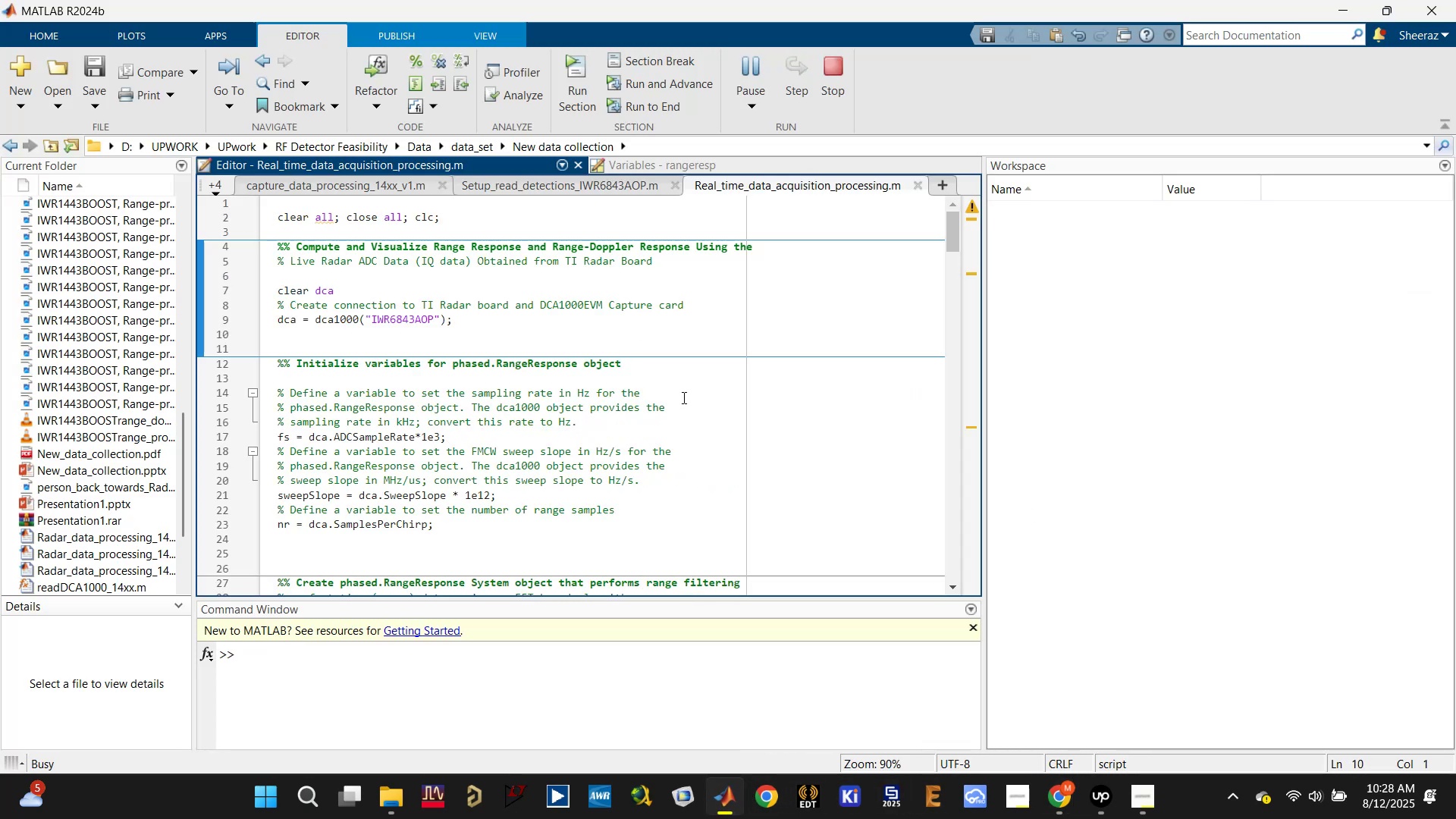 
scroll: coordinate [667, 417], scroll_direction: down, amount: 1.0
 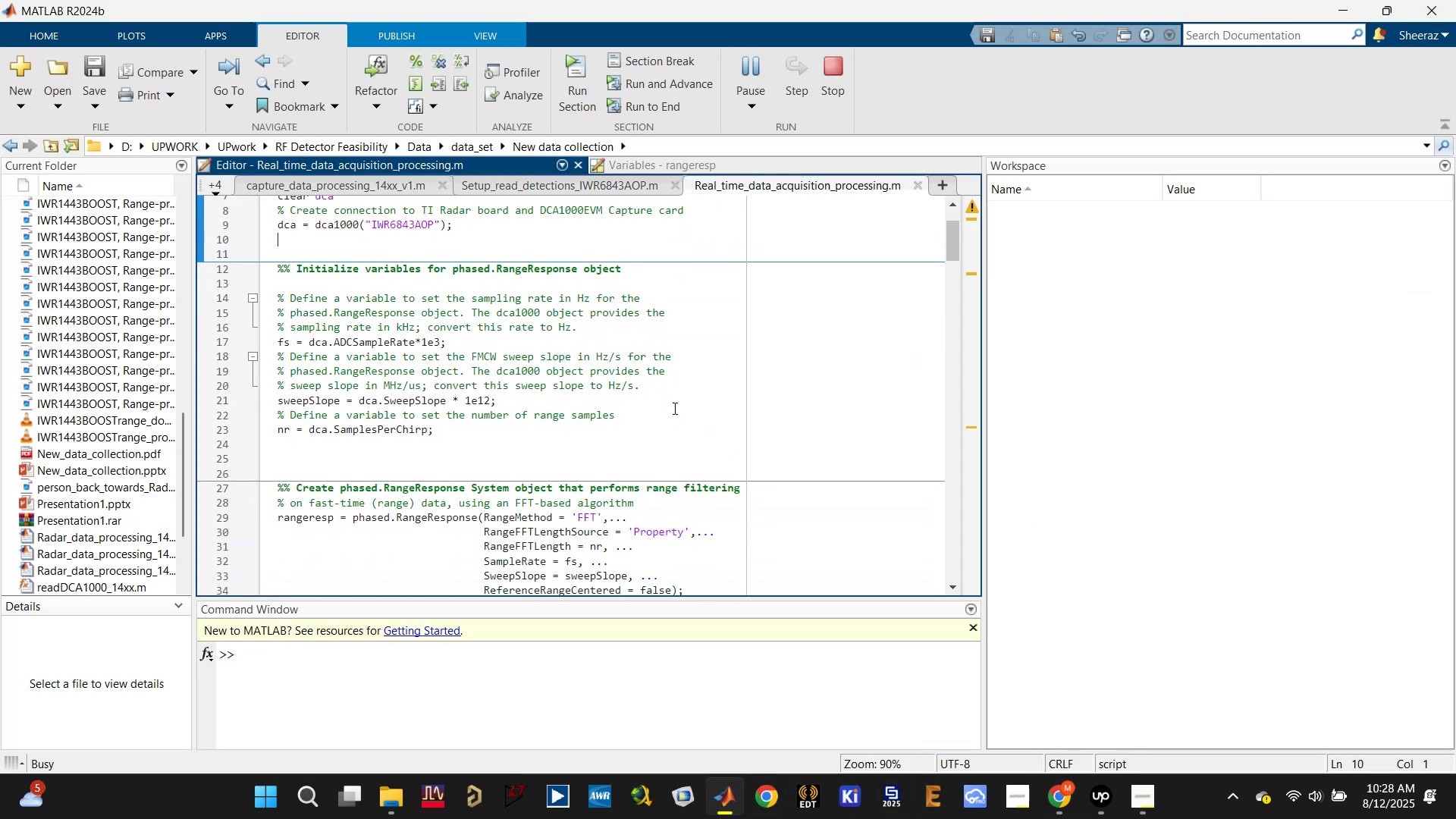 
left_click([718, 392])
 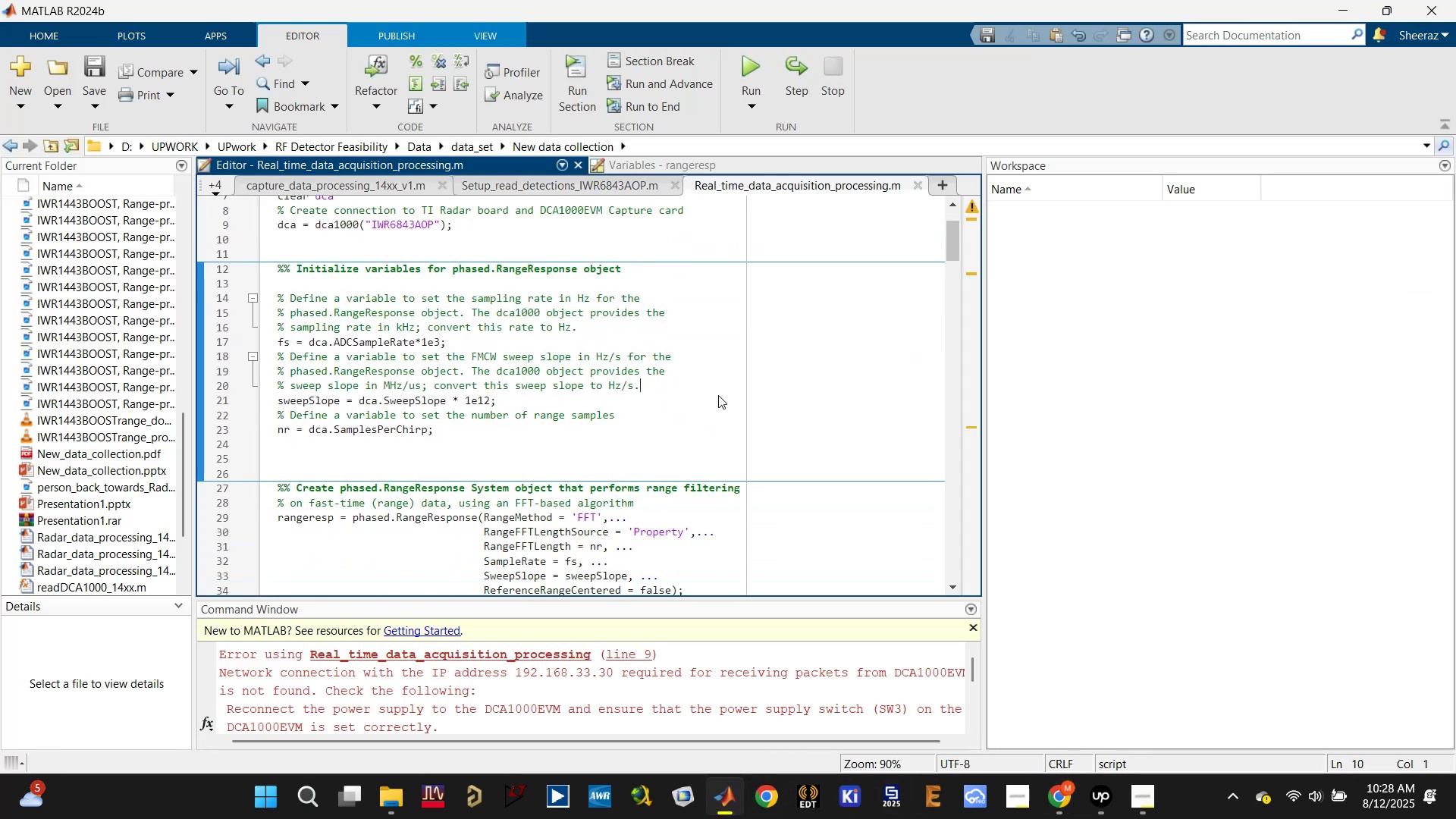 
scroll: coordinate [372, 672], scroll_direction: up, amount: 2.0
 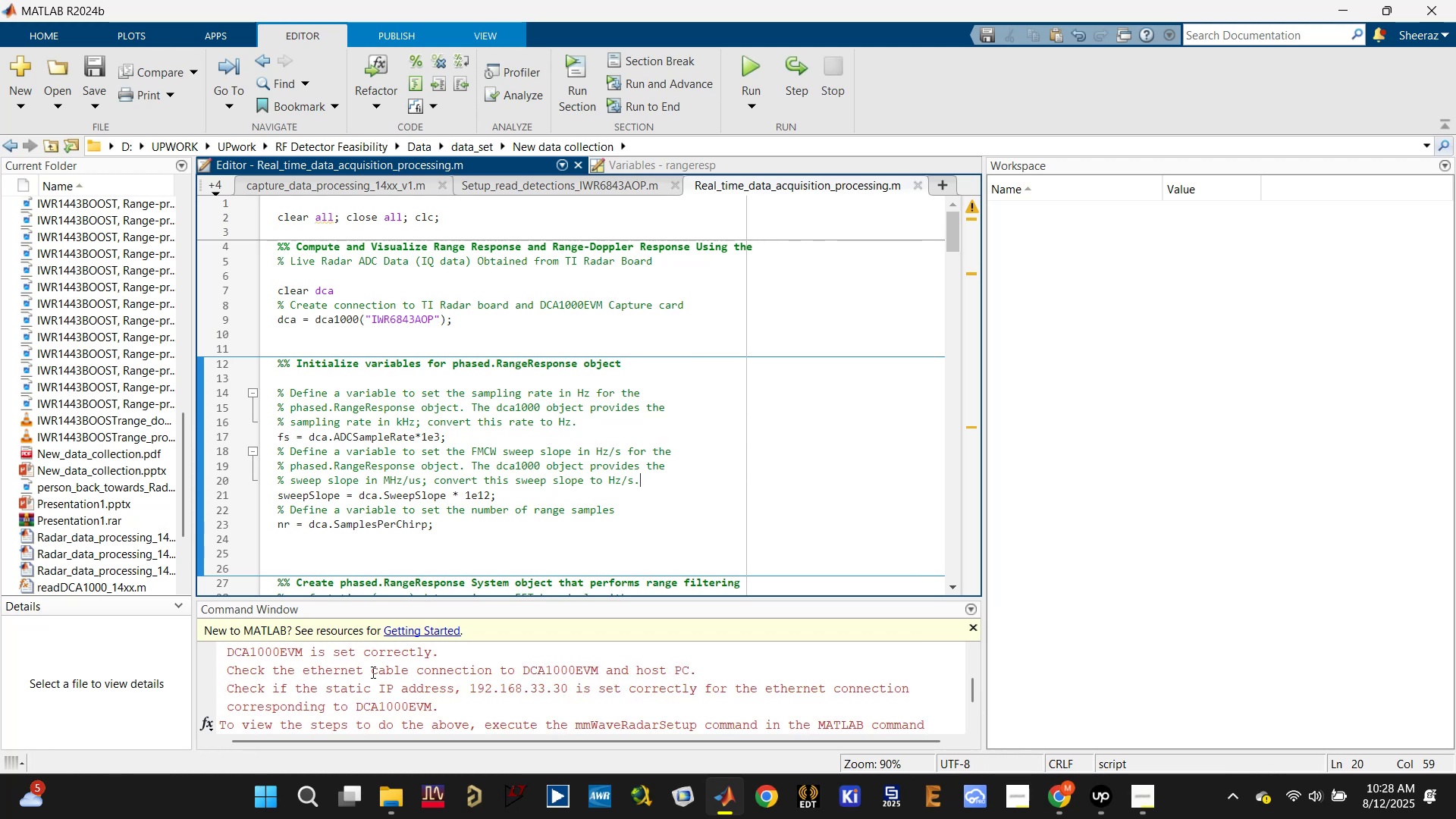 
scroll: coordinate [372, 673], scroll_direction: down, amount: 4.0
 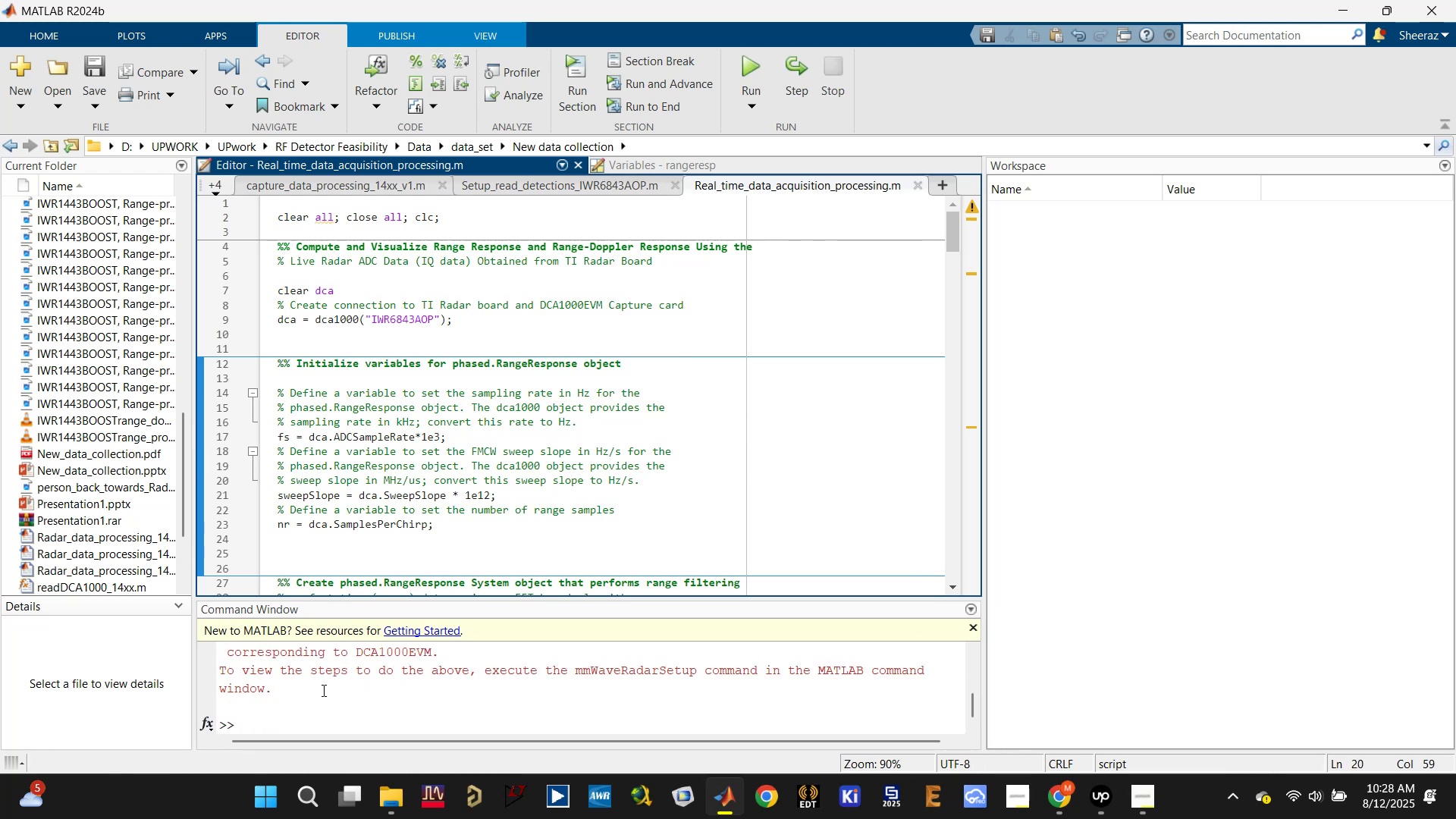 
left_click([303, 709])
 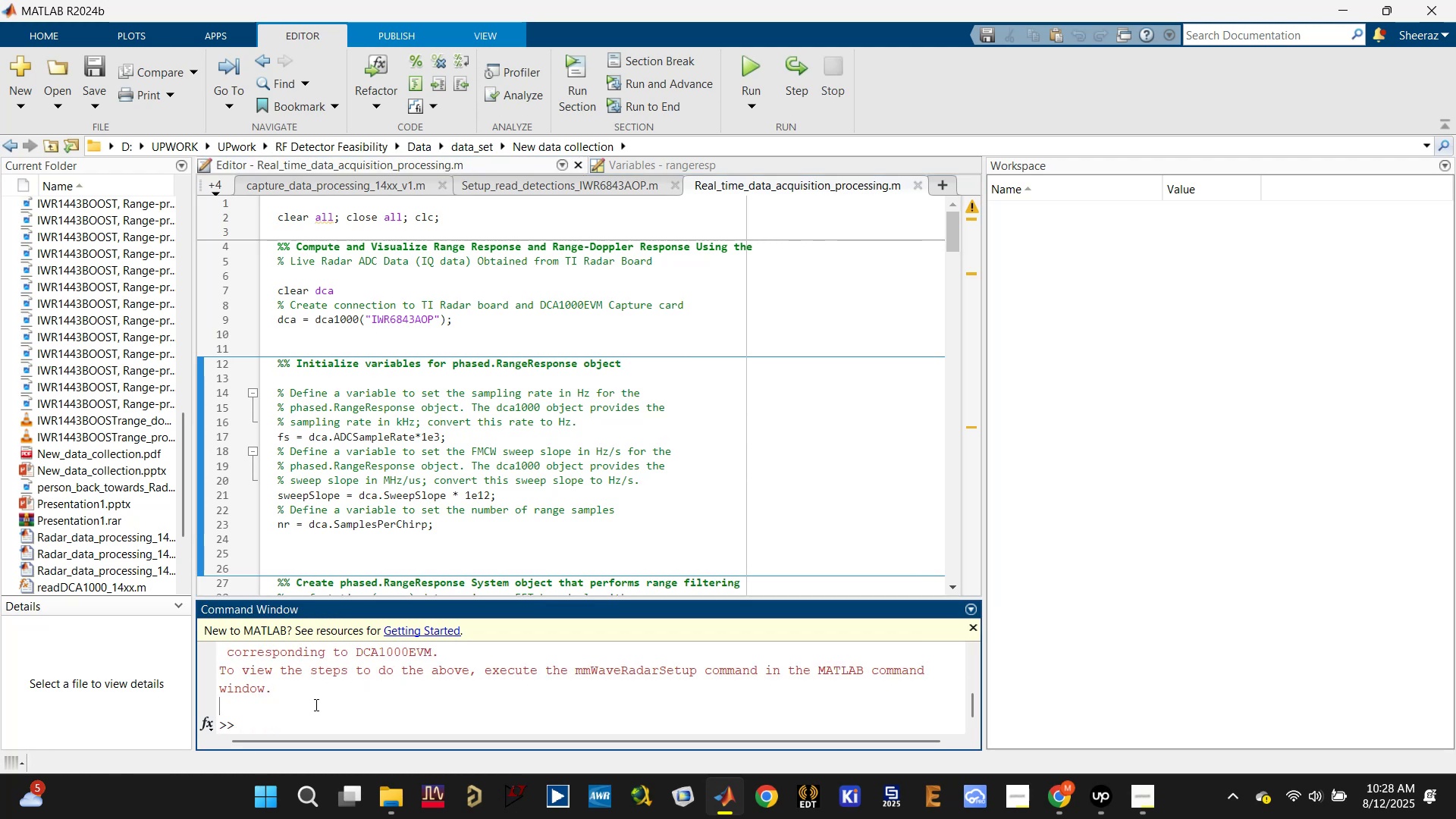 
type(clc)
 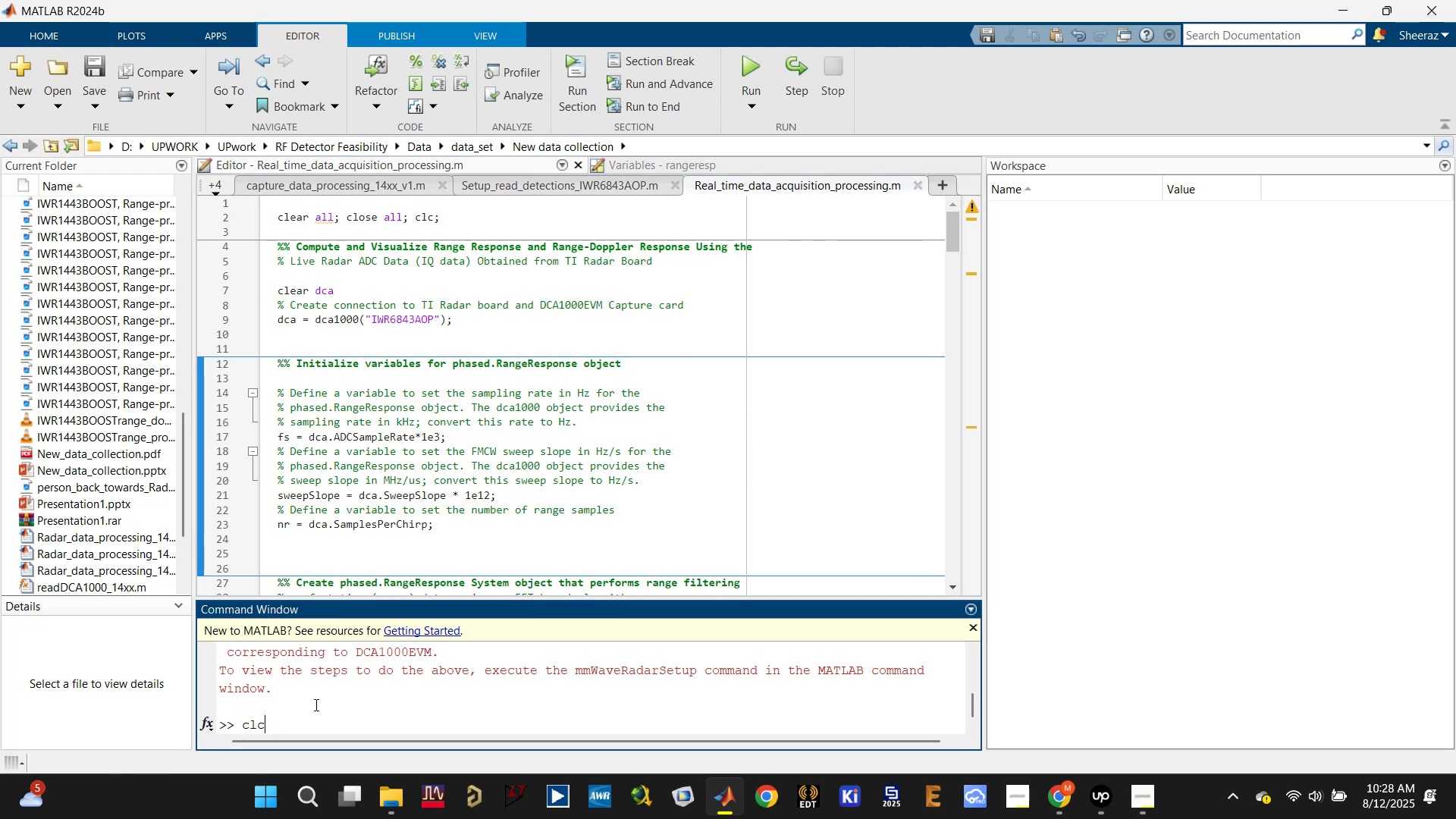 
key(Enter)
 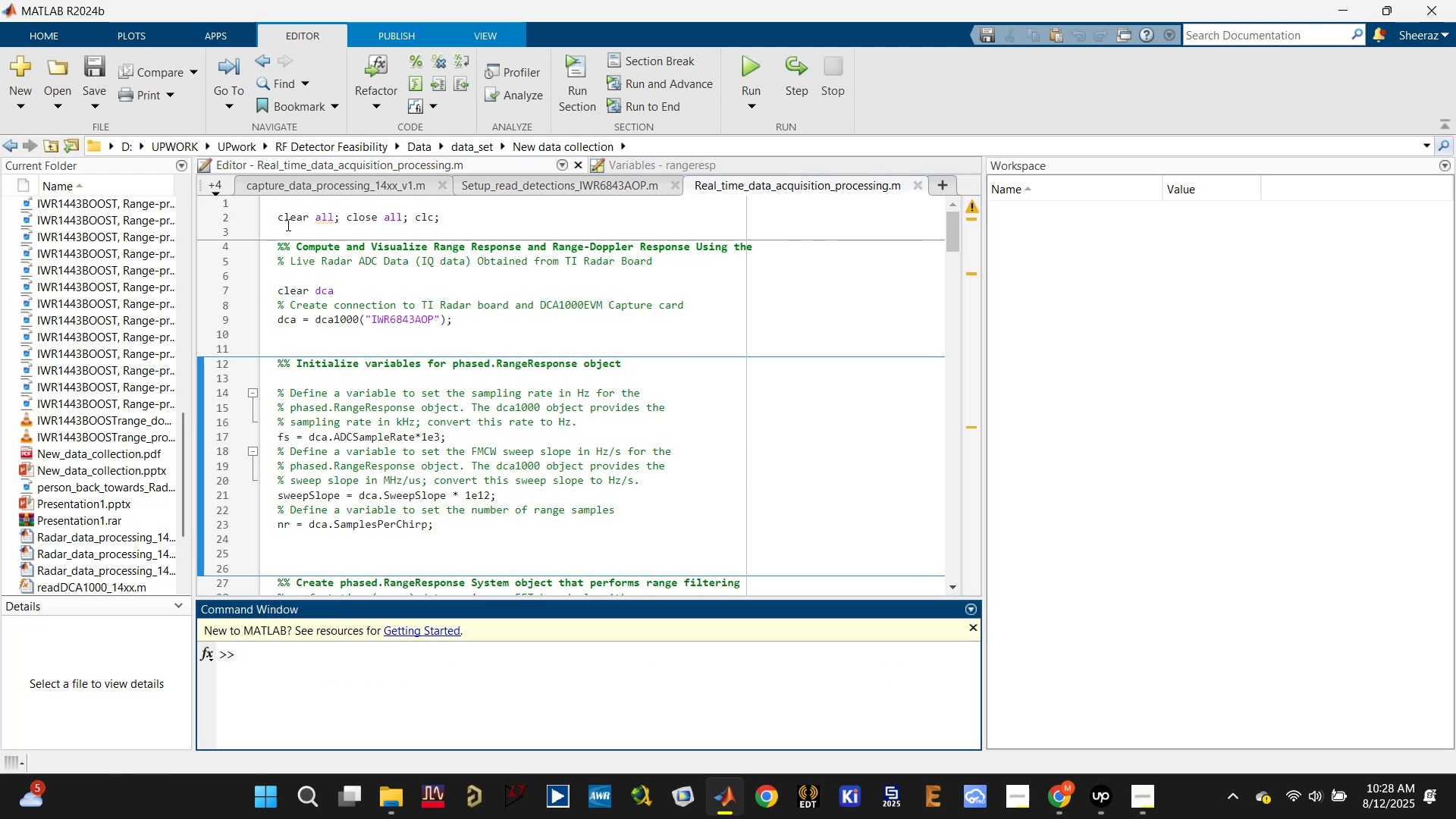 
left_click([284, 243])
 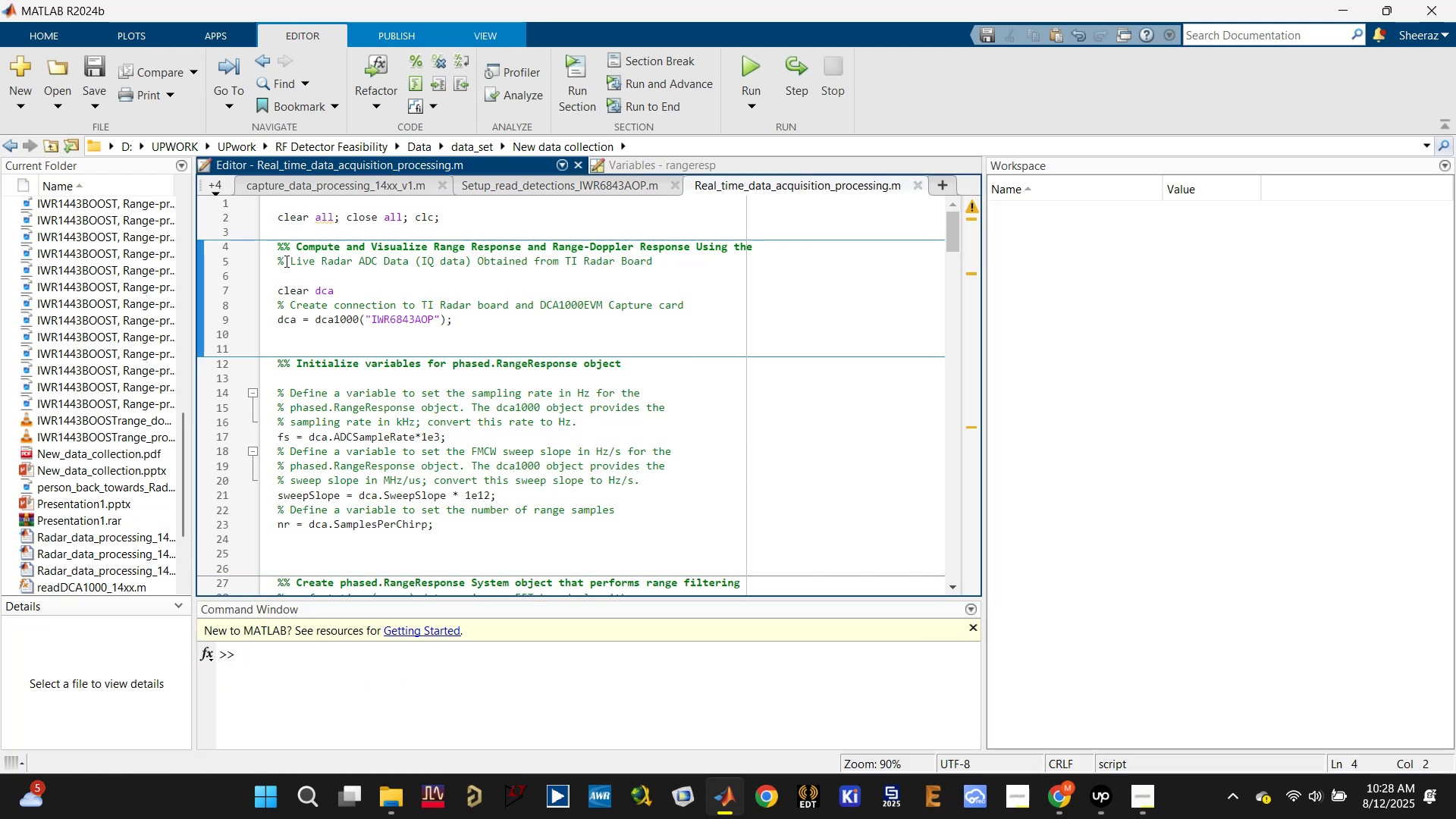 
key(Backspace)
 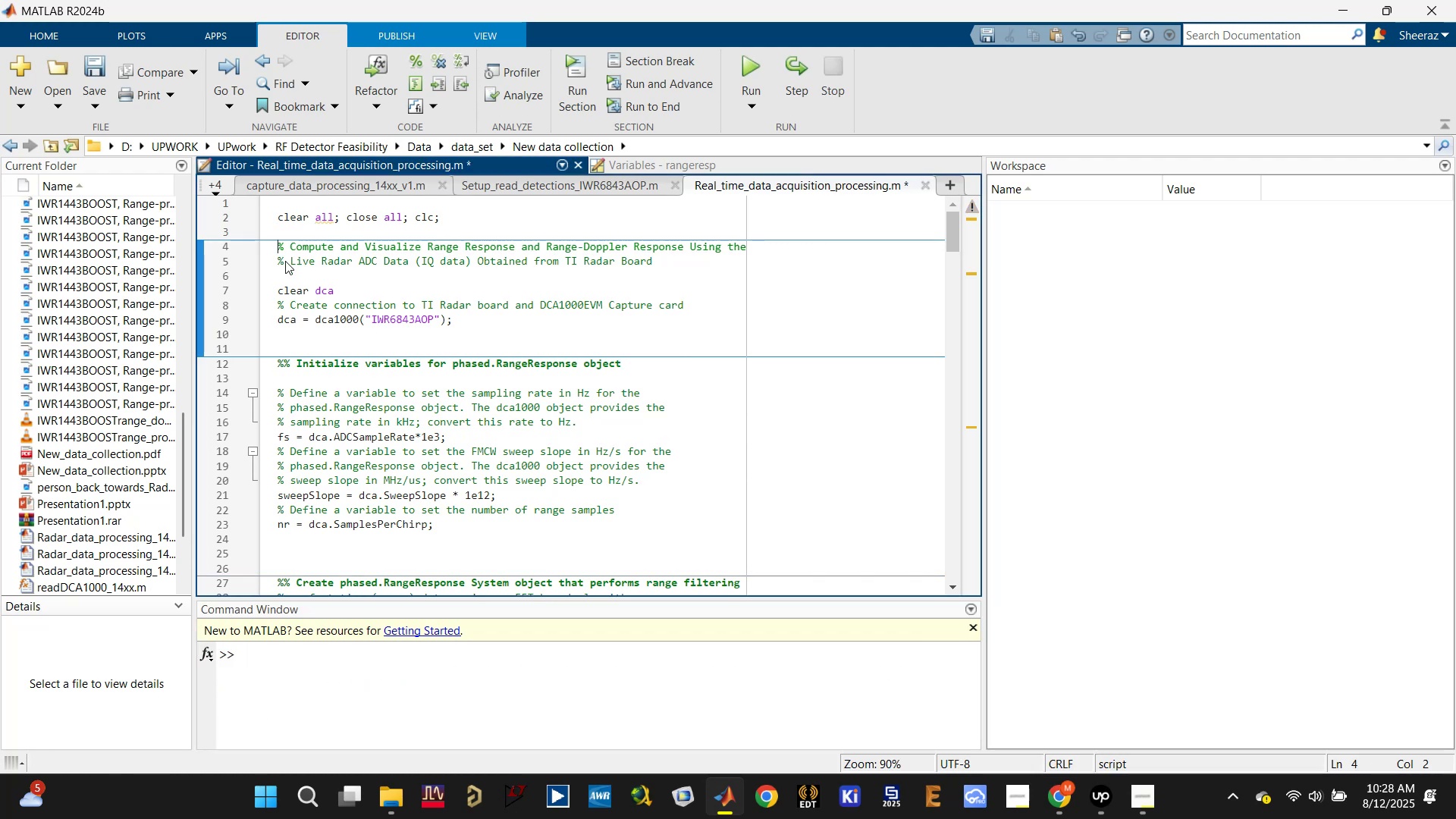 
key(Control+Enter)
 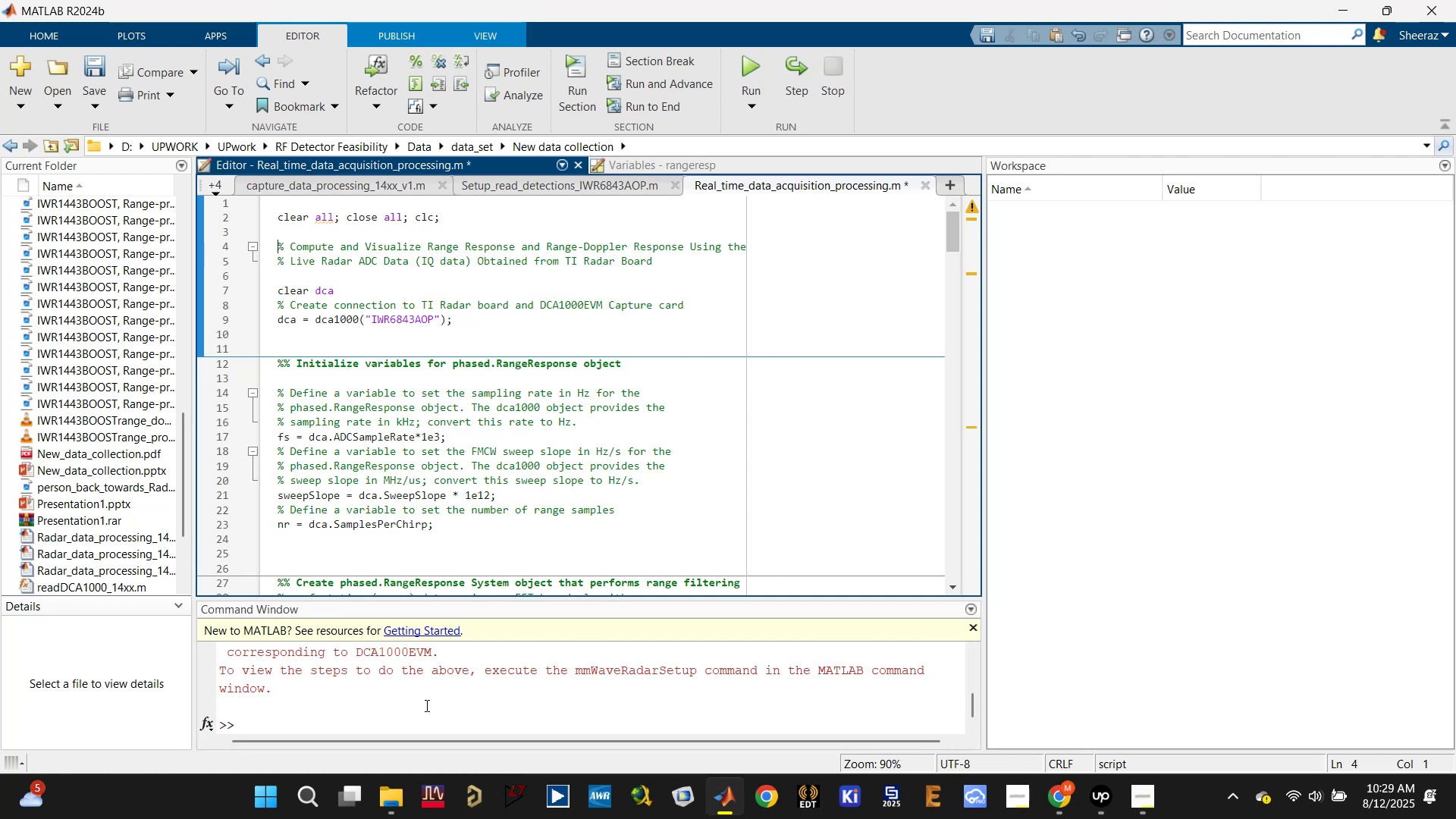 
wait(7.46)
 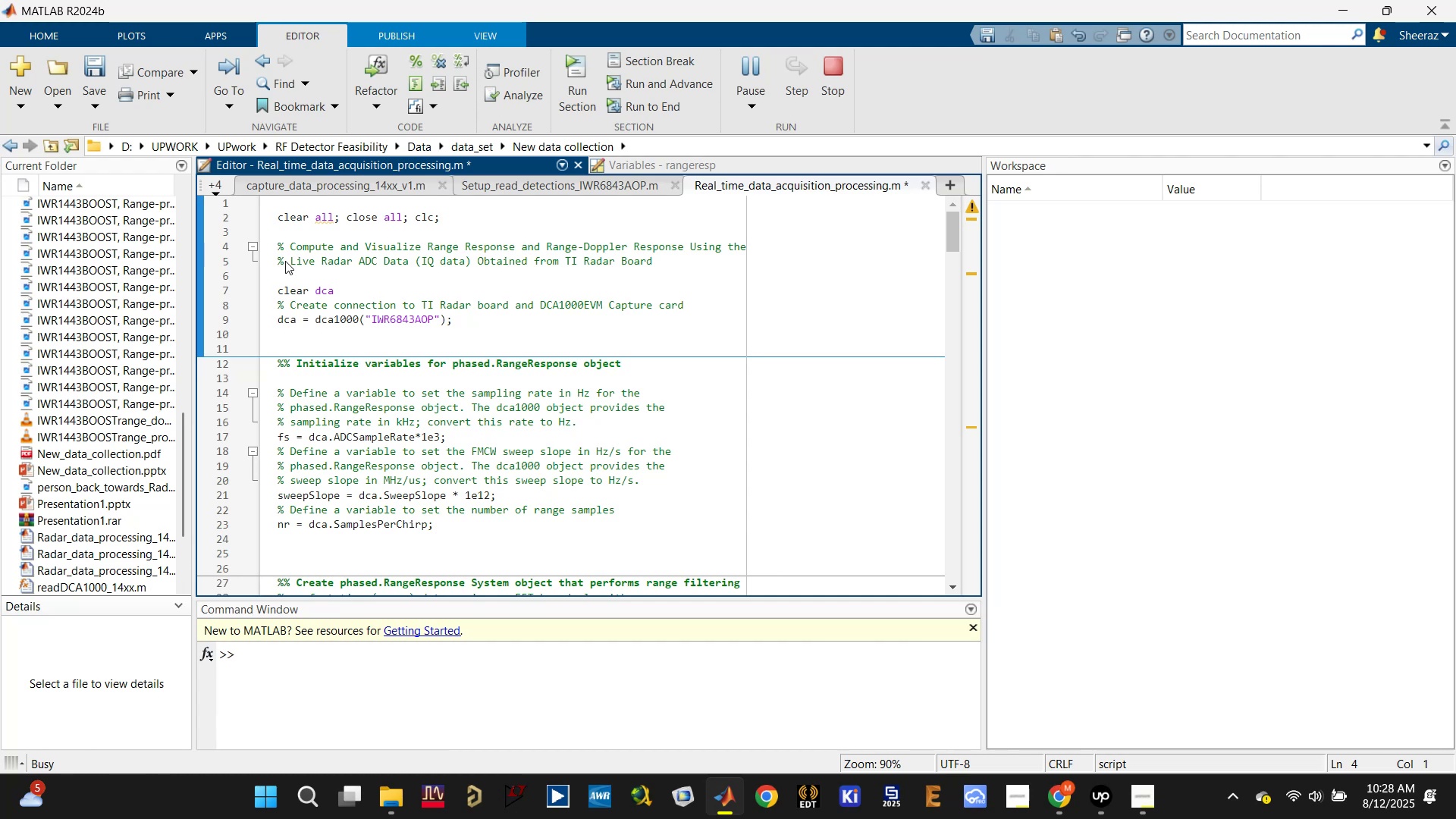 
scroll: coordinate [425, 705], scroll_direction: up, amount: 2.0
 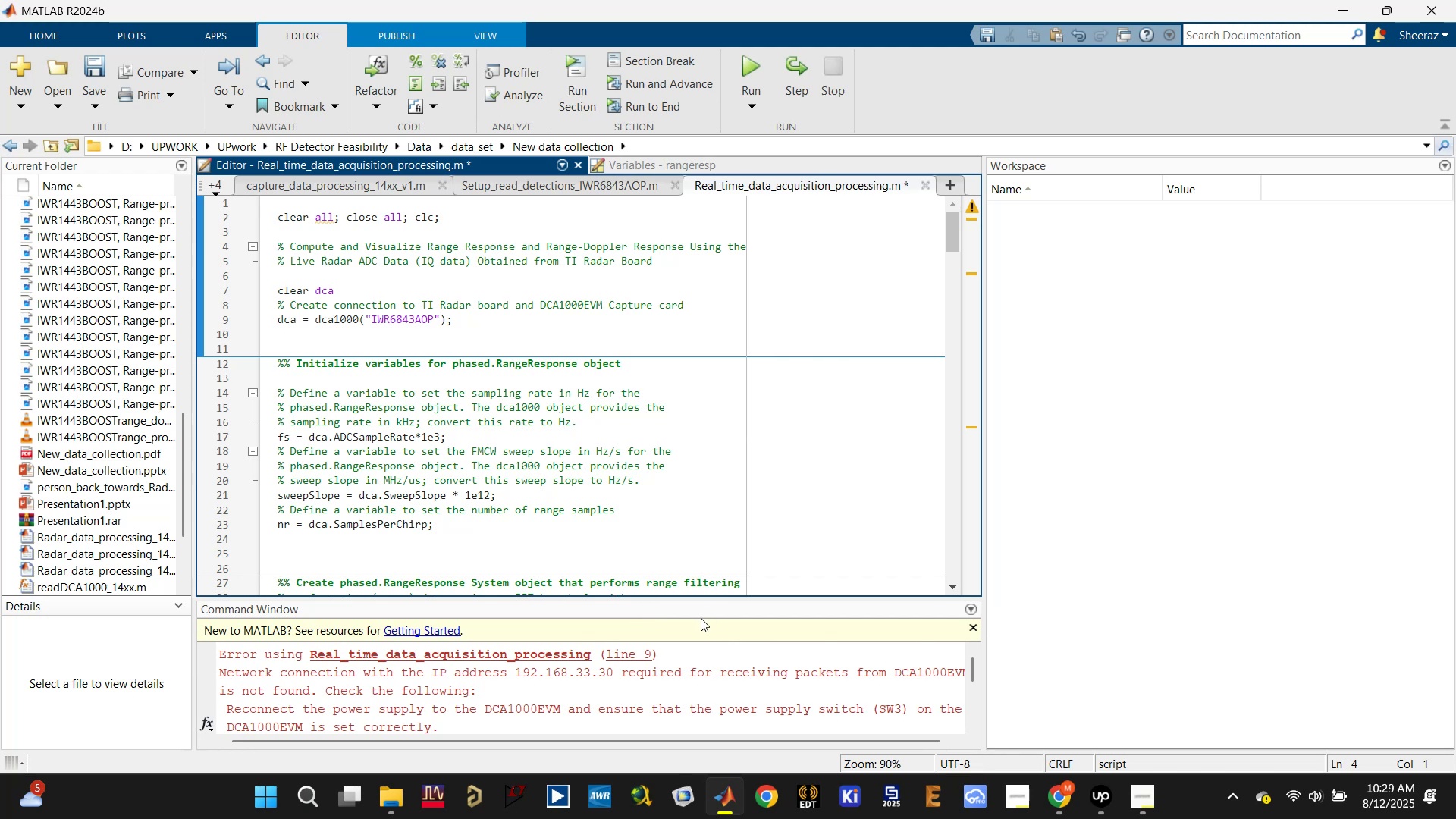 
wait(5.97)
 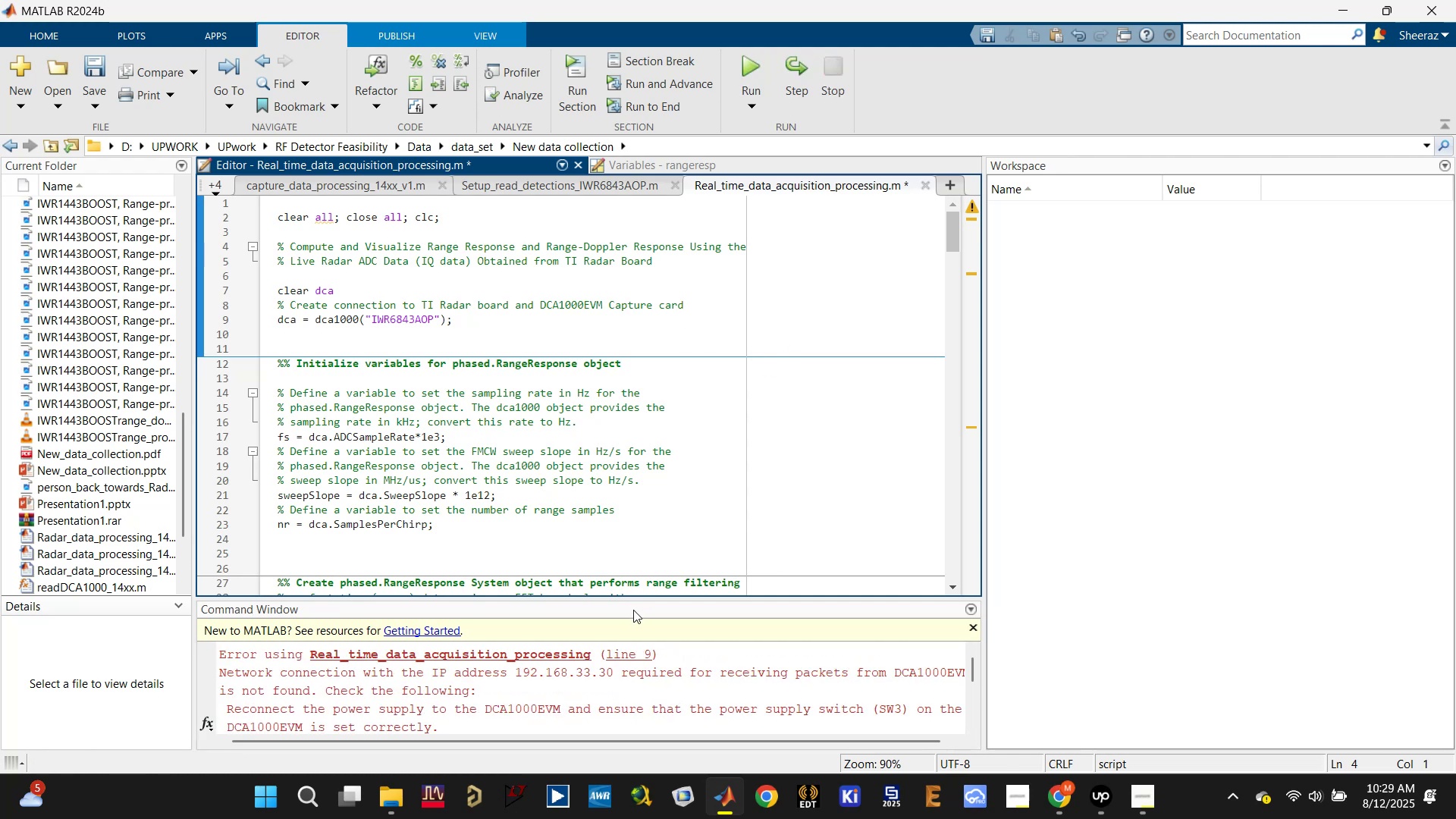 
left_click_drag(start_coordinate=[730, 595], to_coordinate=[733, 520])
 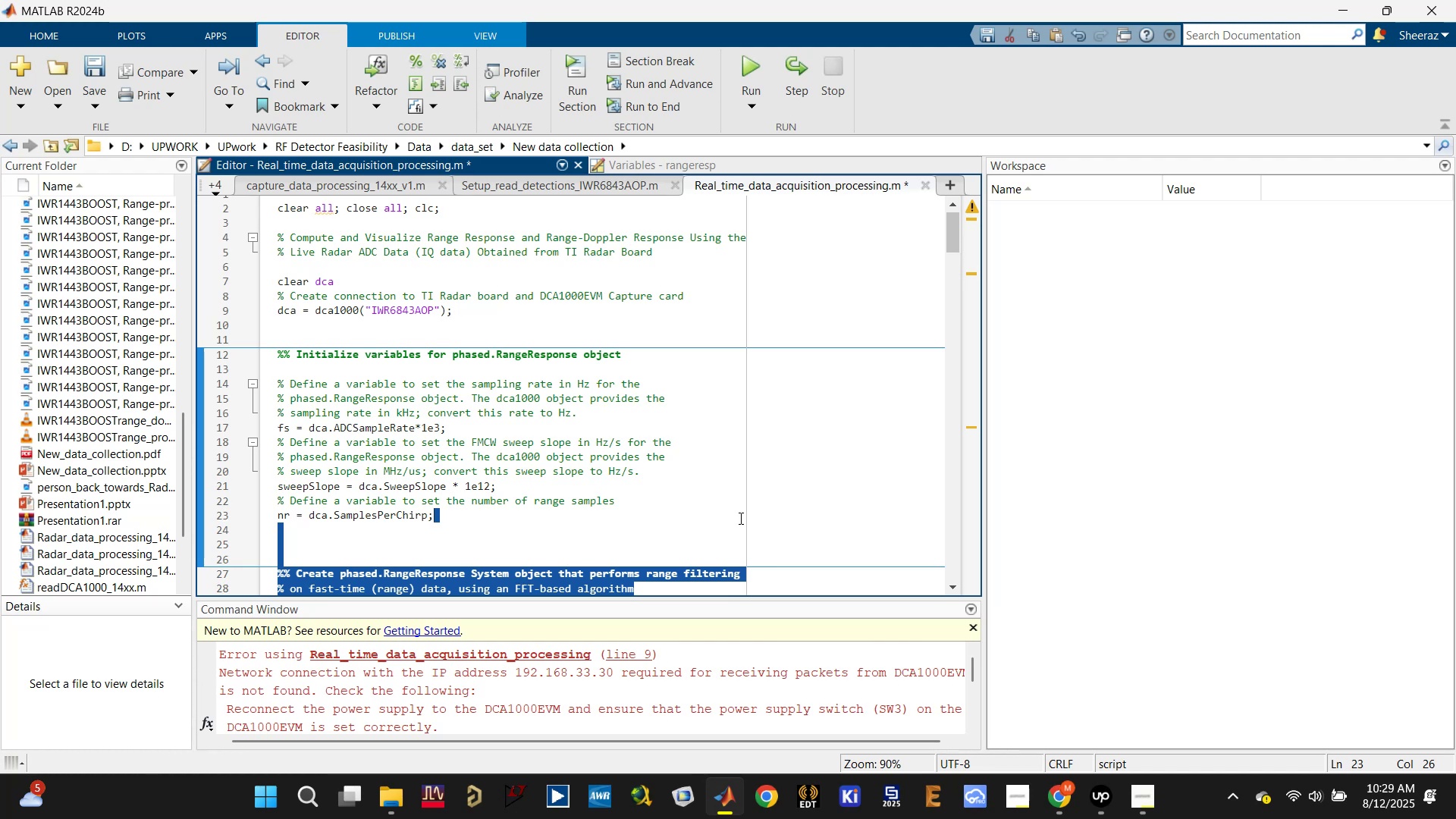 
wait(18.84)
 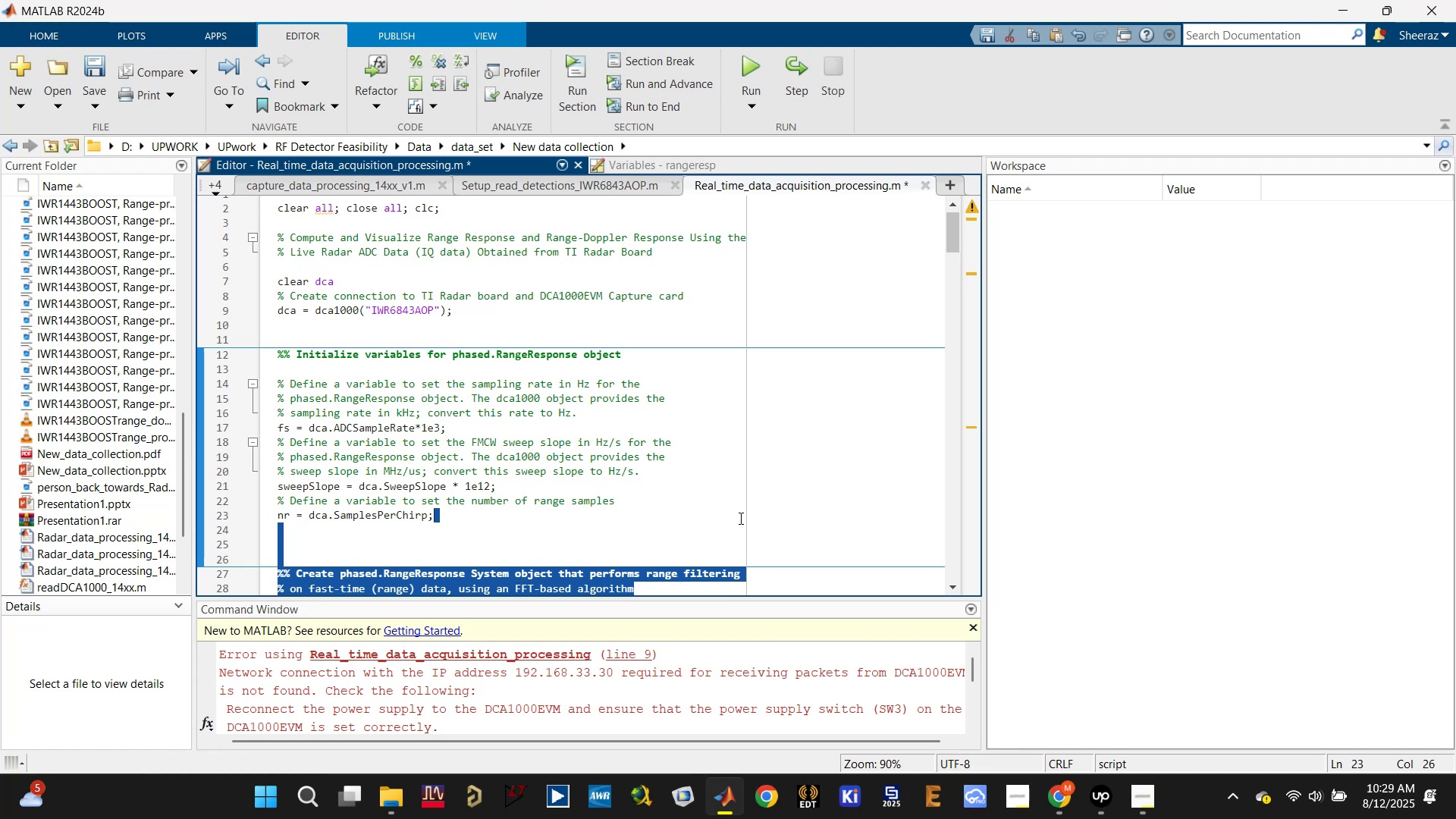 
left_click([778, 524])
 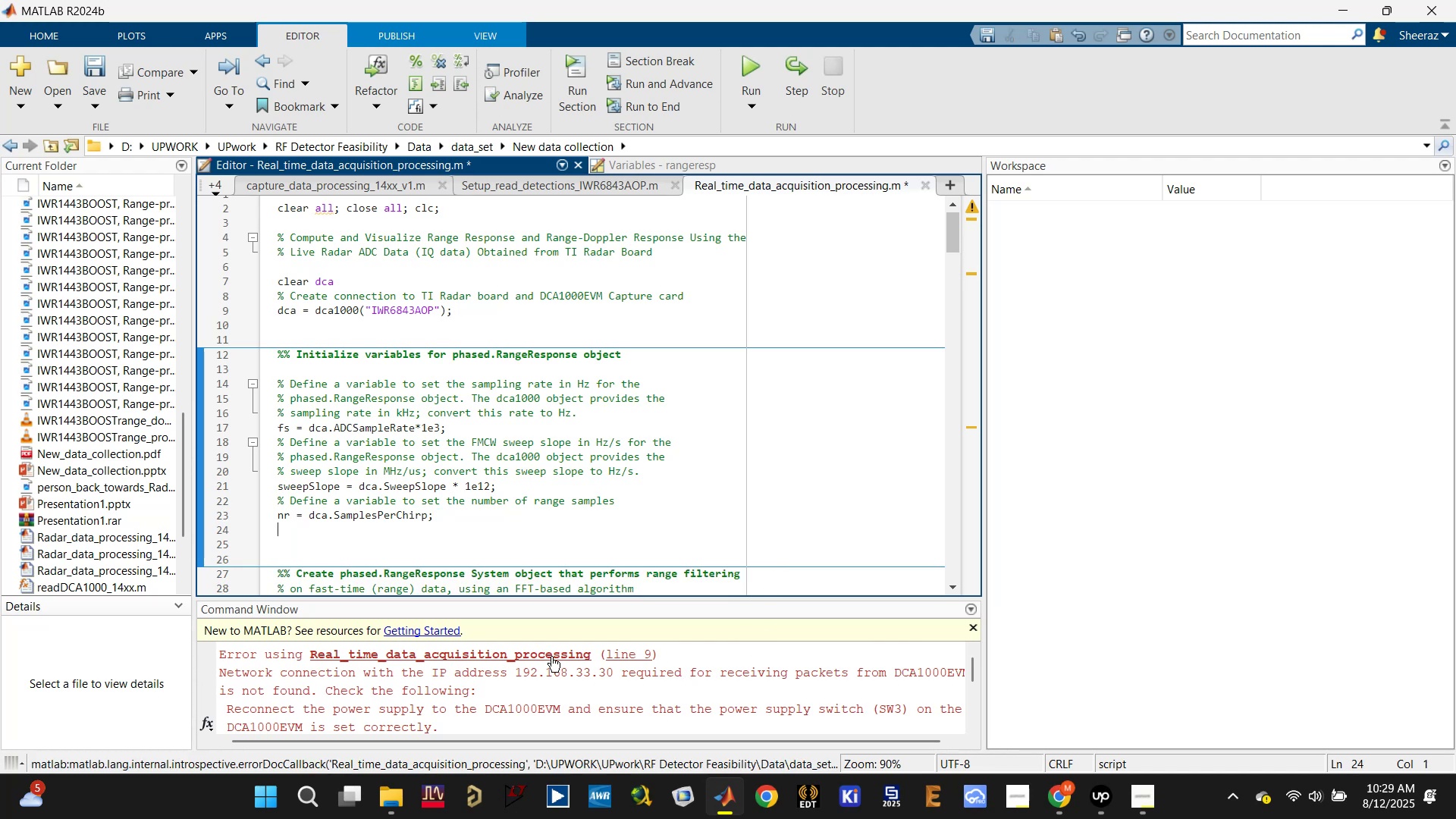 
left_click([514, 723])
 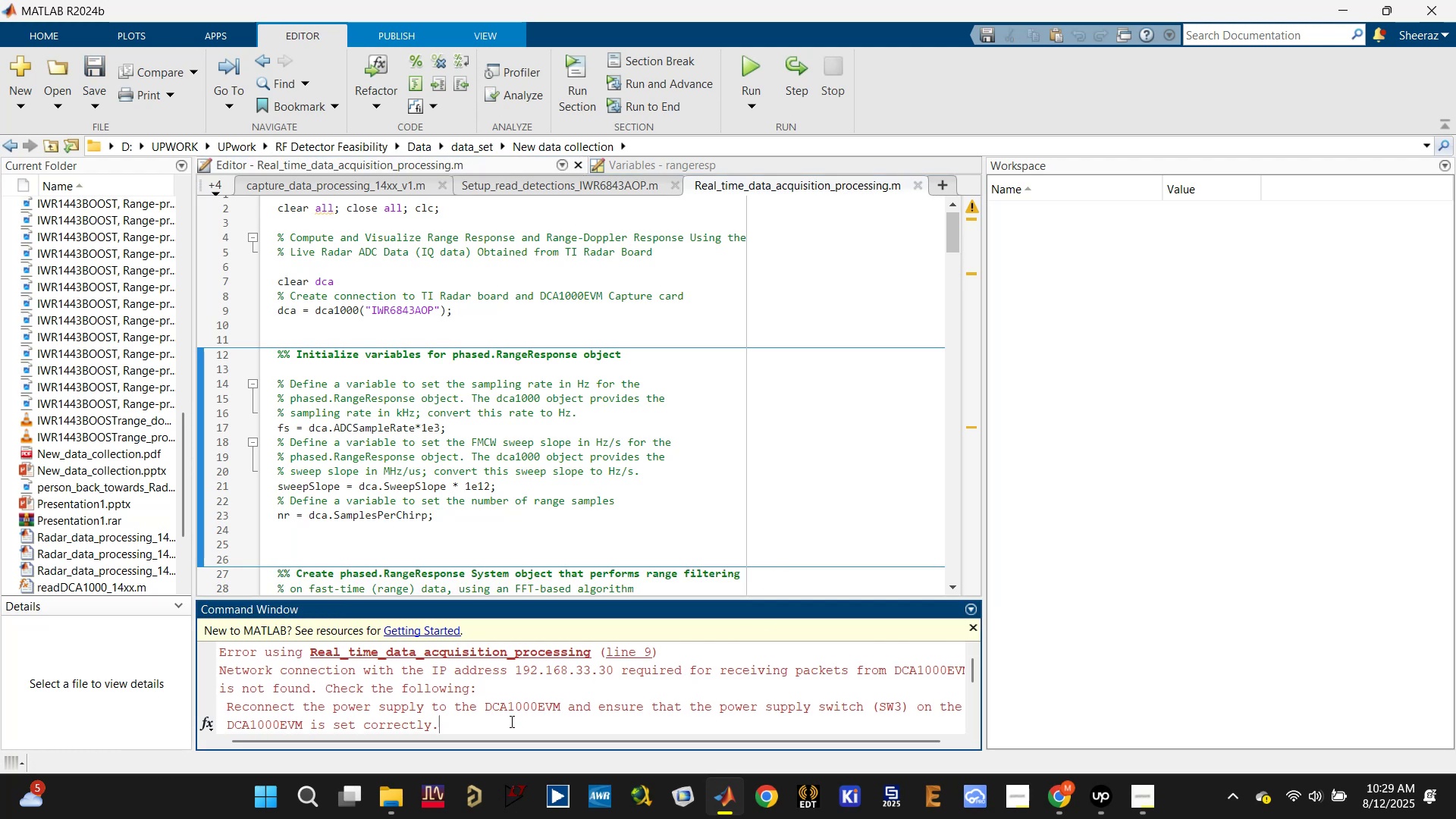 
key(Enter)
 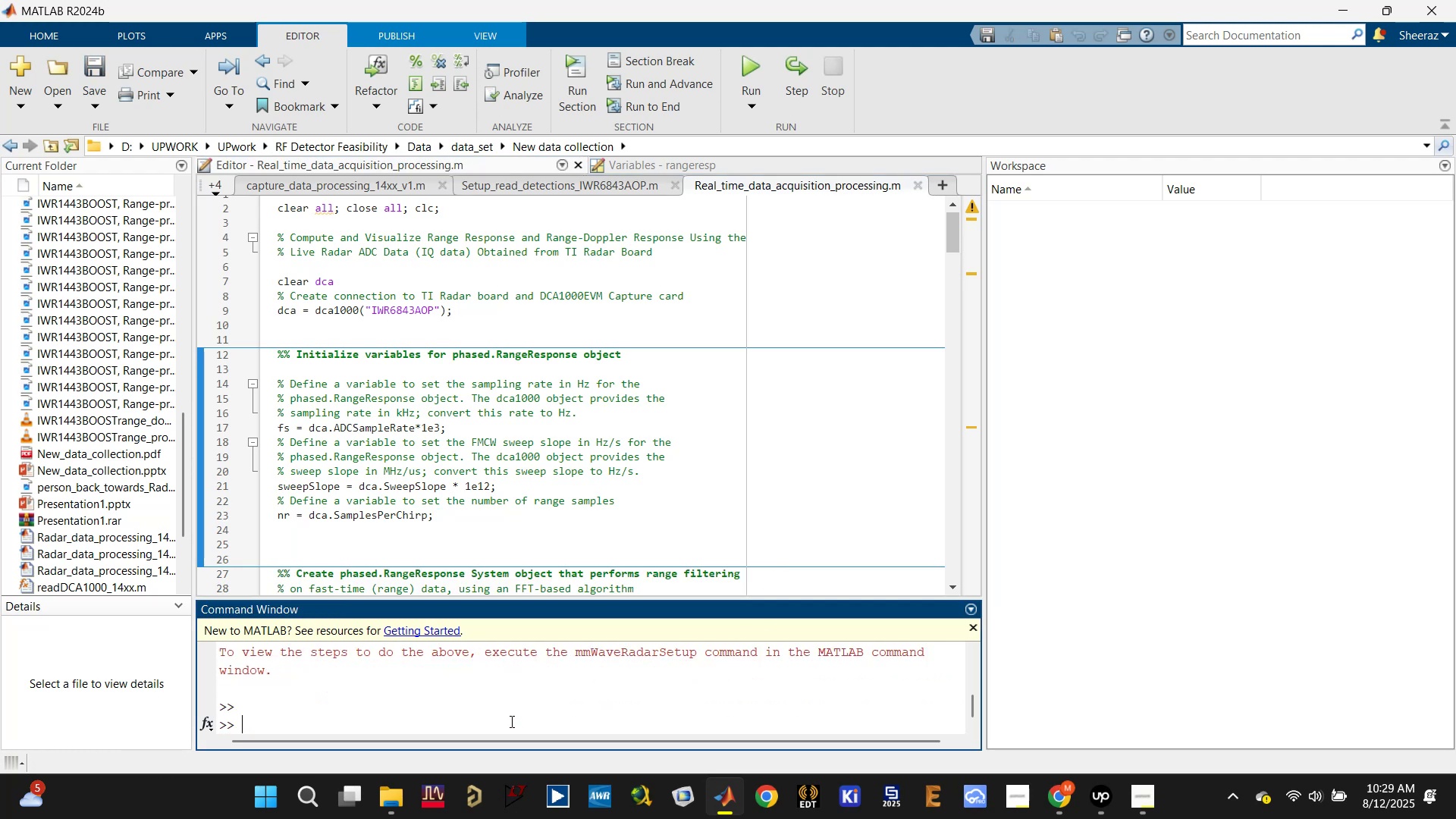 
type(clc)
 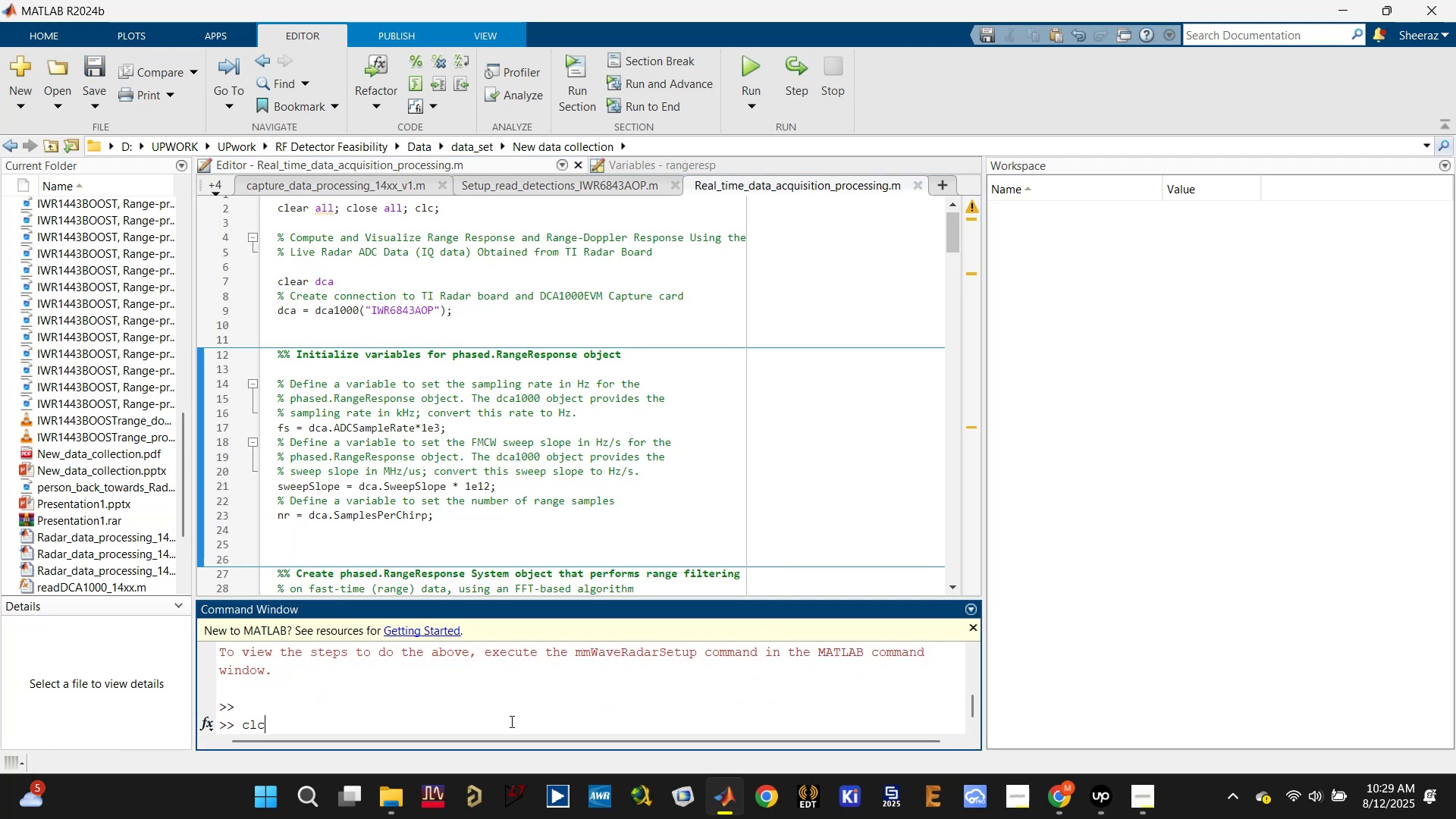 
key(Enter)
 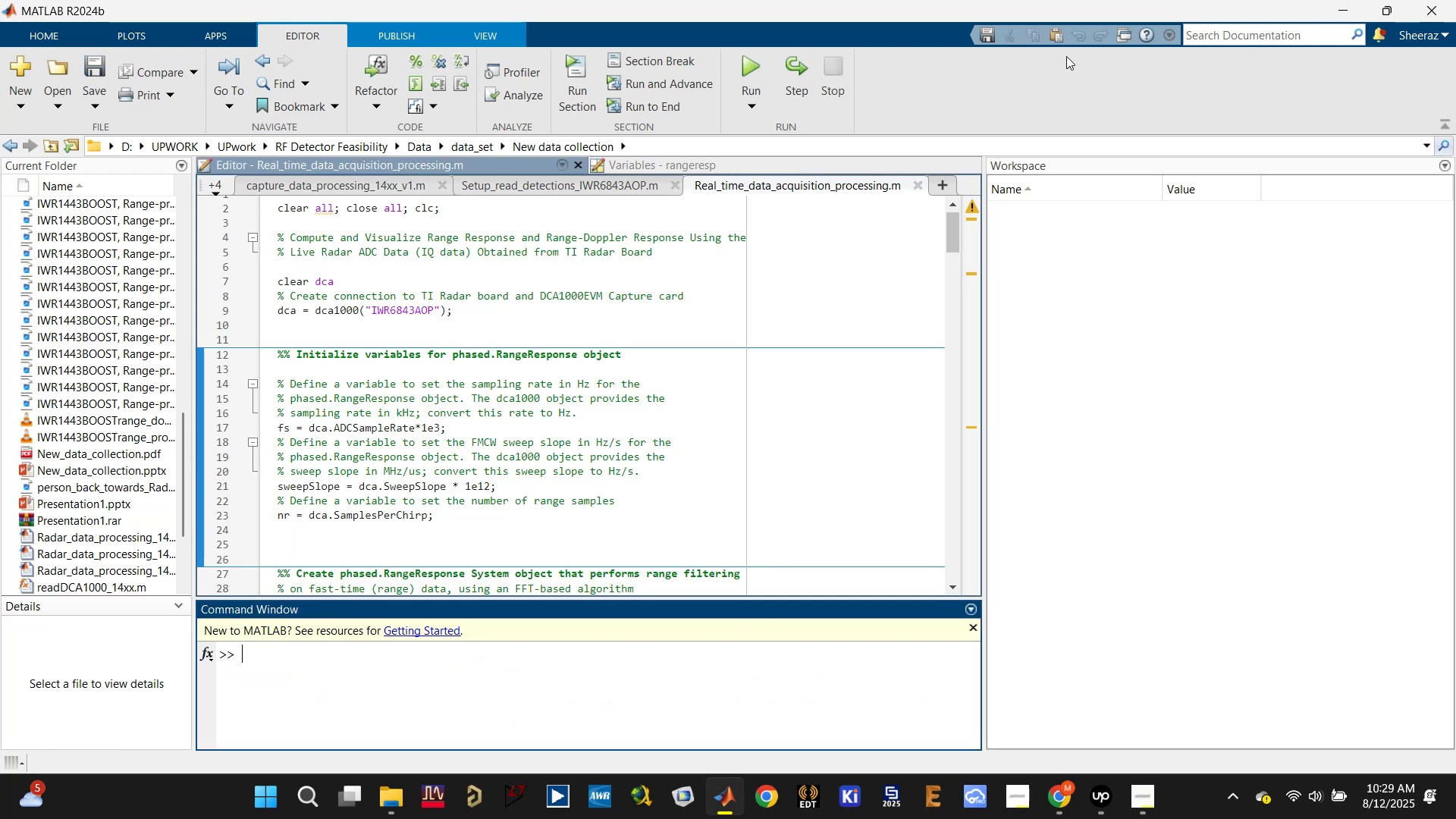 
left_click([839, 246])
 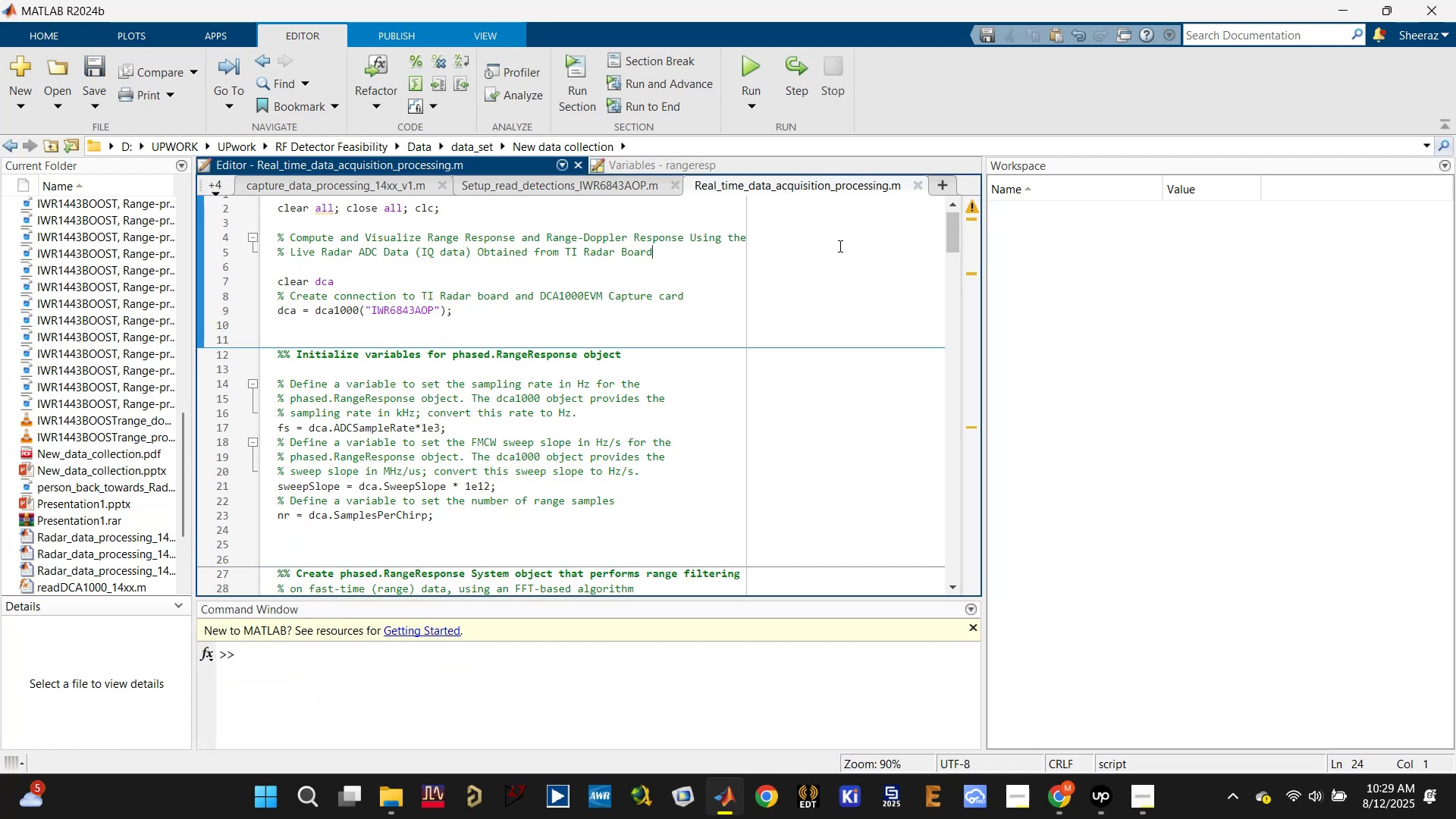 
key(Control+S)
 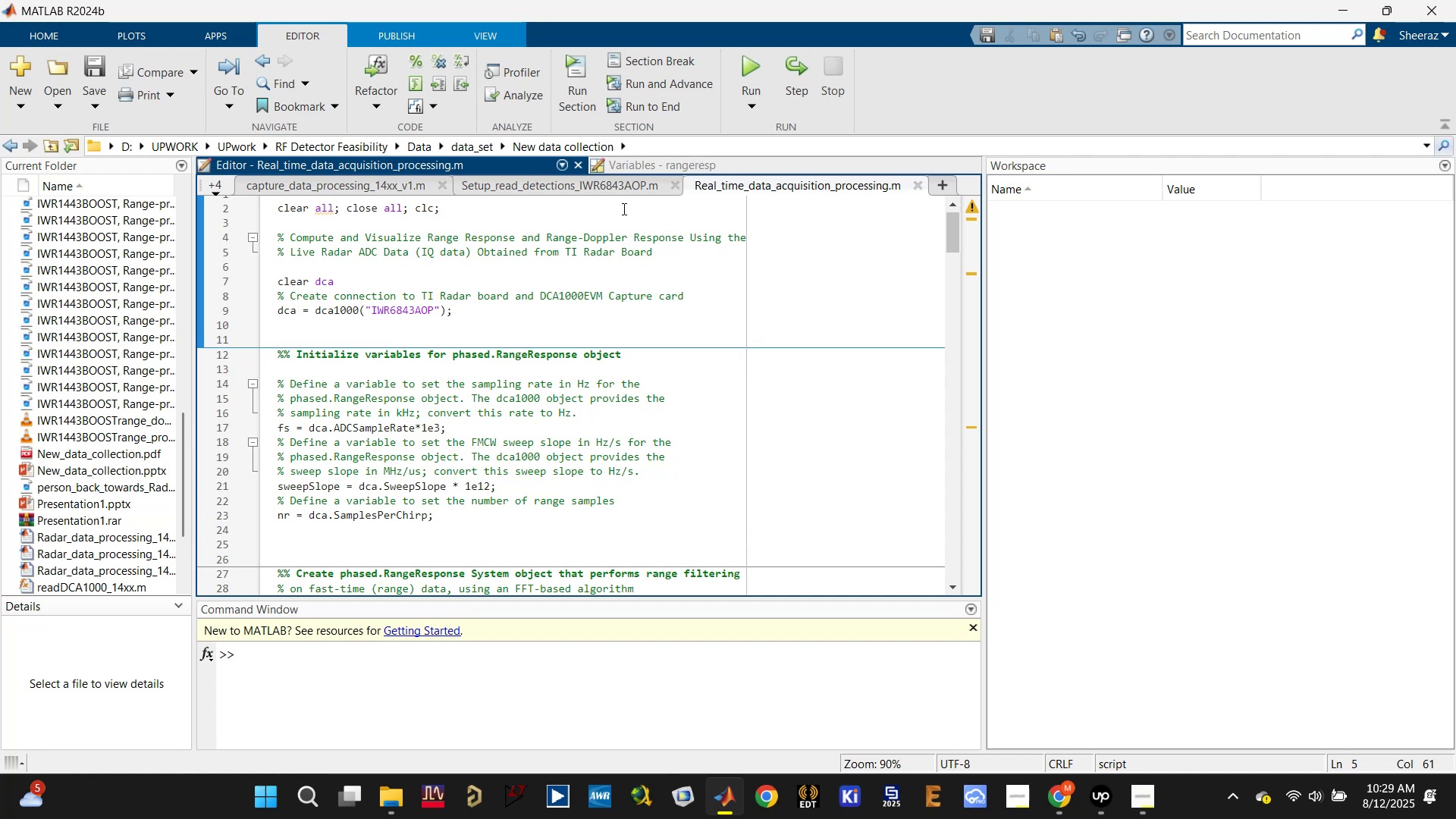 
left_click([610, 189])
 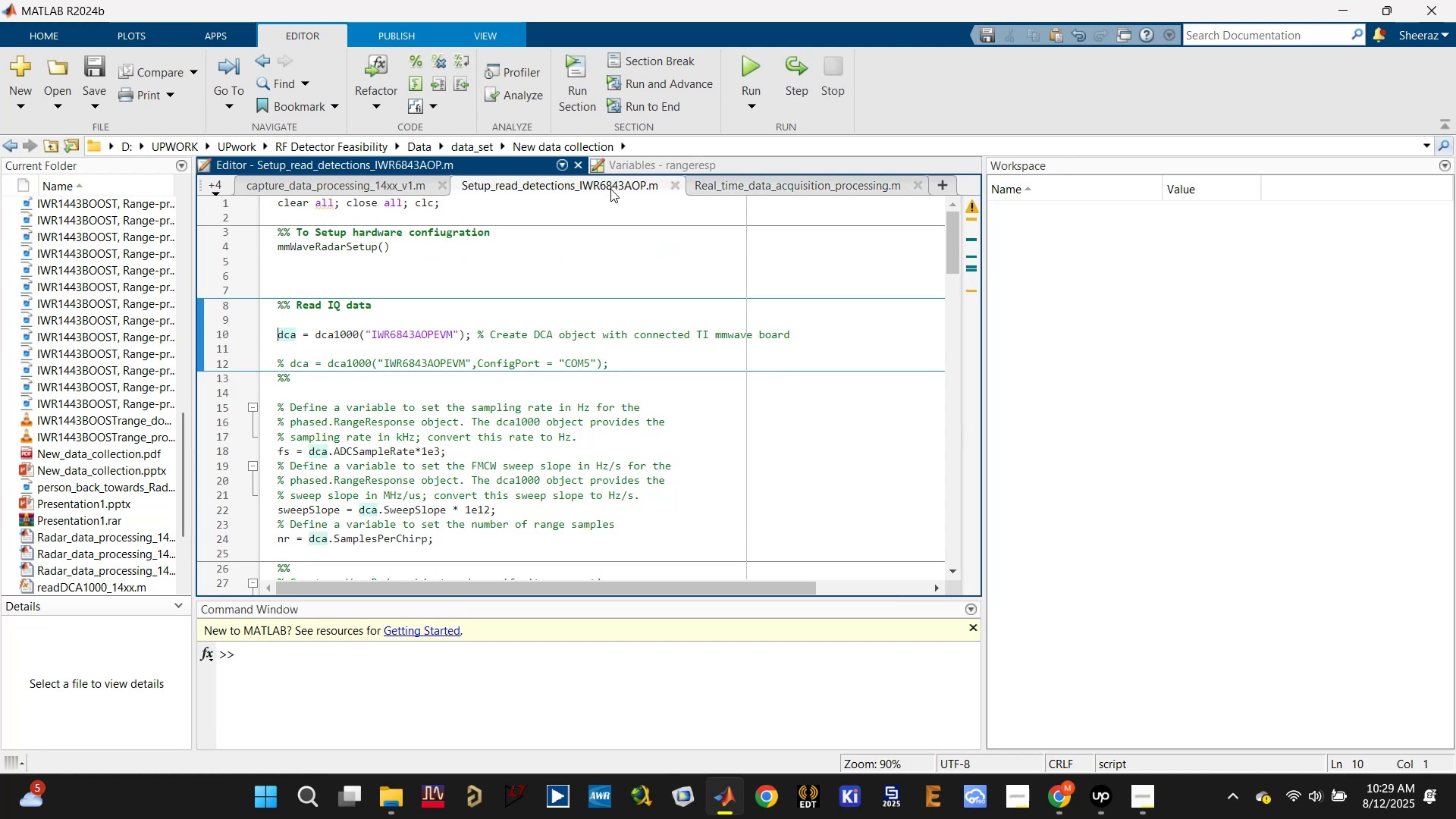 
scroll: coordinate [620, 347], scroll_direction: up, amount: 6.0
 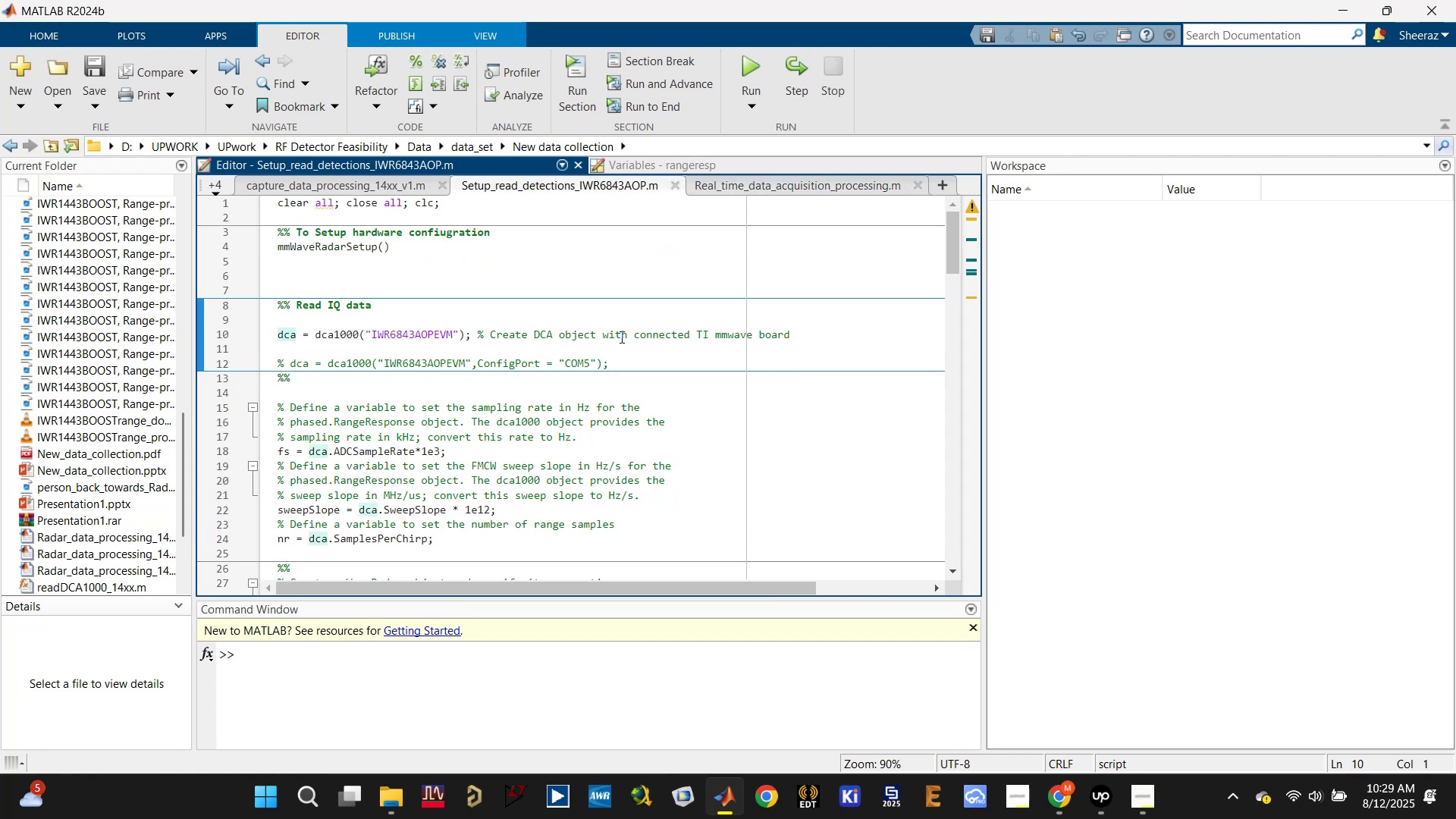 
left_click([592, 248])
 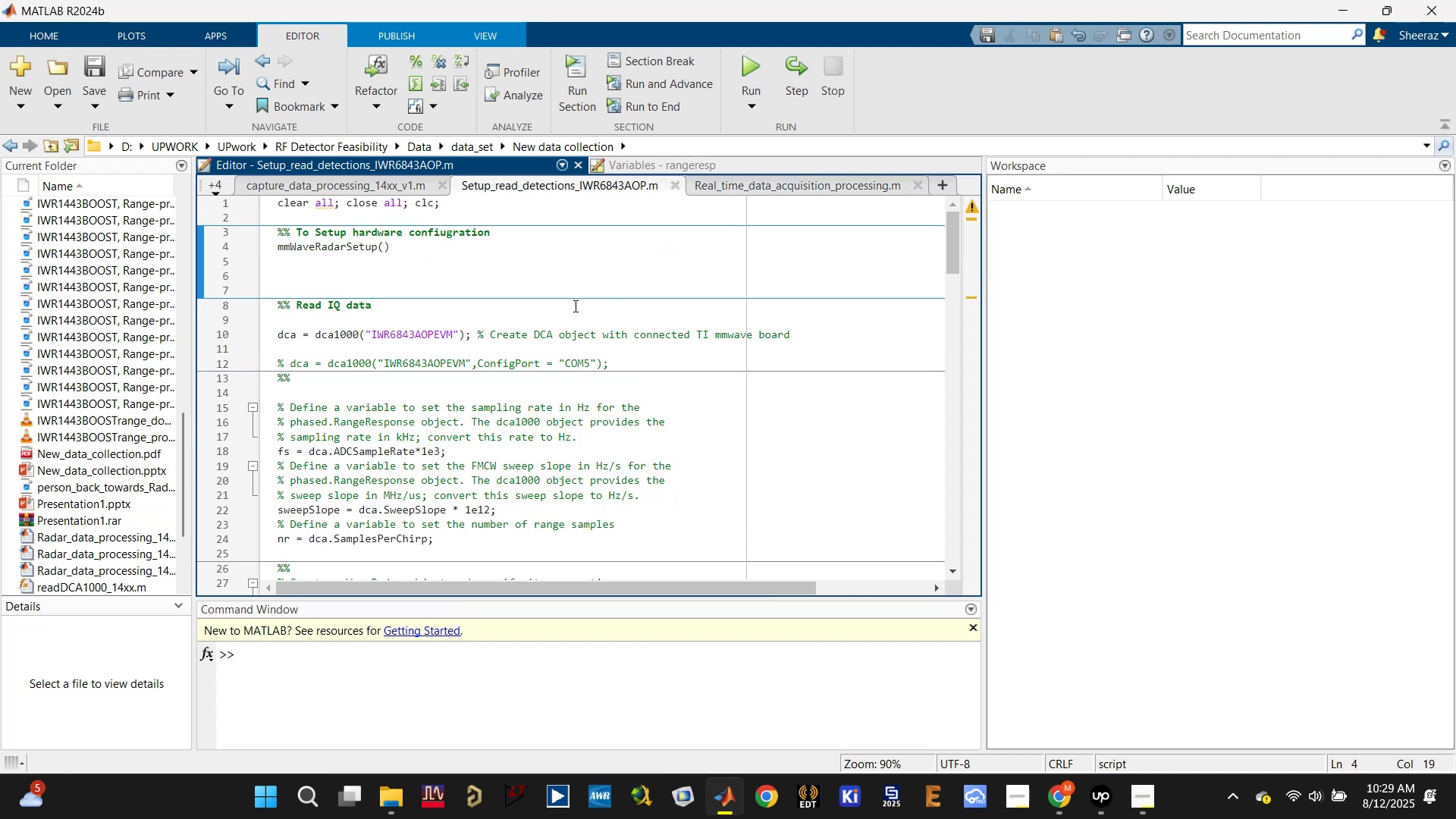 
left_click([578, 319])
 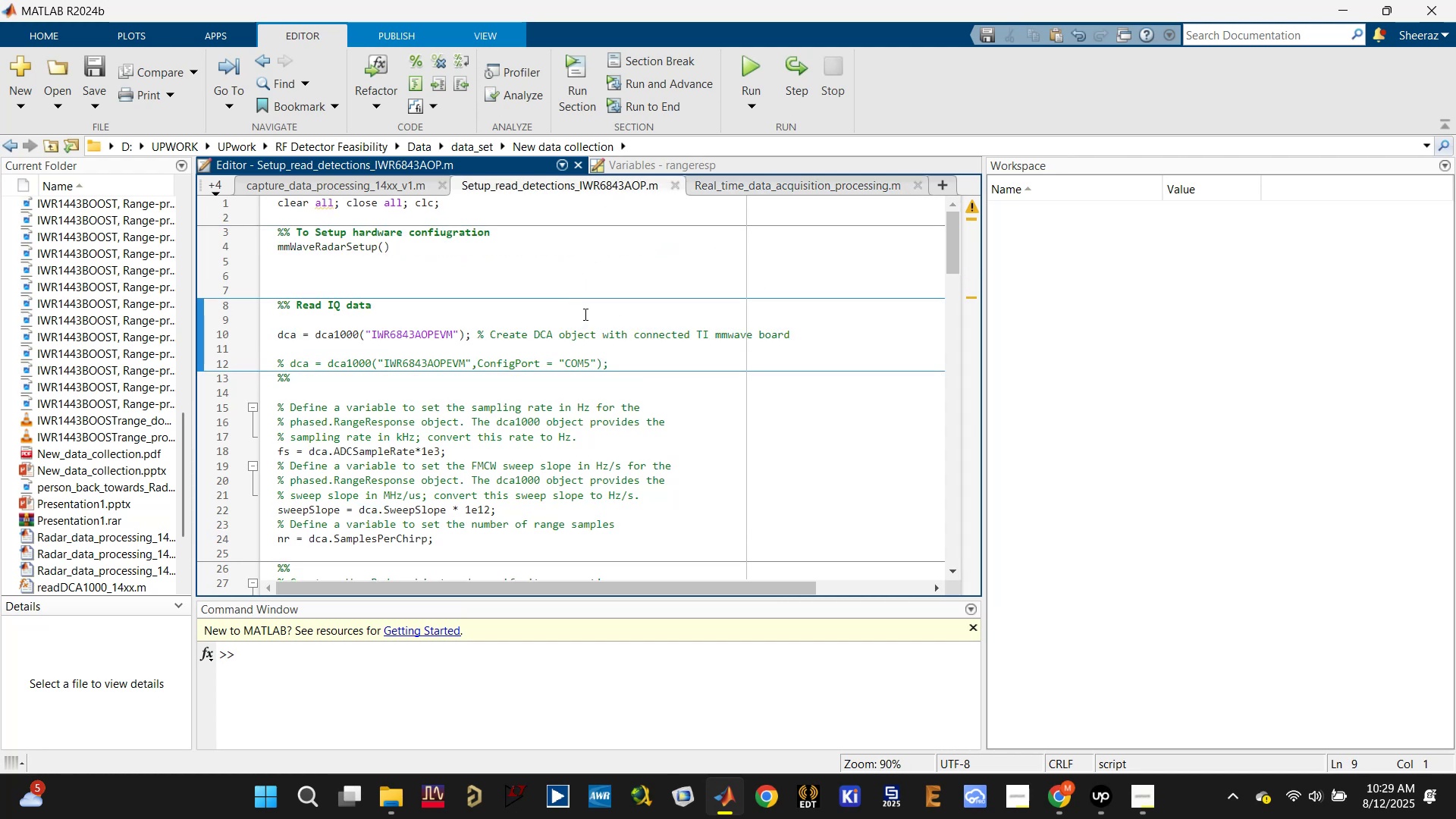 
left_click([586, 312])
 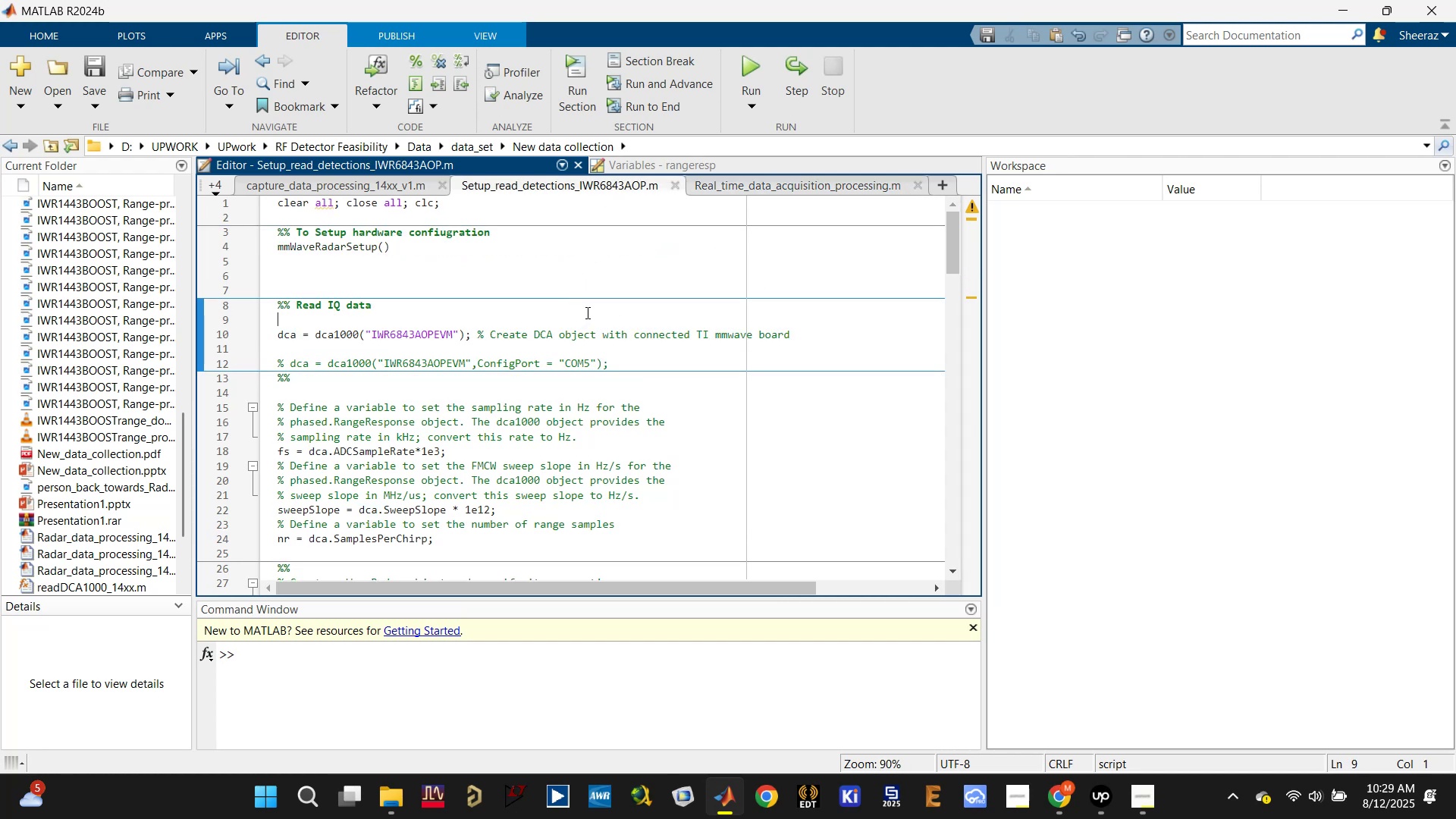 
key(Control+Enter)
 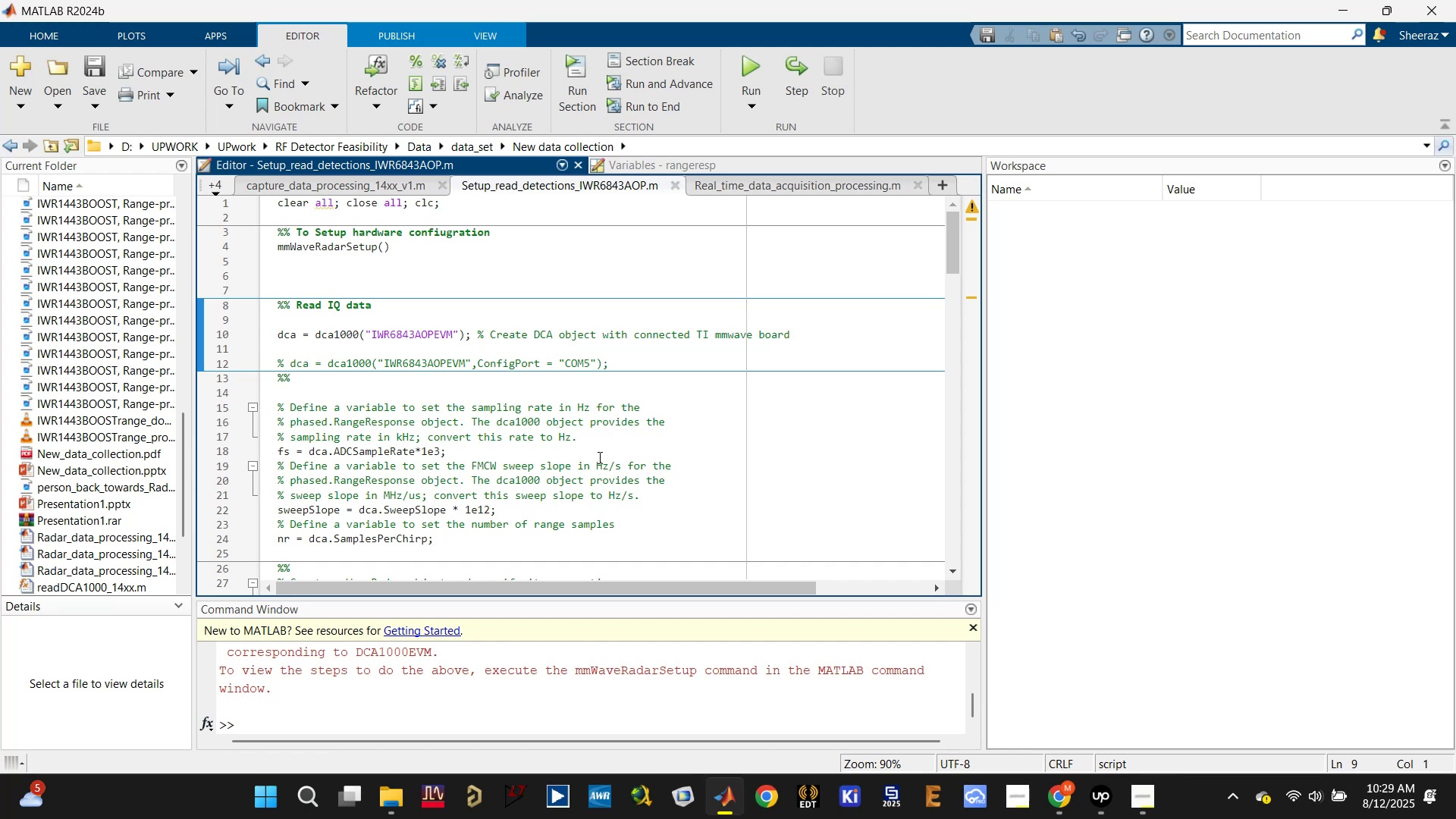 
wait(12.31)
 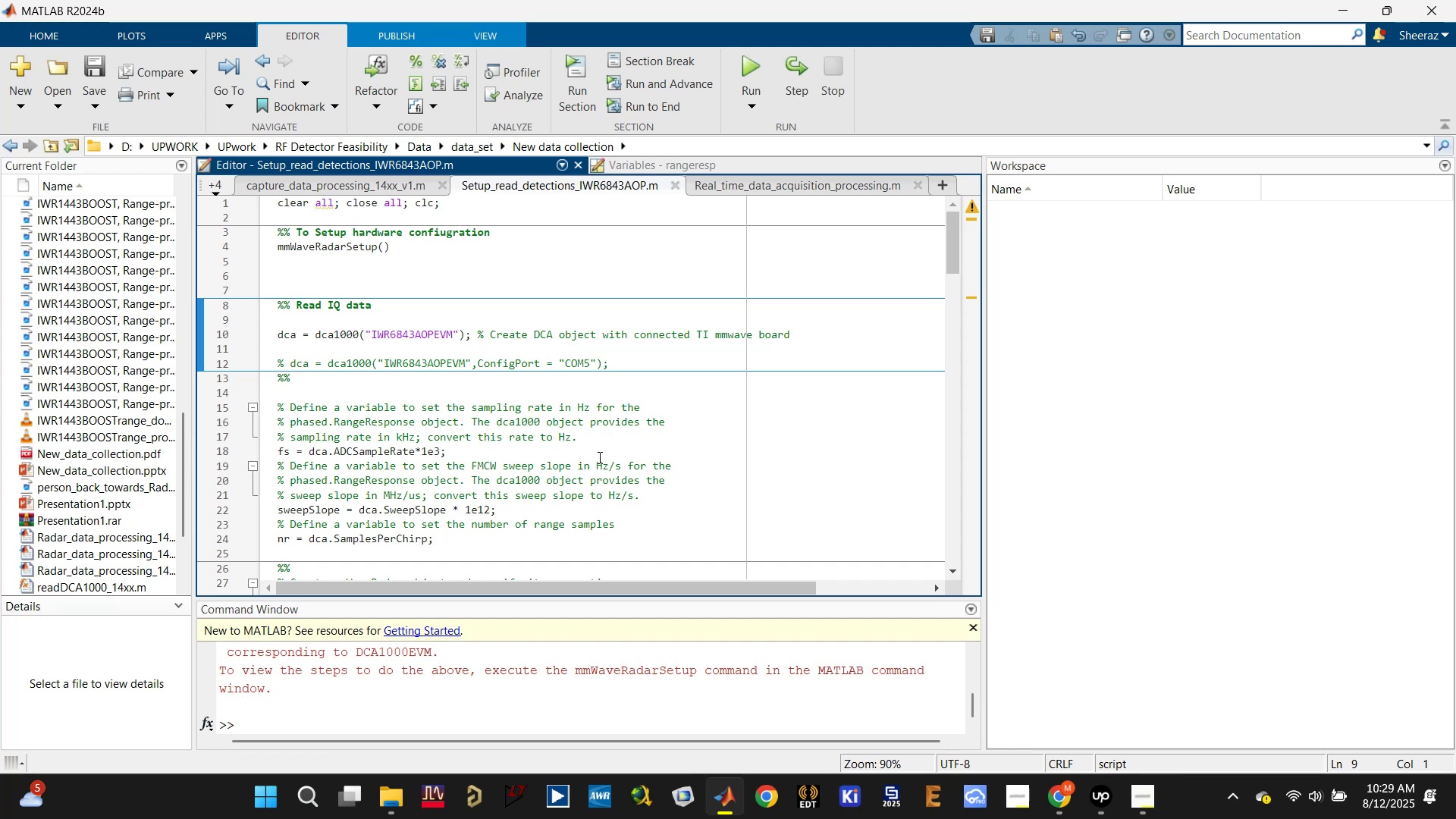 
left_click([394, 717])
 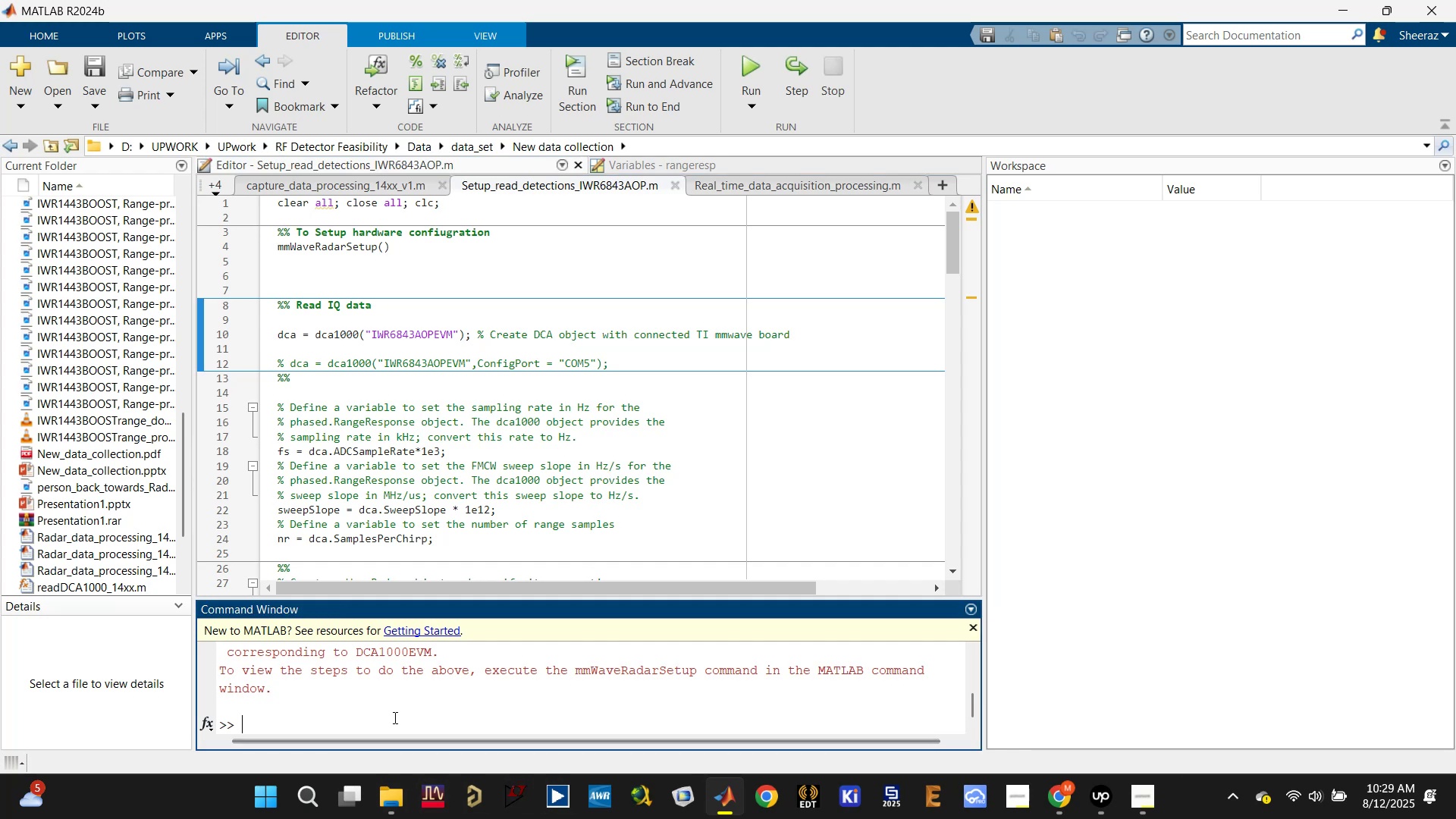 
type(clc)
 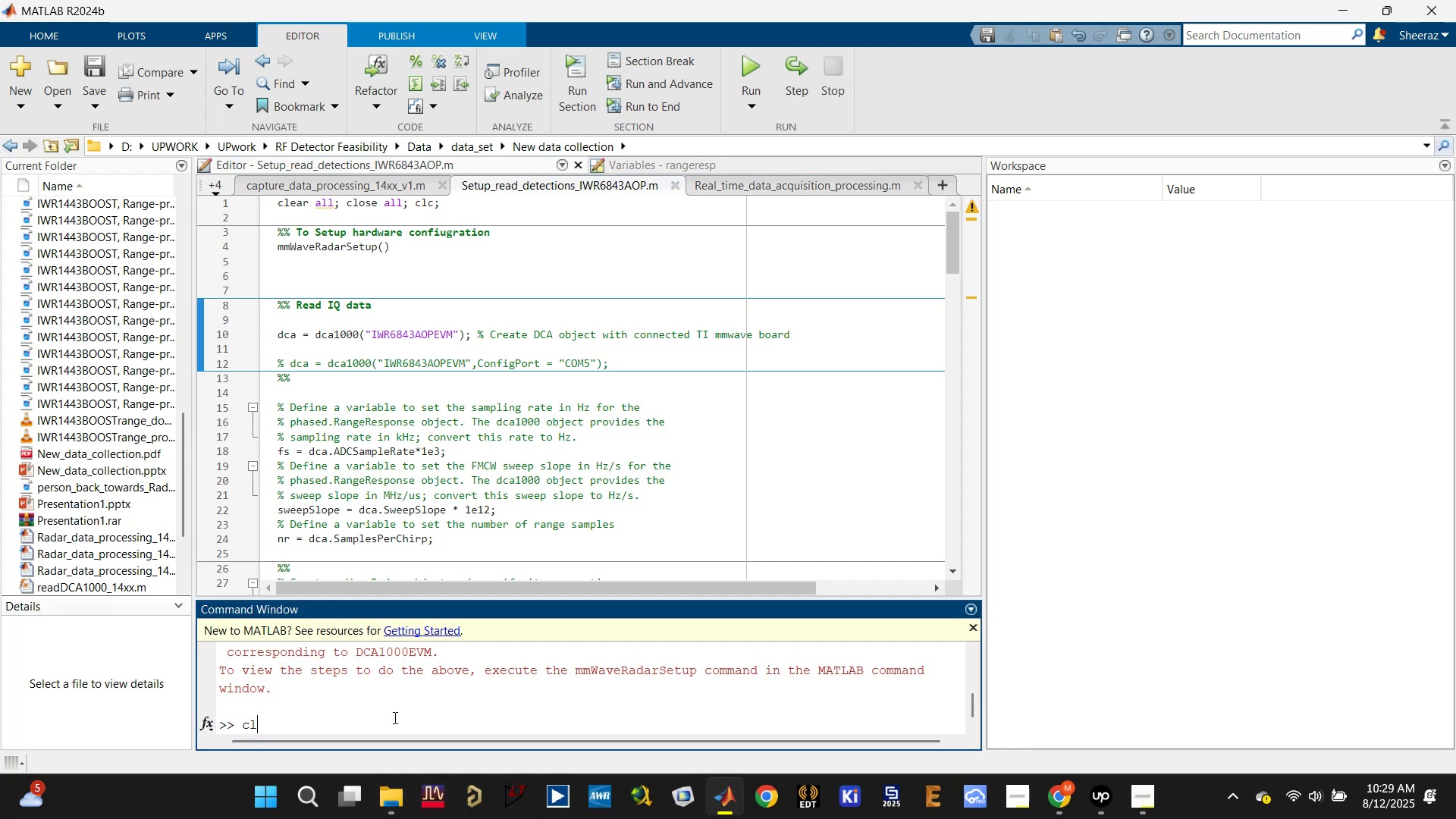 
key(Enter)
 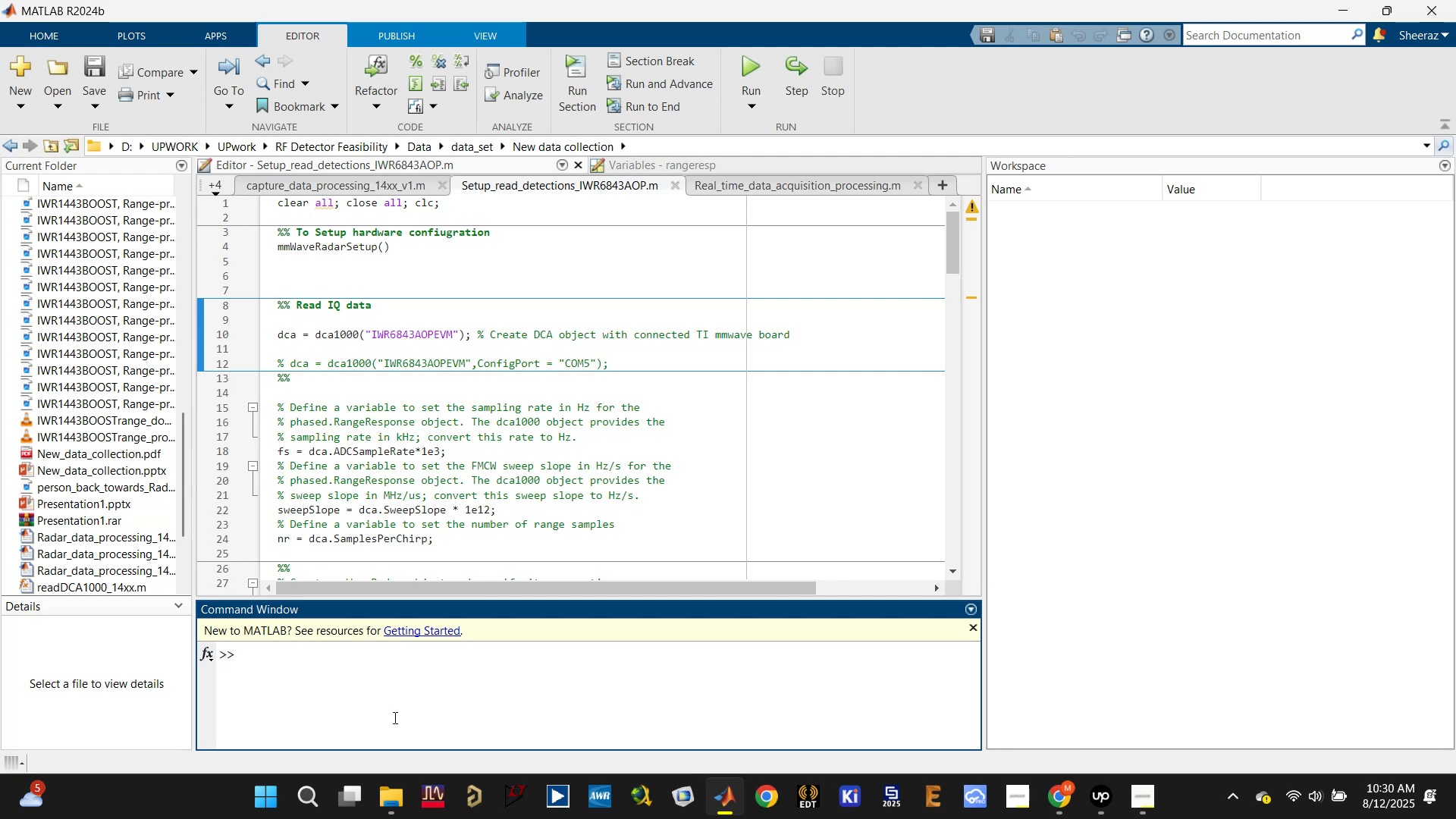 
wait(27.08)
 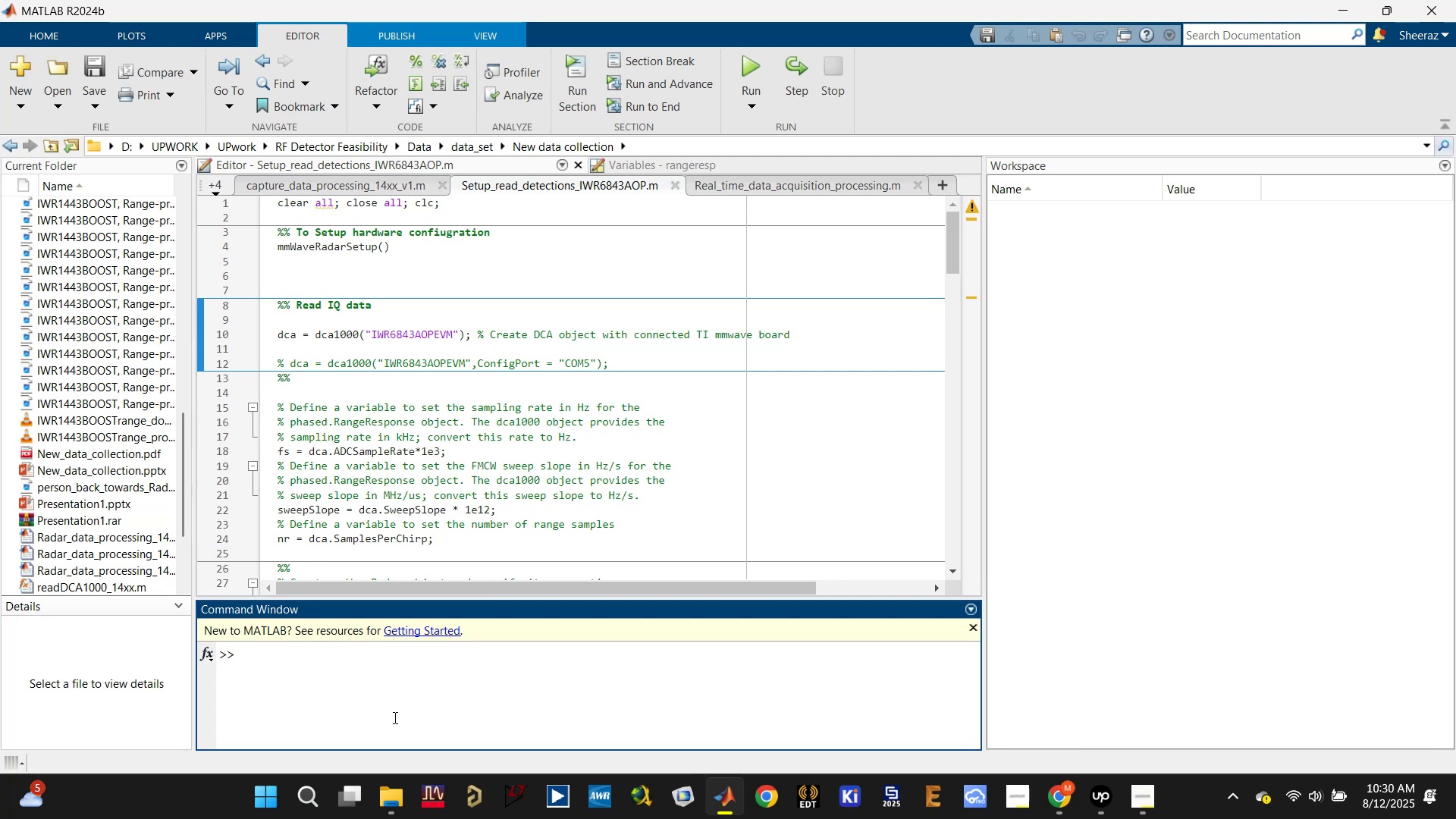 
left_click([507, 418])
 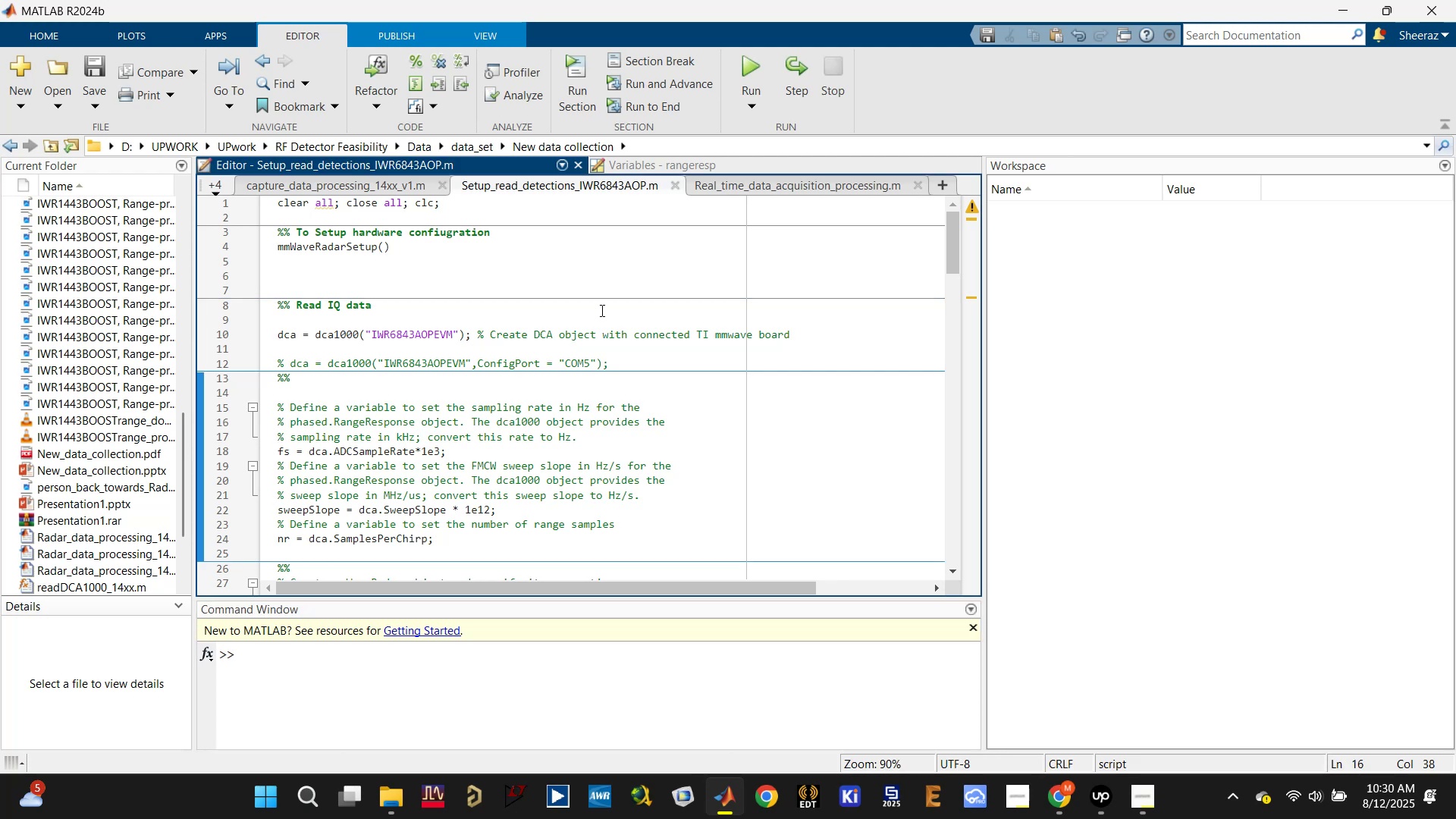 
left_click([626, 290])
 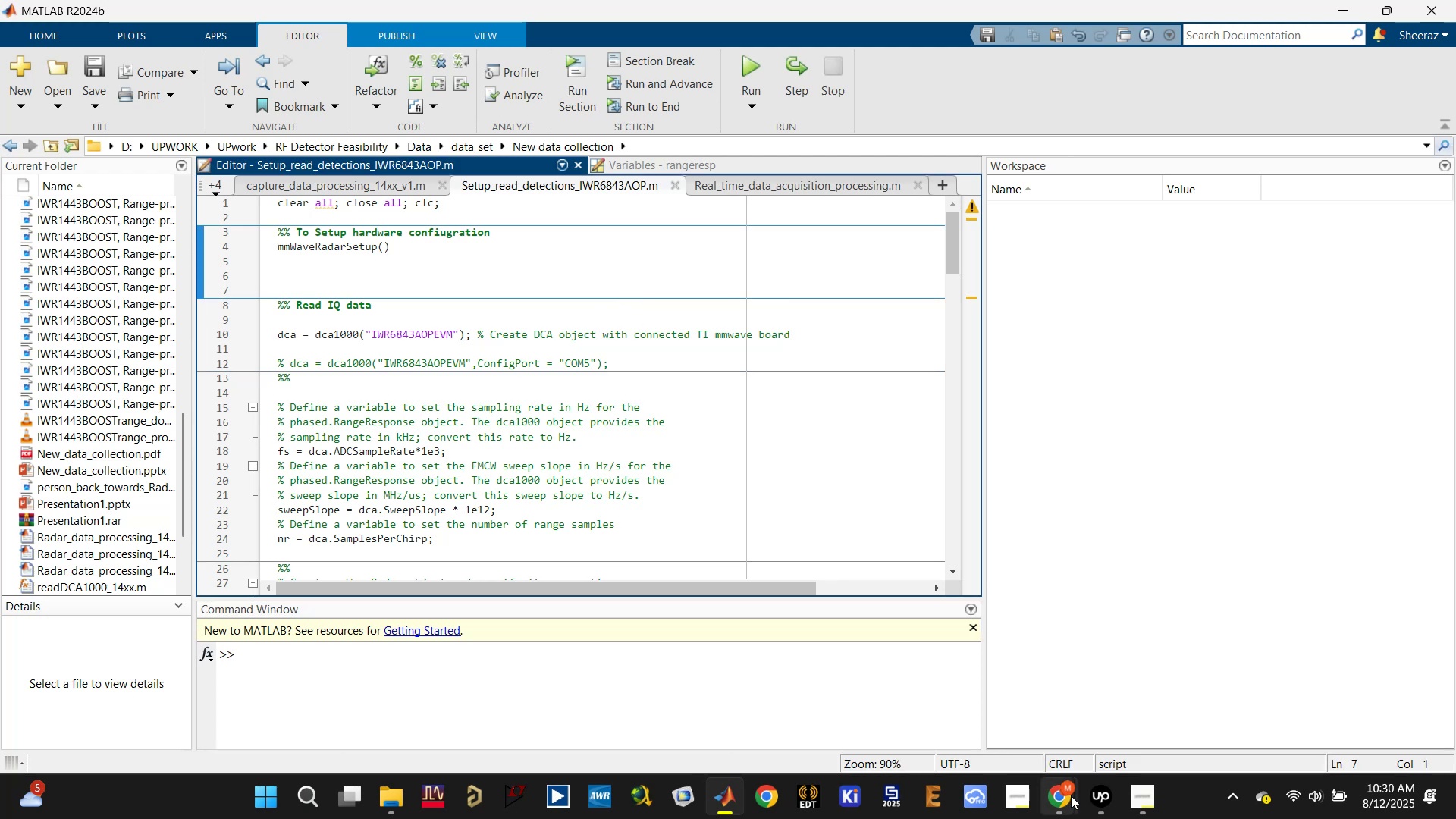 
left_click([1095, 799])
 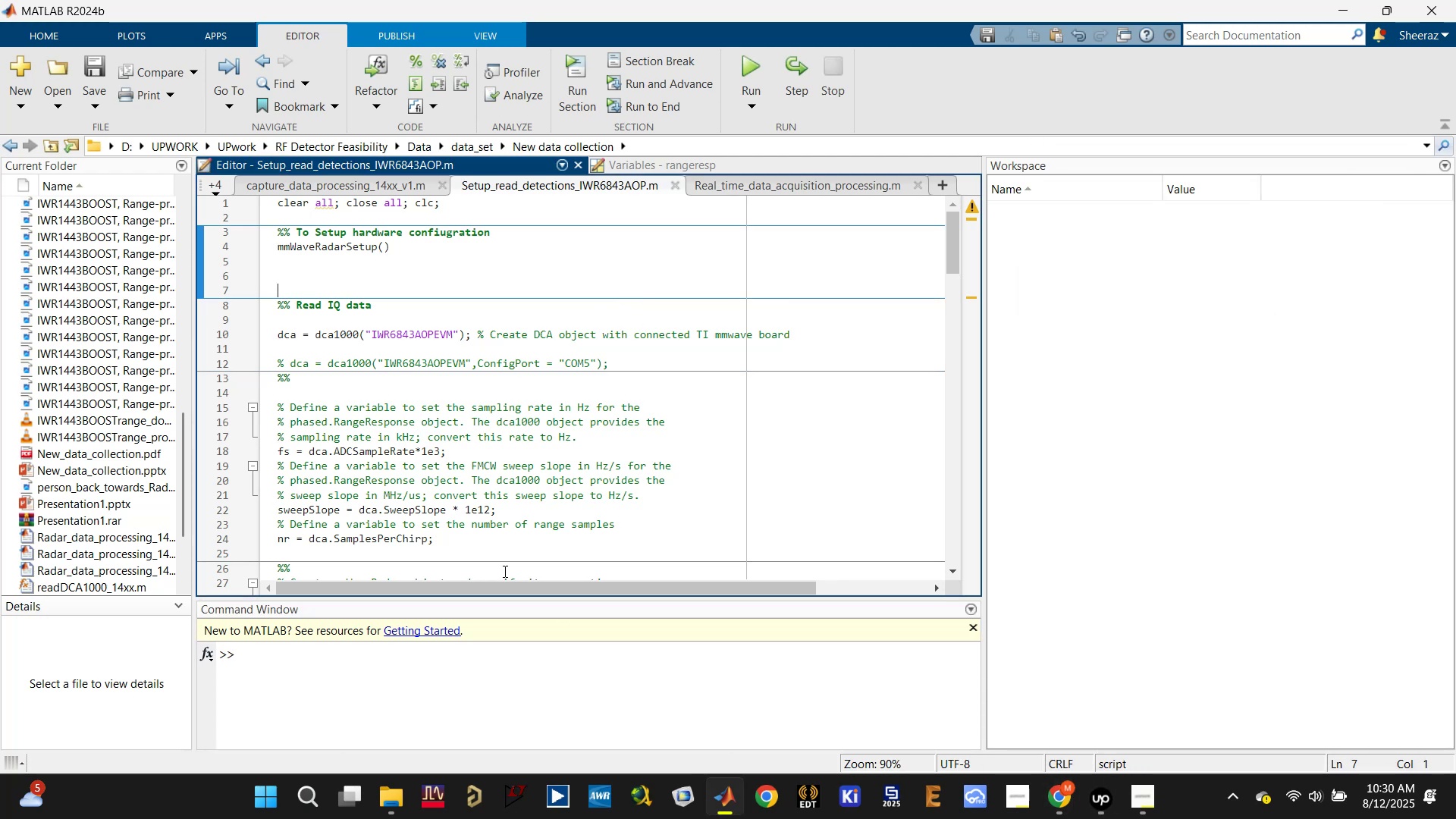 
scroll: coordinate [497, 506], scroll_direction: down, amount: 1.0
 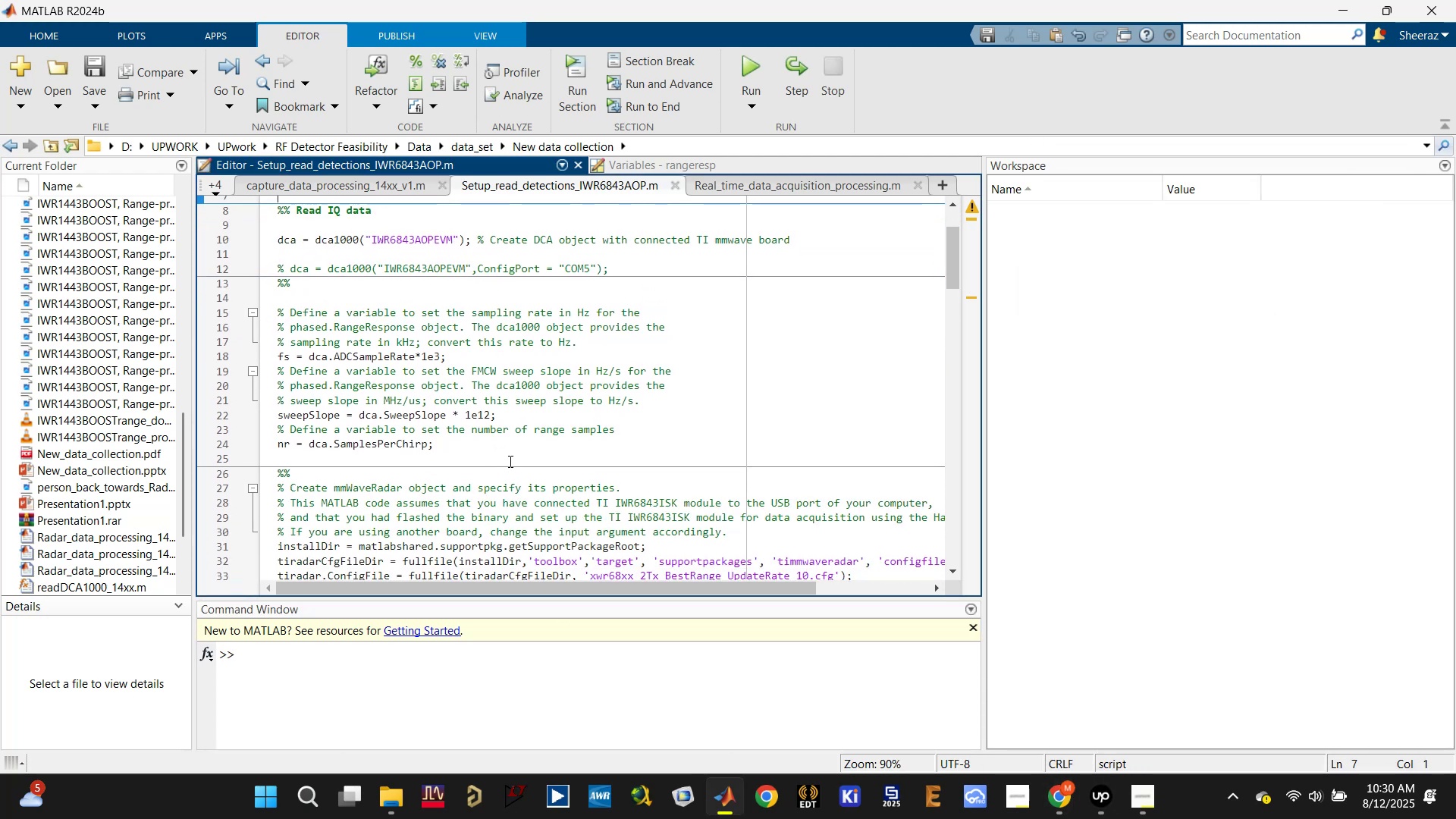 
left_click([509, 461])
 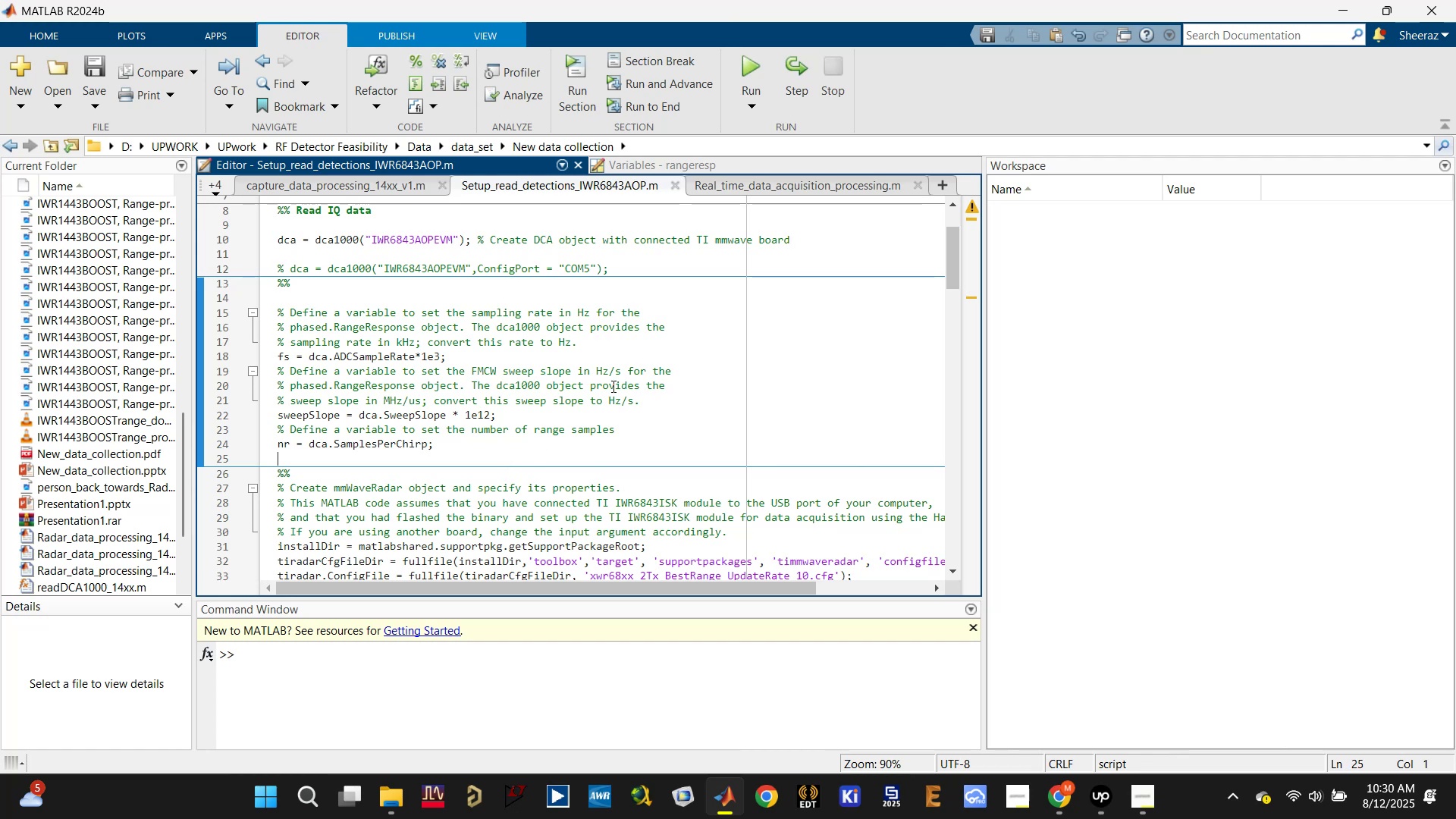 
scroll: coordinate [635, 380], scroll_direction: up, amount: 6.0
 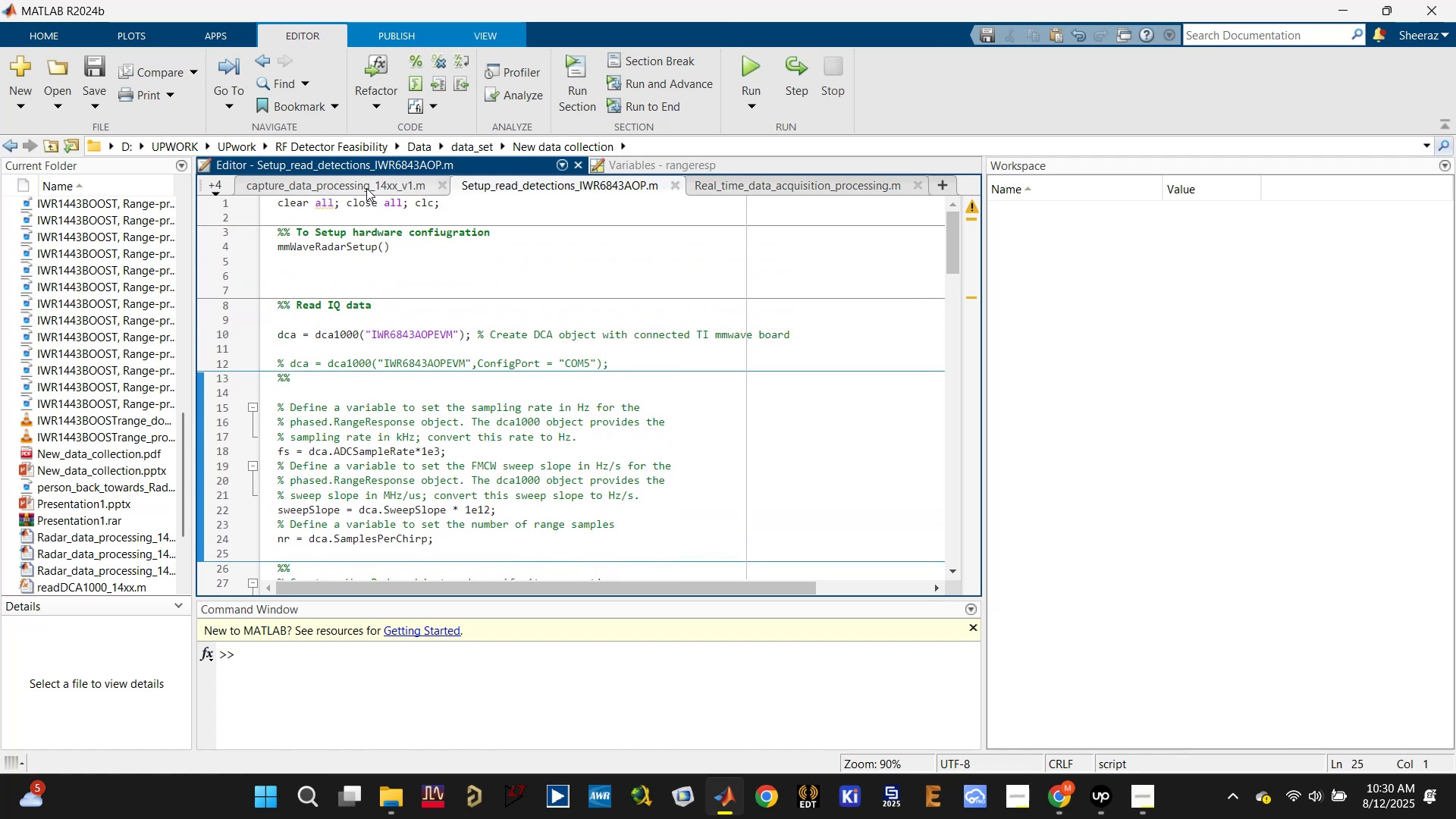 
left_click([369, 184])
 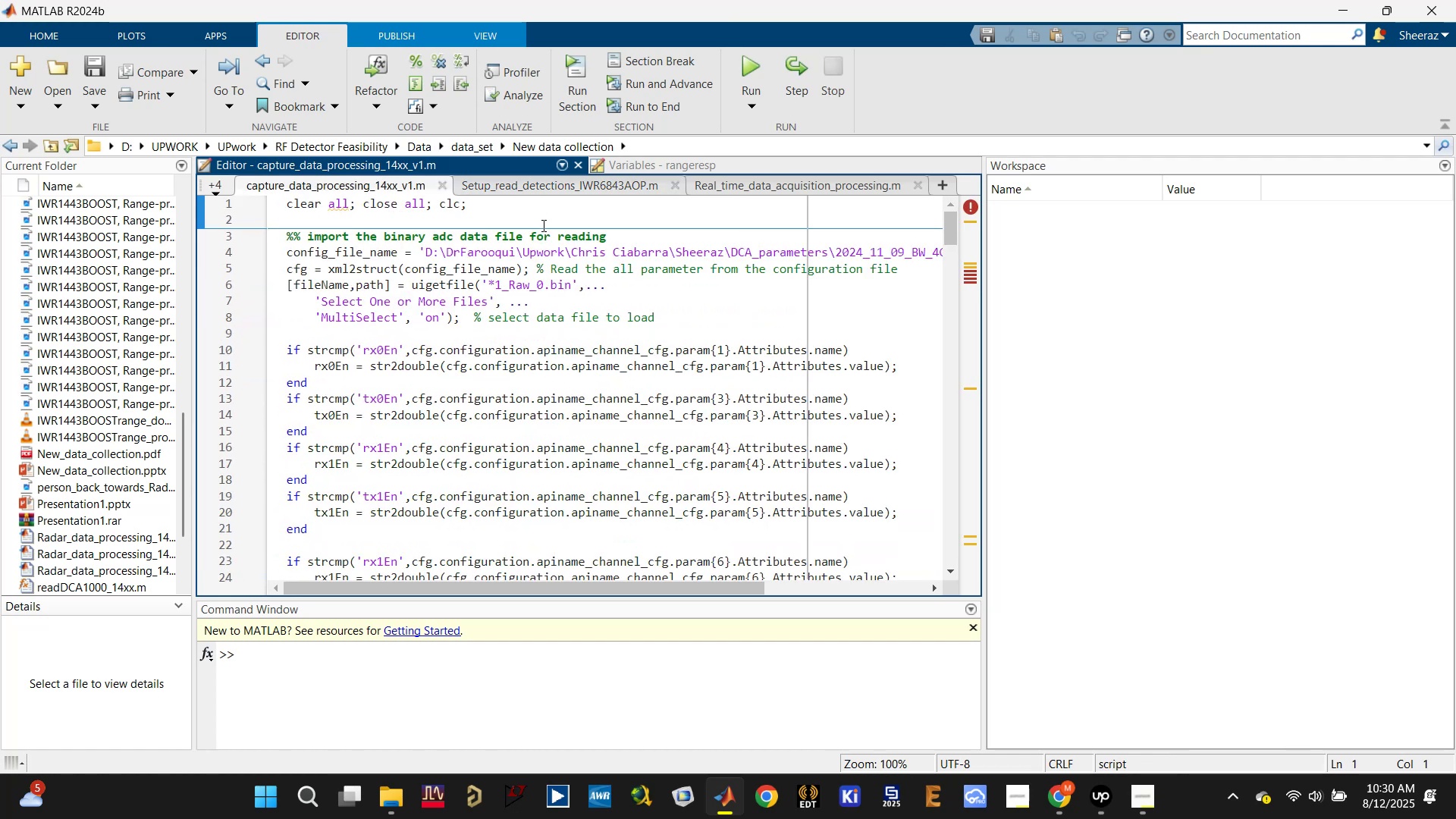 
left_click([532, 184])
 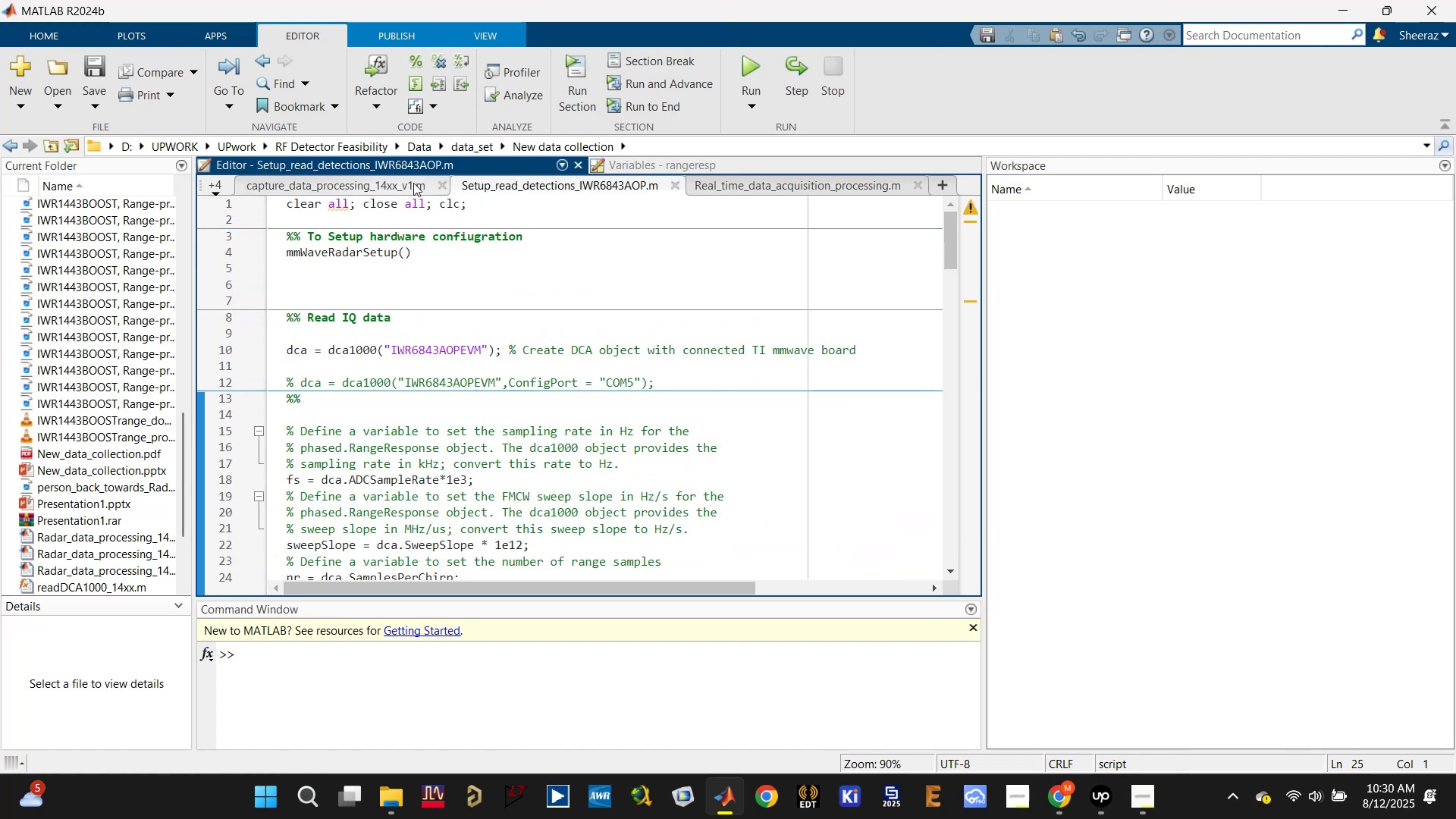 
left_click([438, 183])
 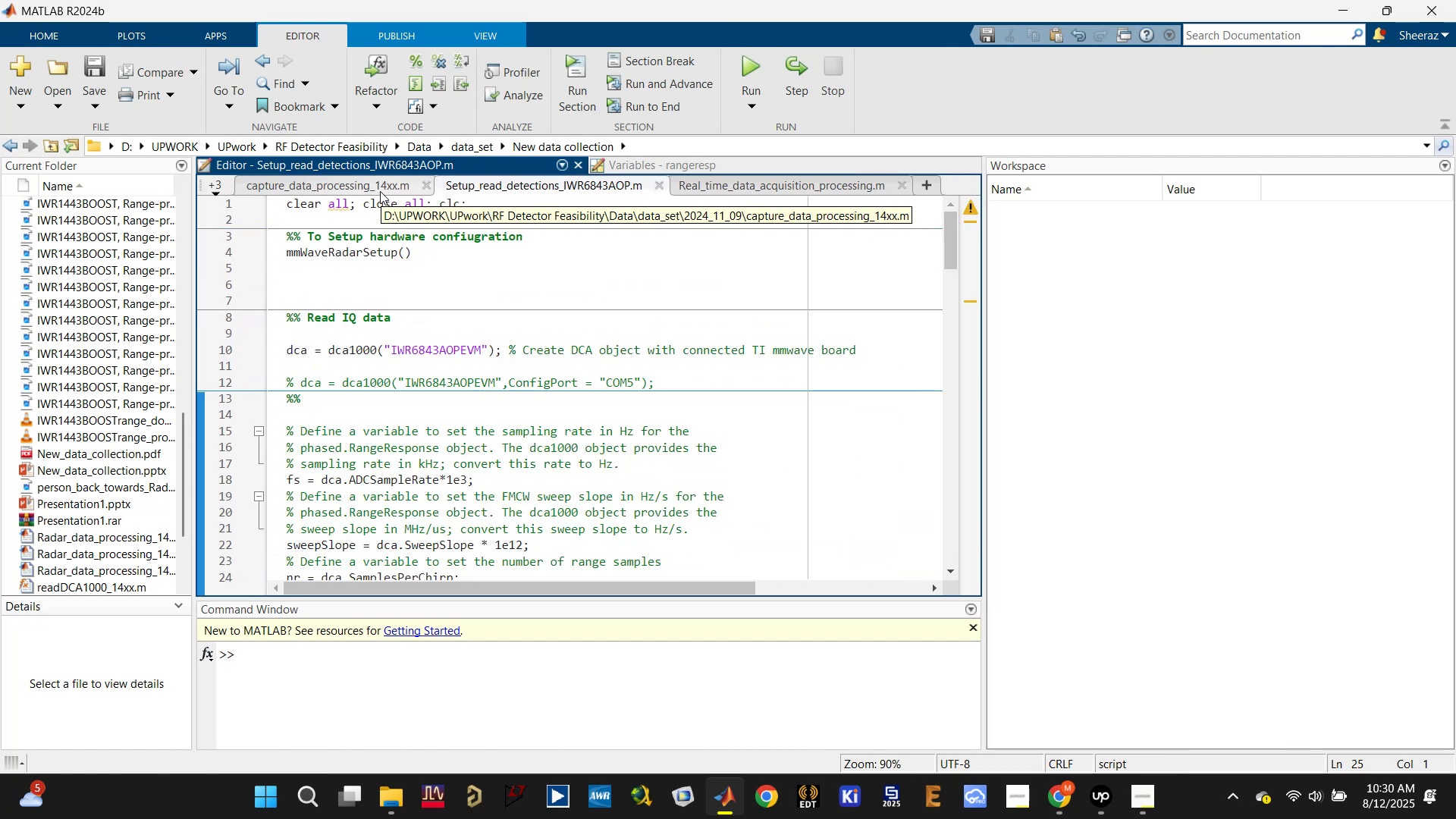 
left_click([218, 186])
 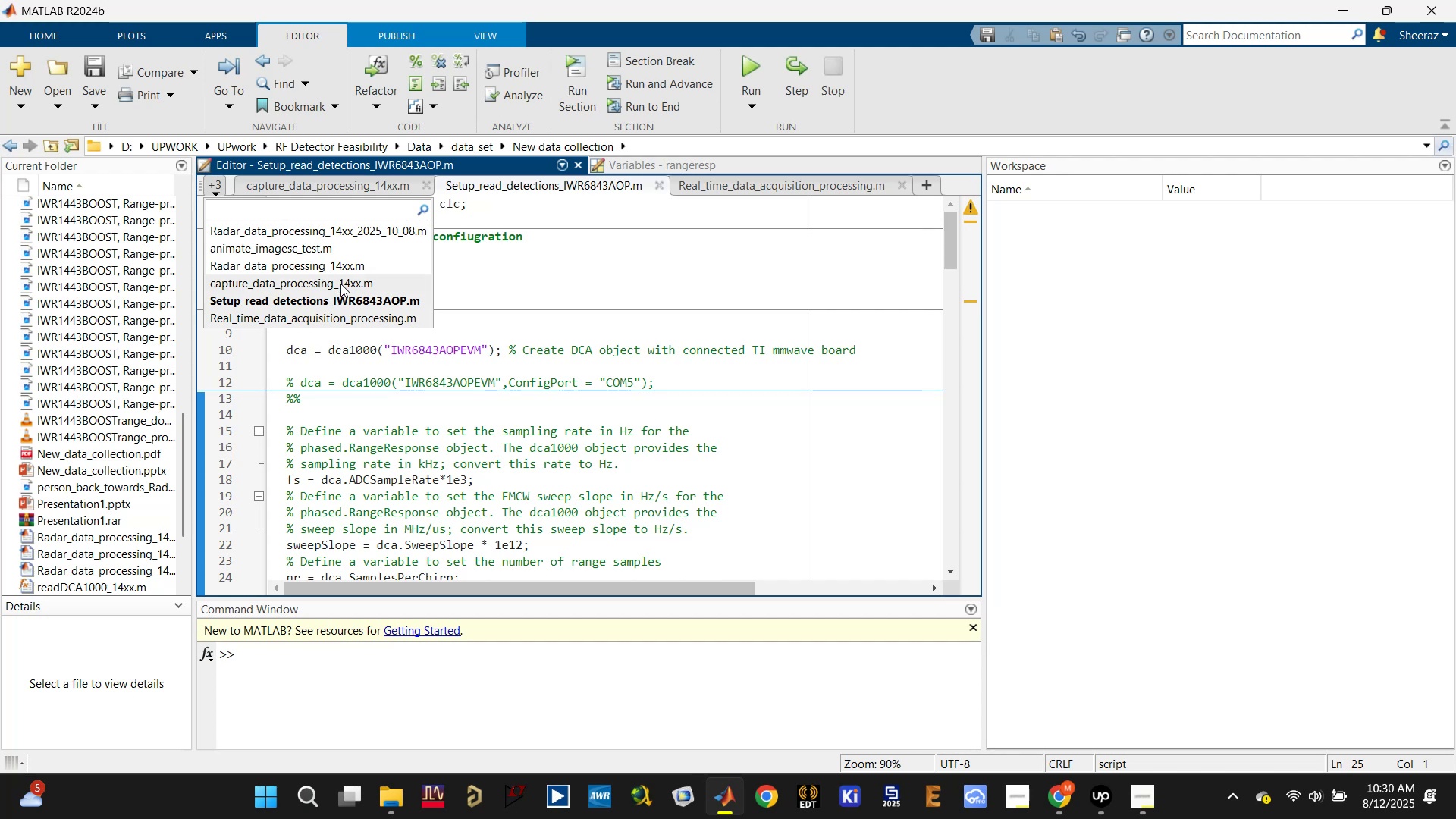 
left_click([356, 233])
 